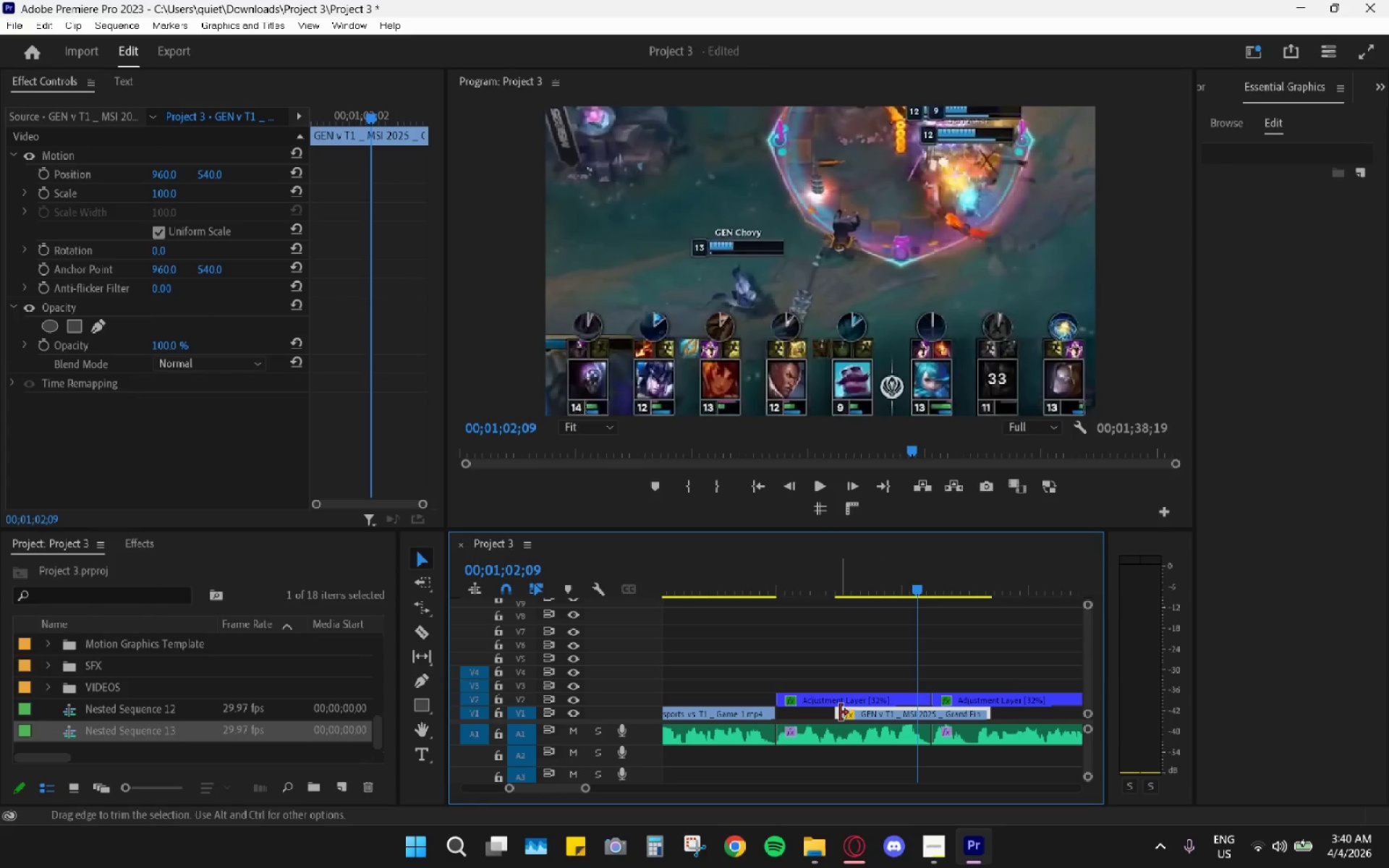 
left_click_drag(start_coordinate=[840, 712], to_coordinate=[780, 712])
 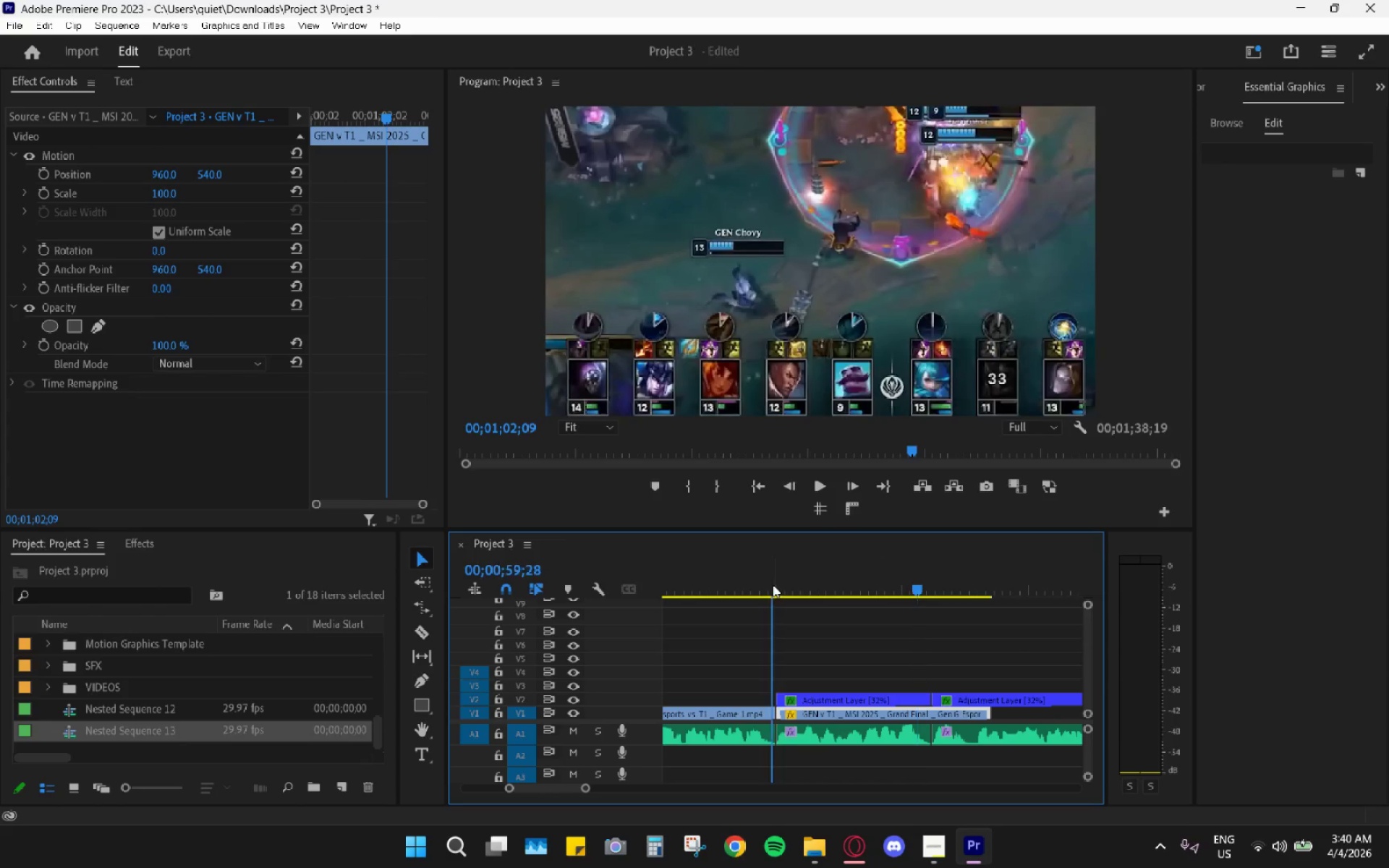 
left_click_drag(start_coordinate=[773, 584], to_coordinate=[939, 605])
 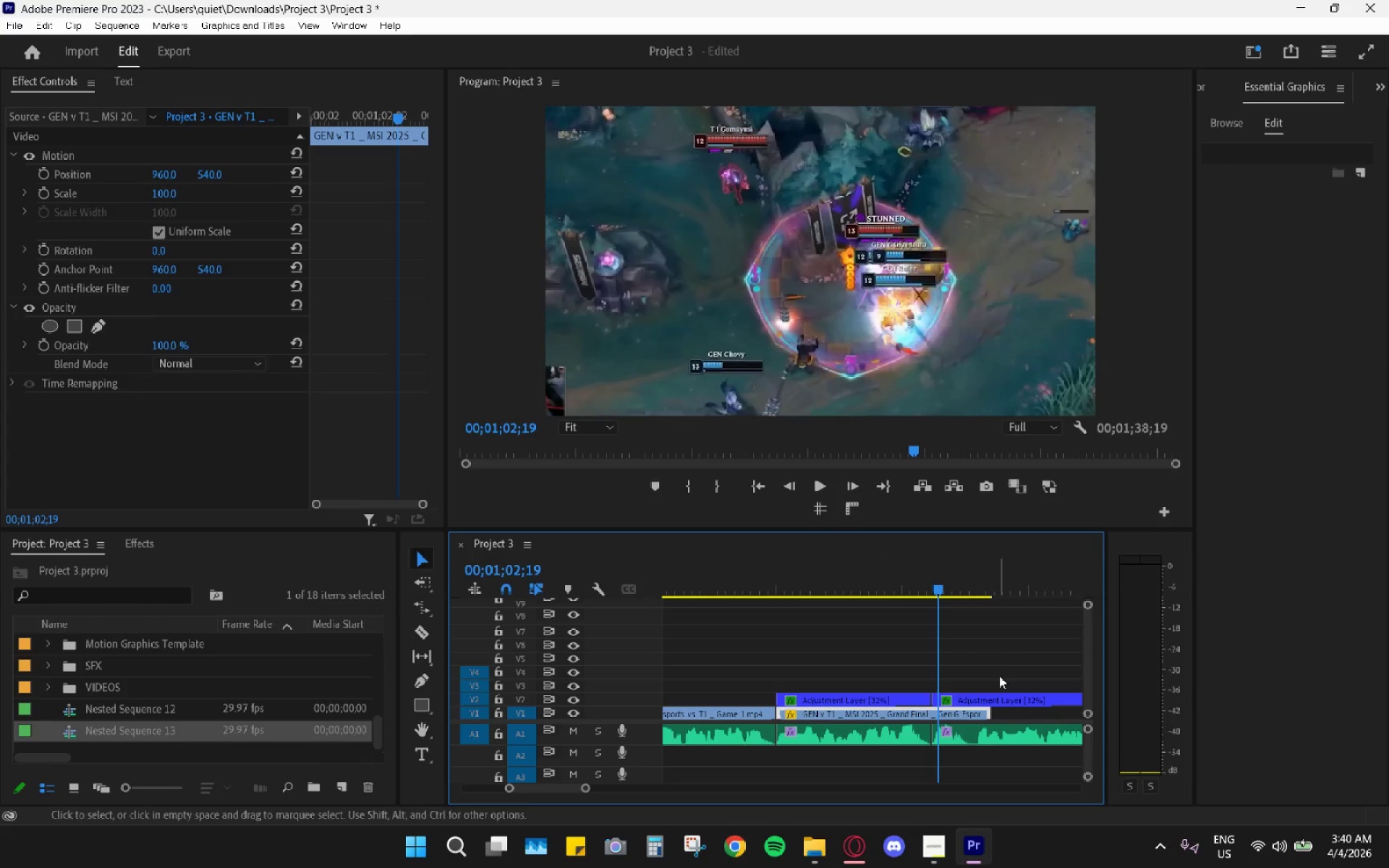 
key(R)
 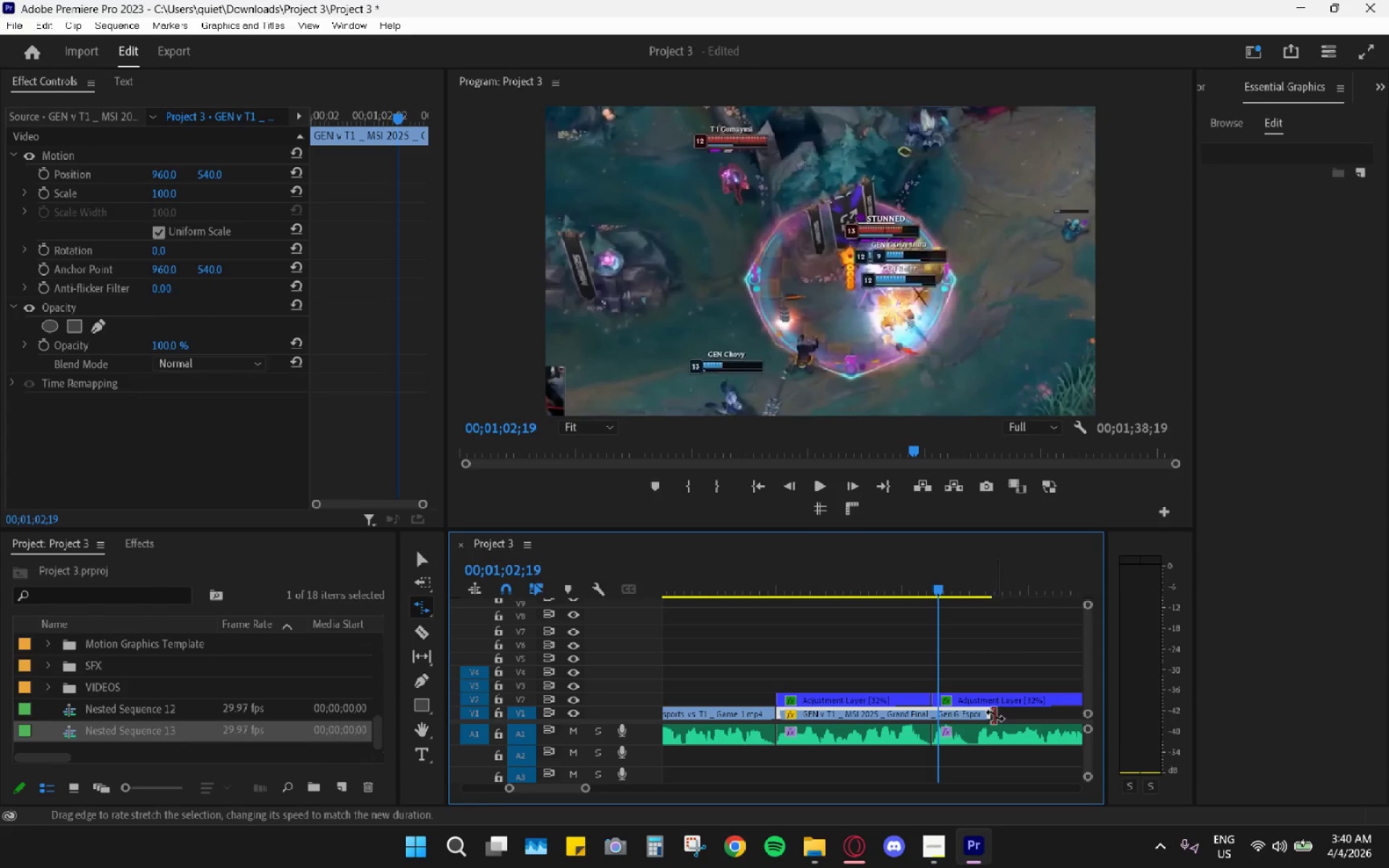 
left_click_drag(start_coordinate=[987, 715], to_coordinate=[927, 708])
 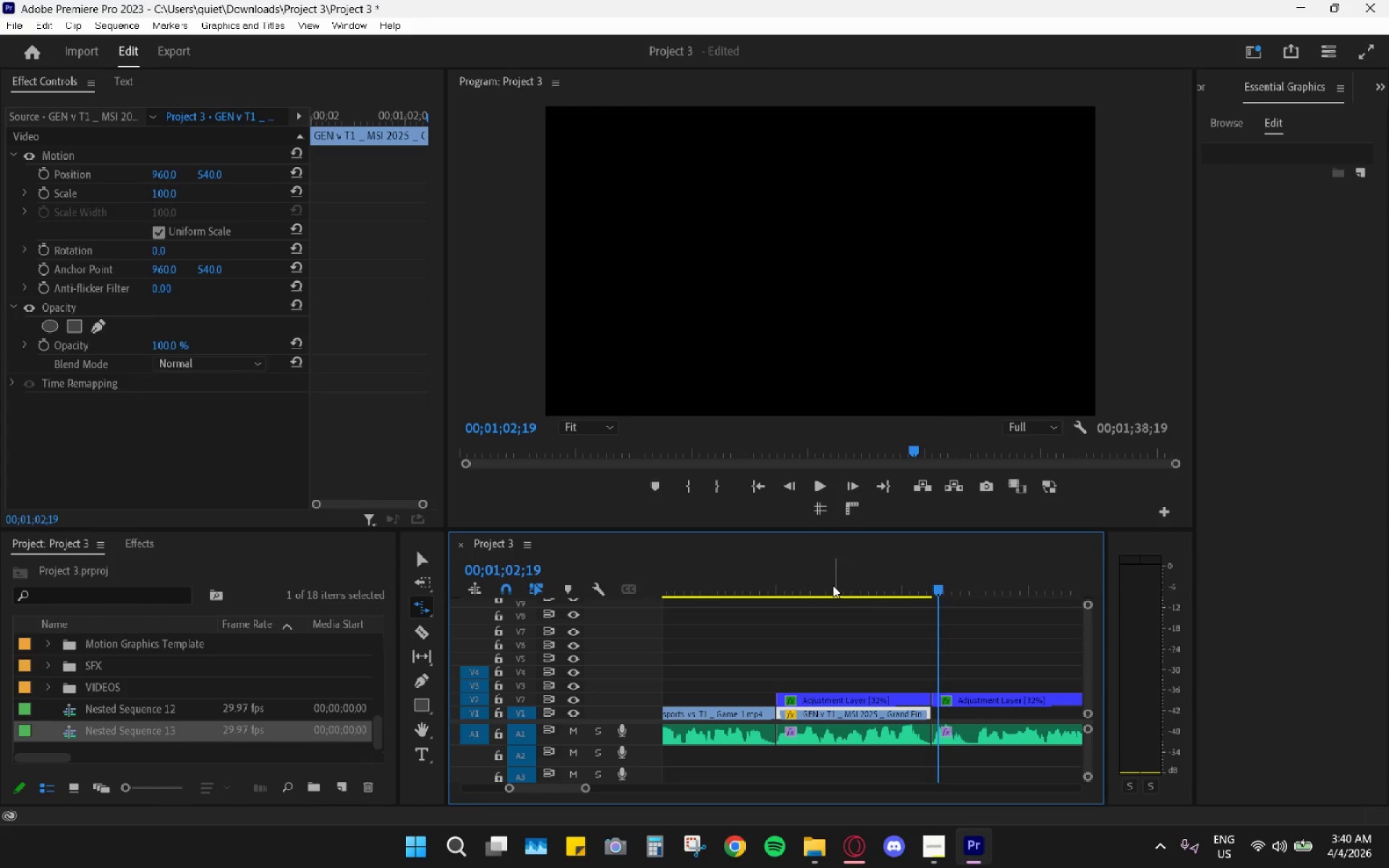 
left_click_drag(start_coordinate=[819, 584], to_coordinate=[766, 584])
 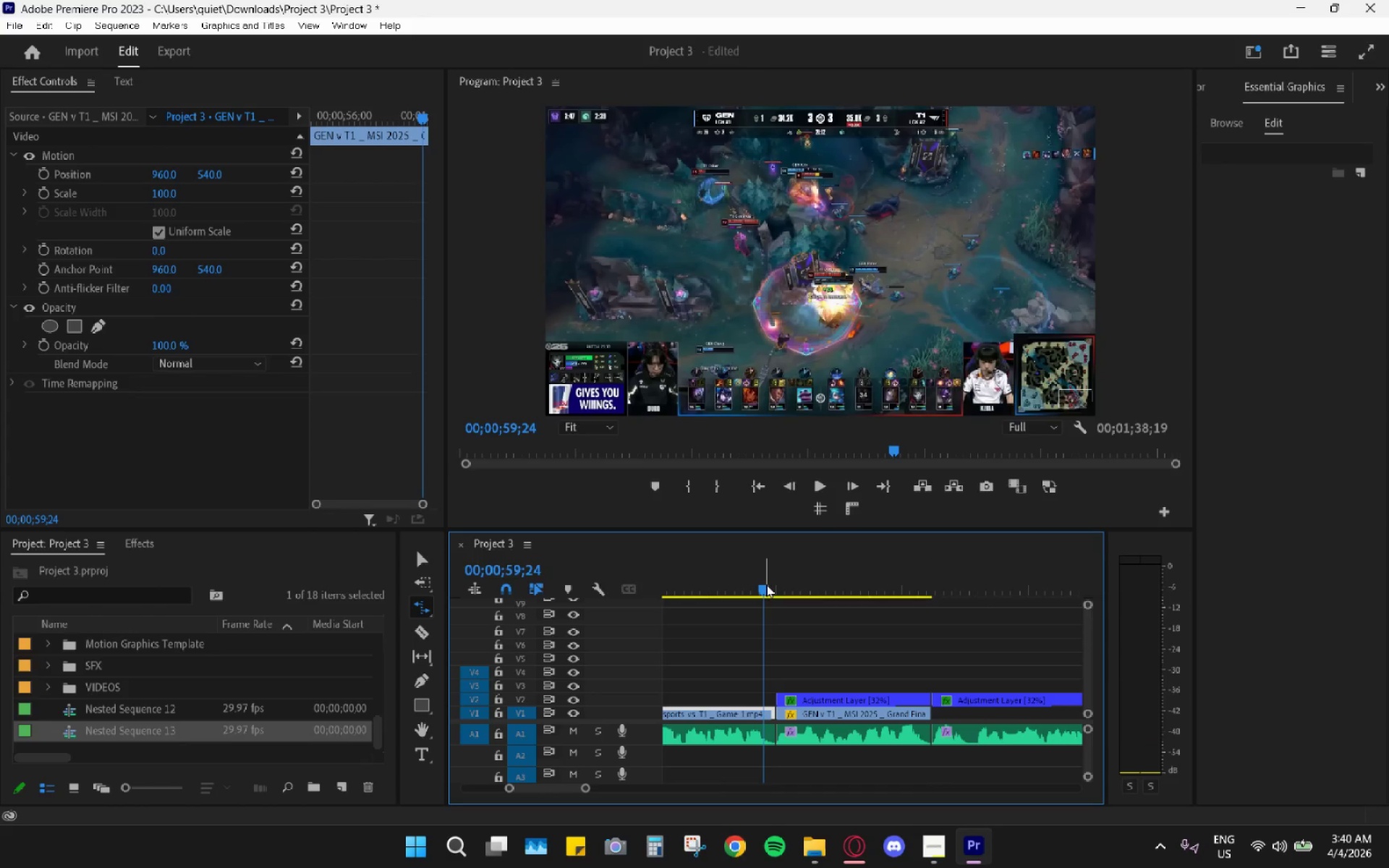 
key(Space)
 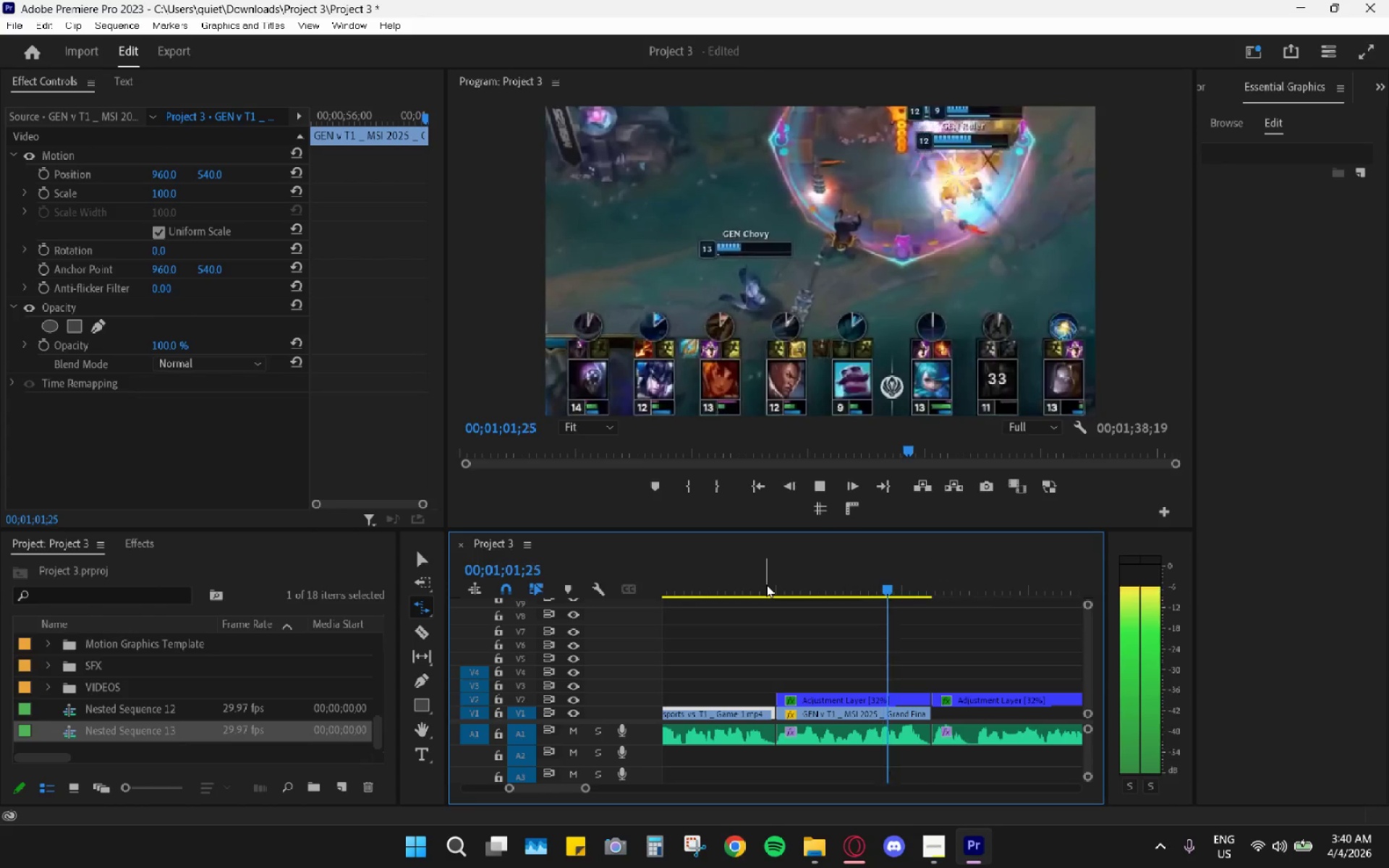 
key(Space)
 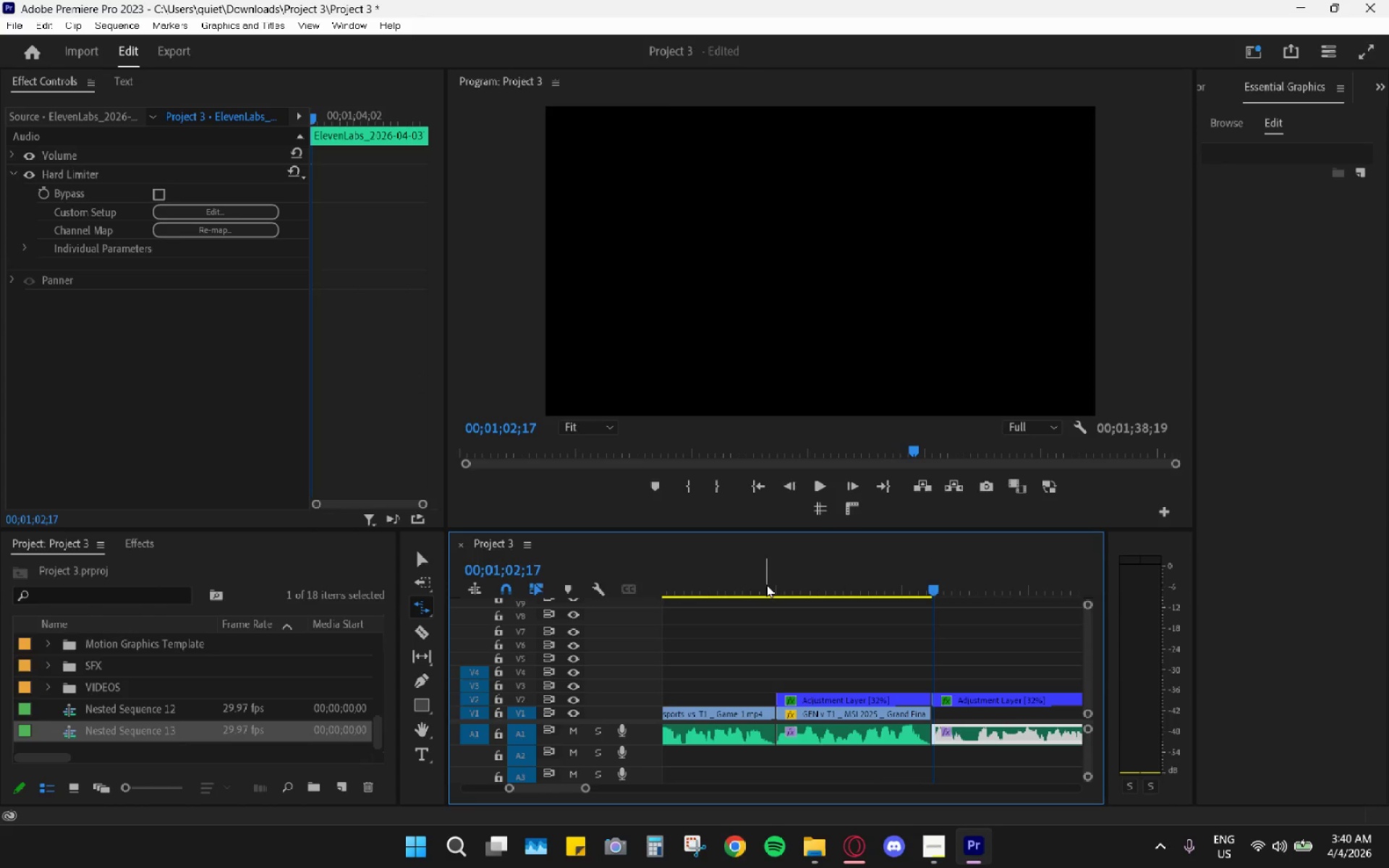 
left_click_drag(start_coordinate=[763, 584], to_coordinate=[726, 571])
 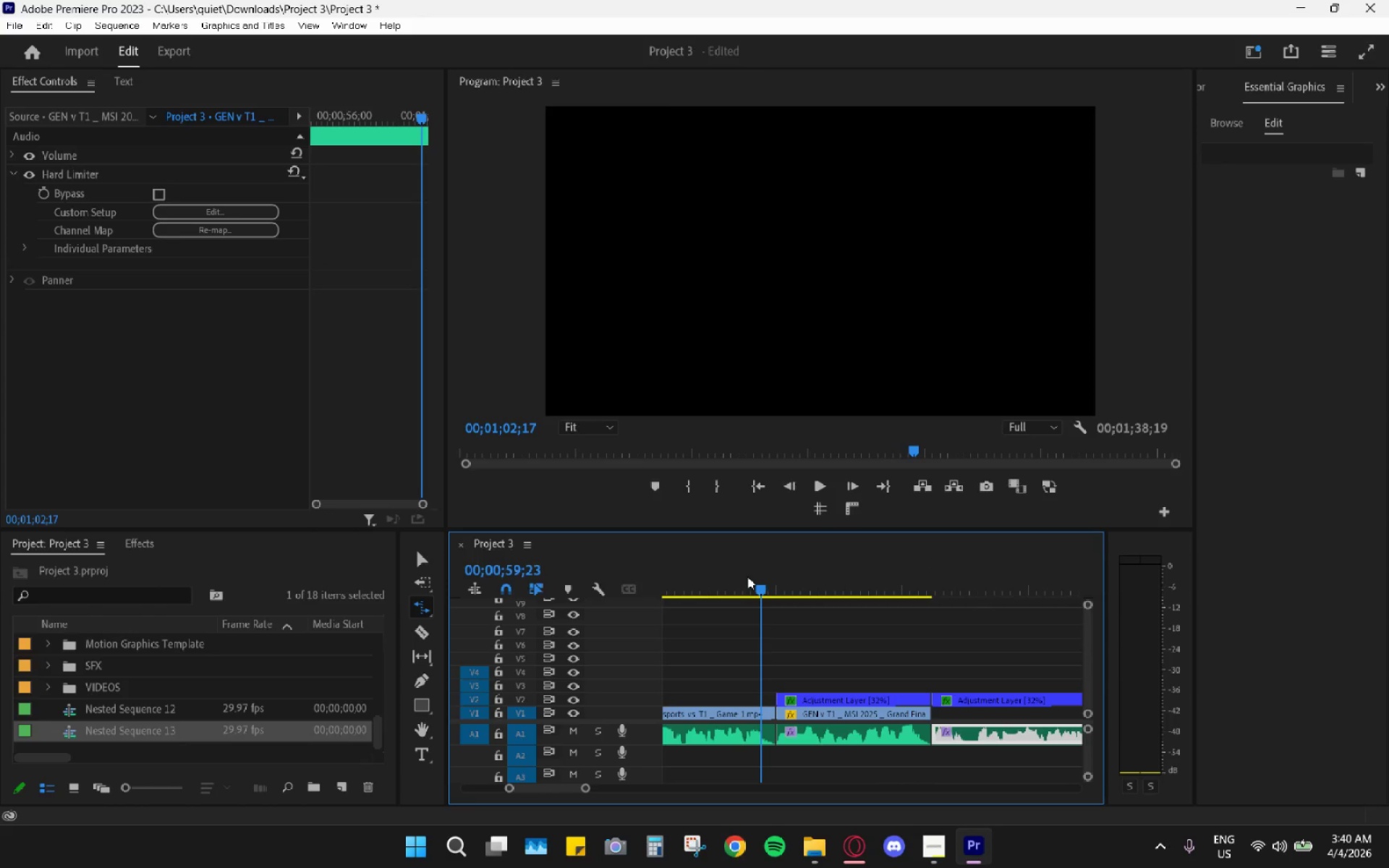 
key(Space)
 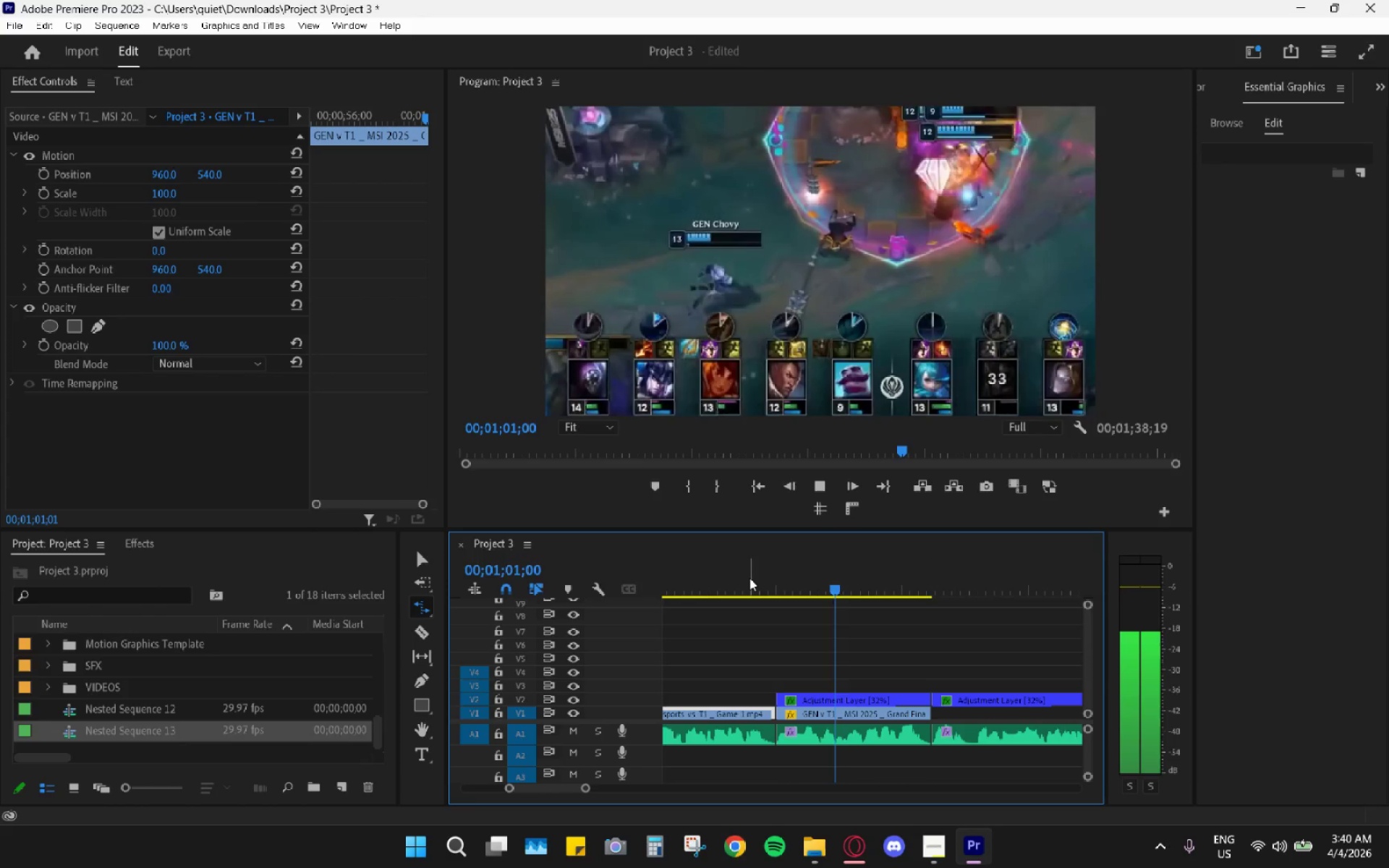 
key(Space)
 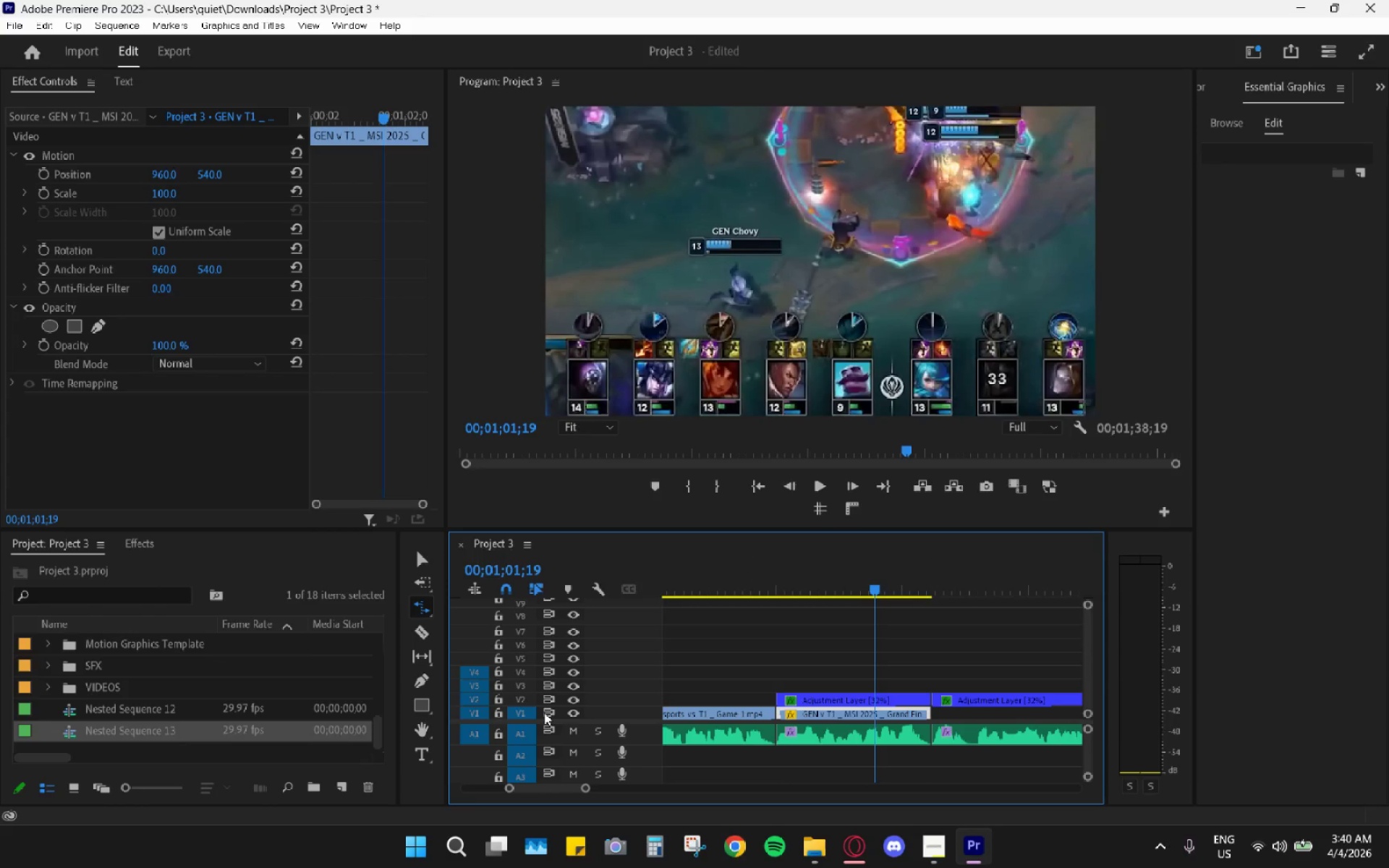 
left_click([422, 703])
 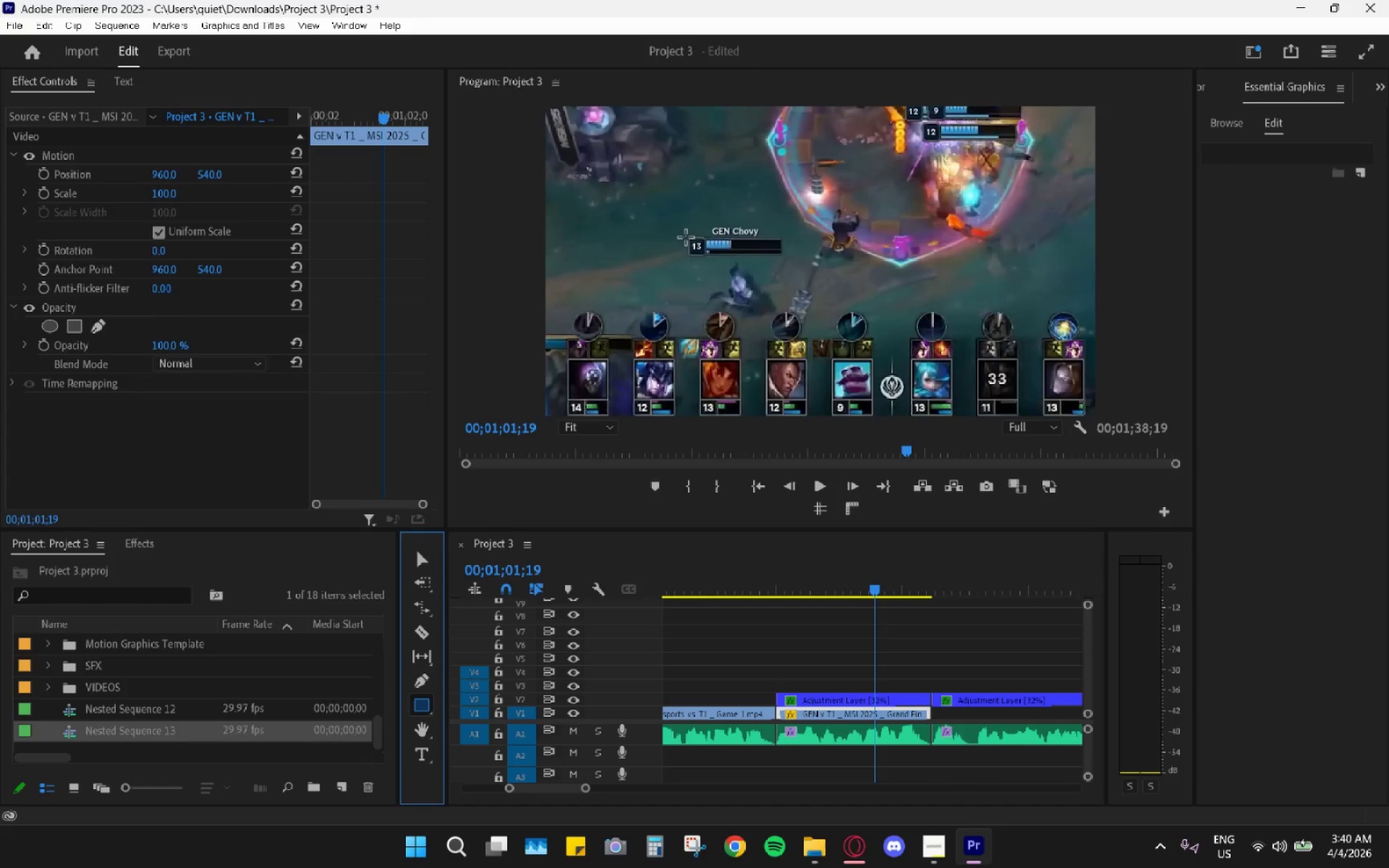 
left_click_drag(start_coordinate=[687, 234], to_coordinate=[788, 255])
 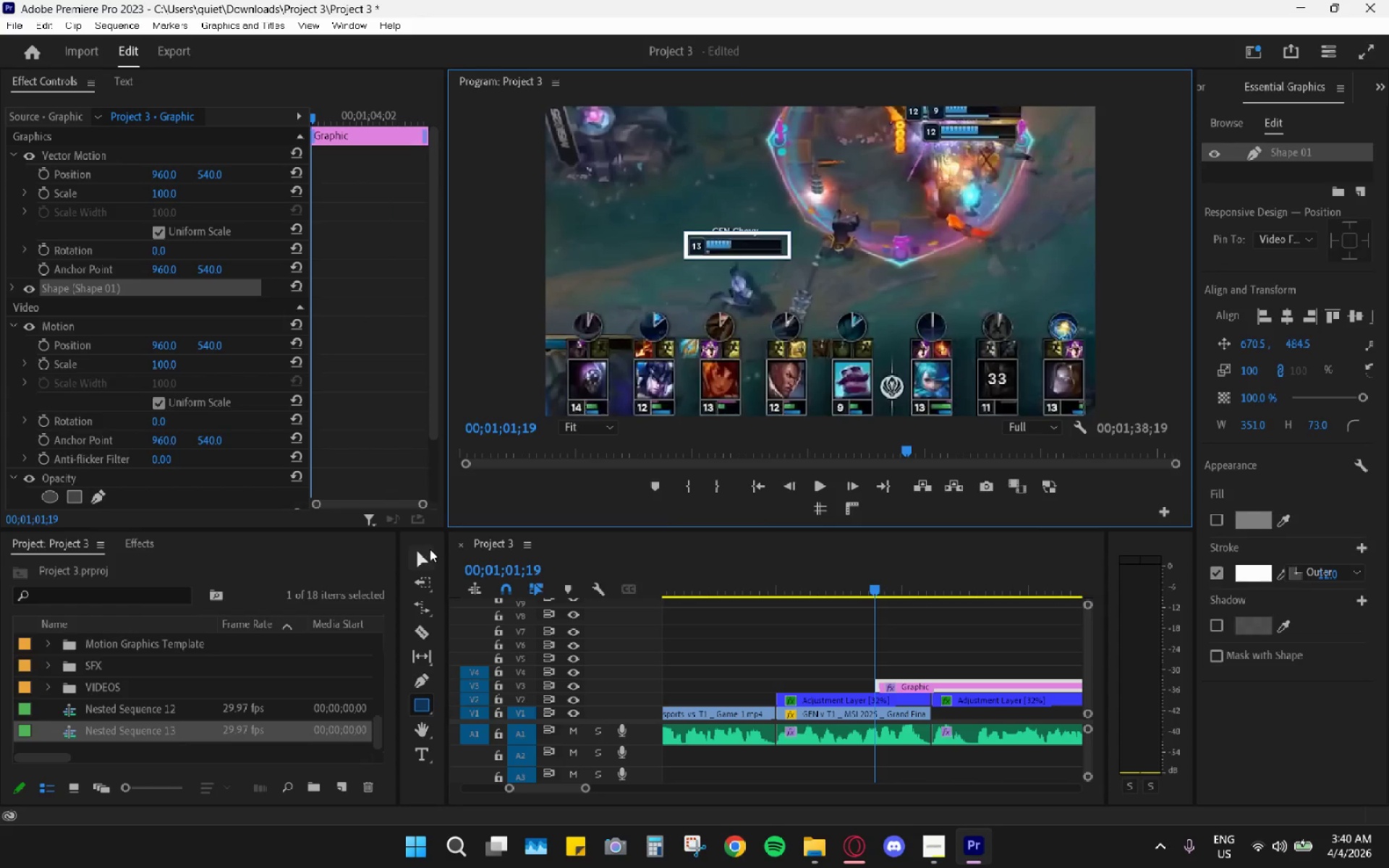 
left_click_drag(start_coordinate=[412, 558], to_coordinate=[422, 550])
 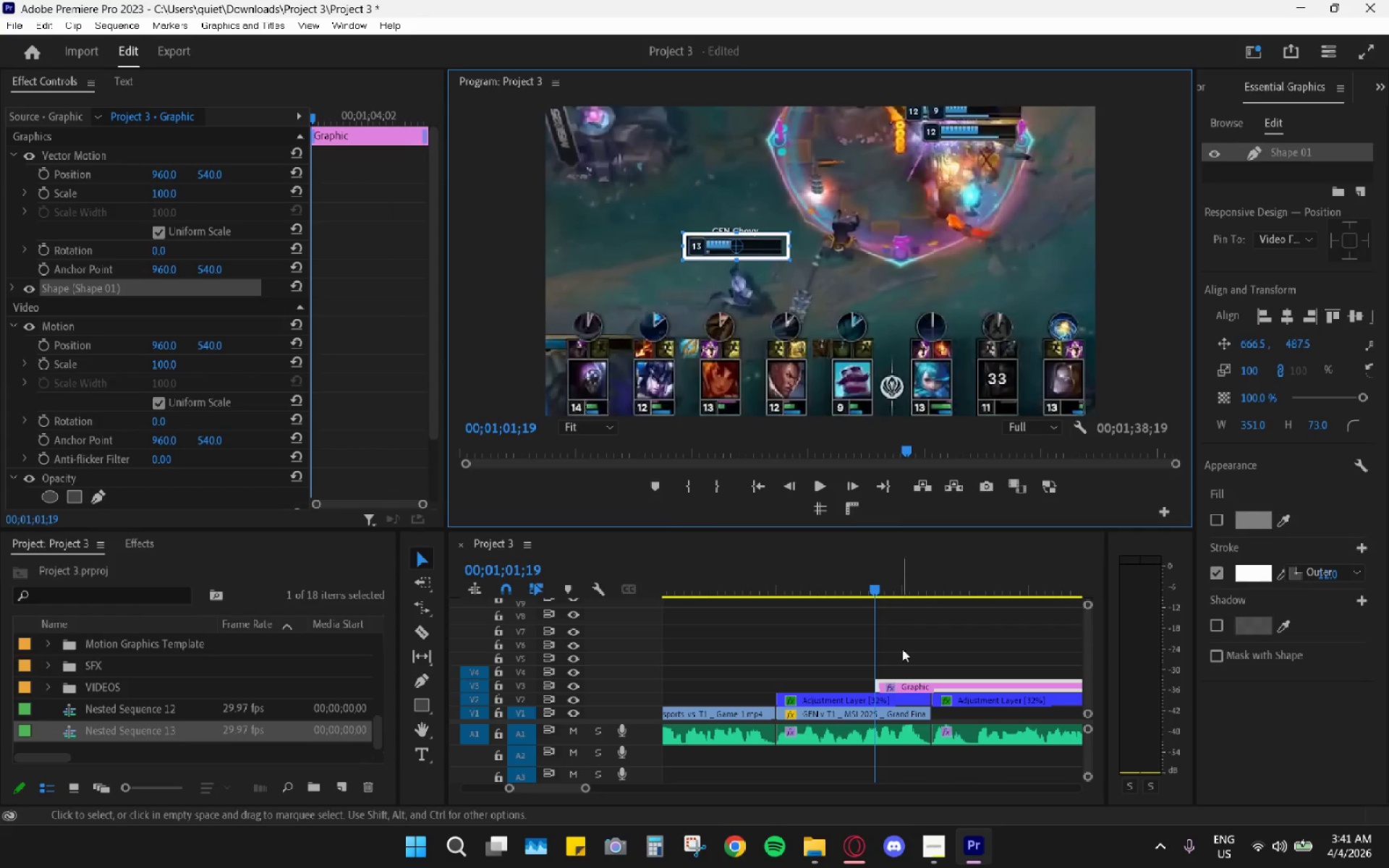 
wait(5.19)
 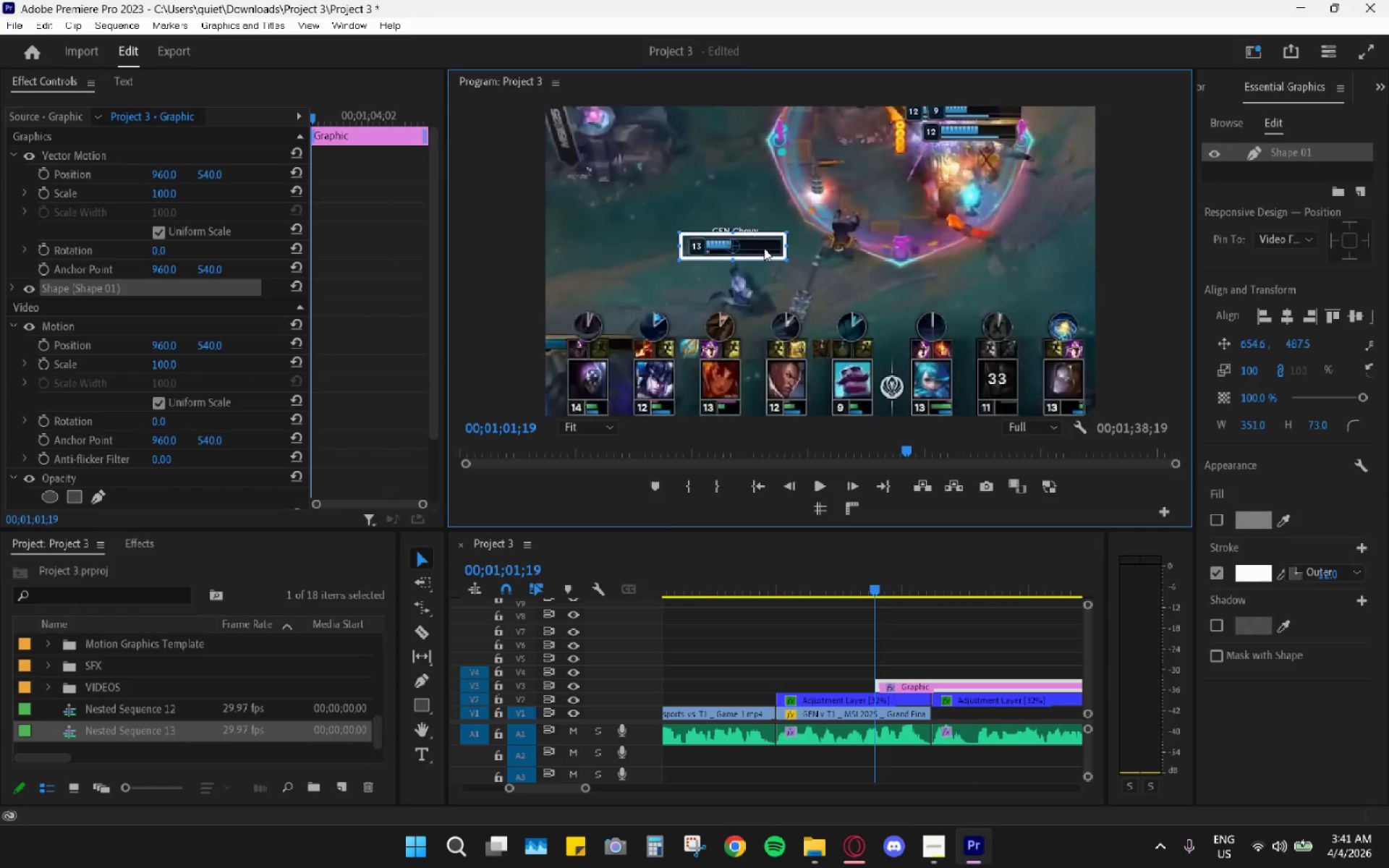 
left_click_drag(start_coordinate=[881, 683], to_coordinate=[939, 669])
 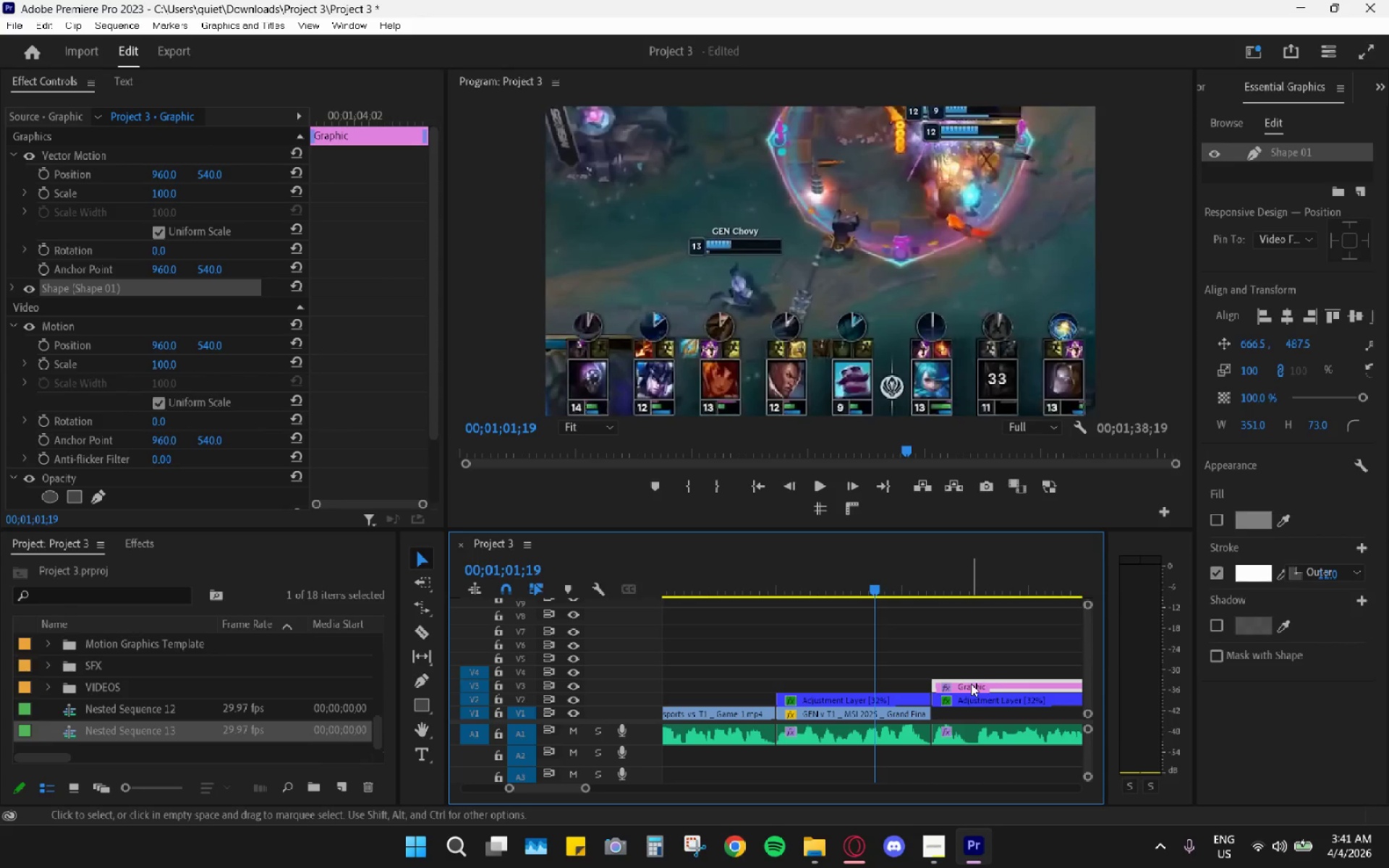 
left_click_drag(start_coordinate=[964, 690], to_coordinate=[786, 684])
 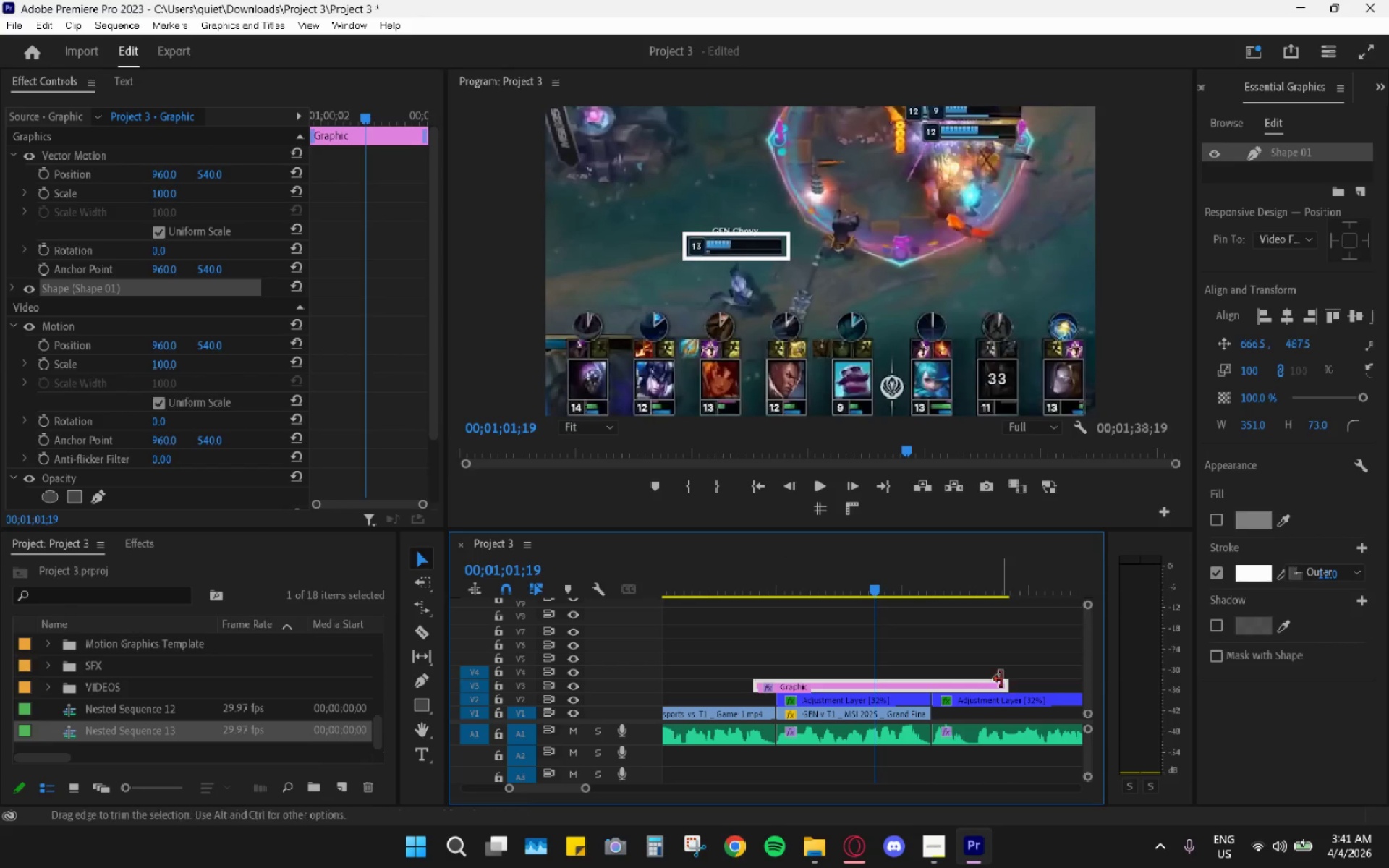 
left_click_drag(start_coordinate=[1003, 681], to_coordinate=[921, 681])
 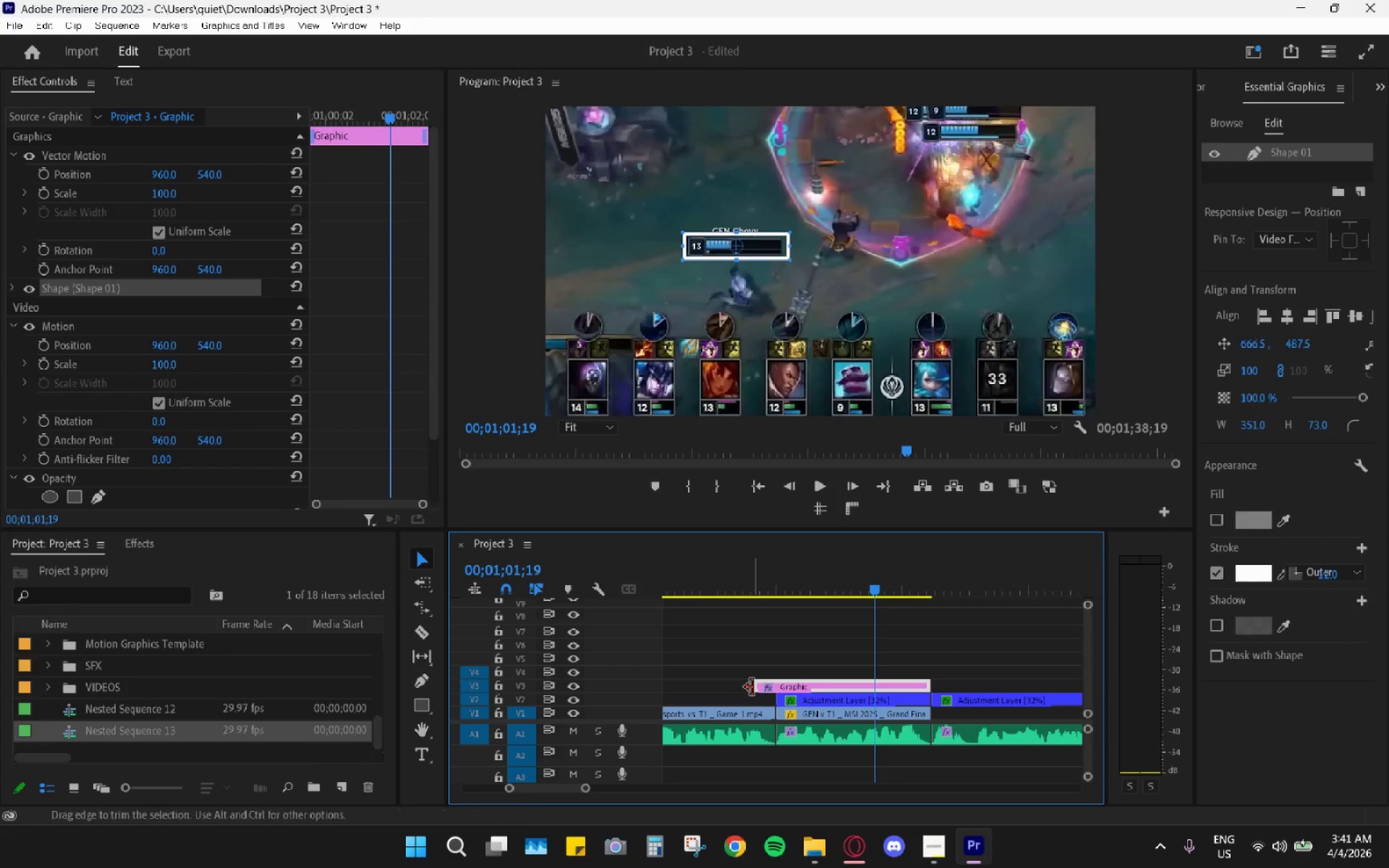 
left_click_drag(start_coordinate=[756, 687], to_coordinate=[875, 672])
 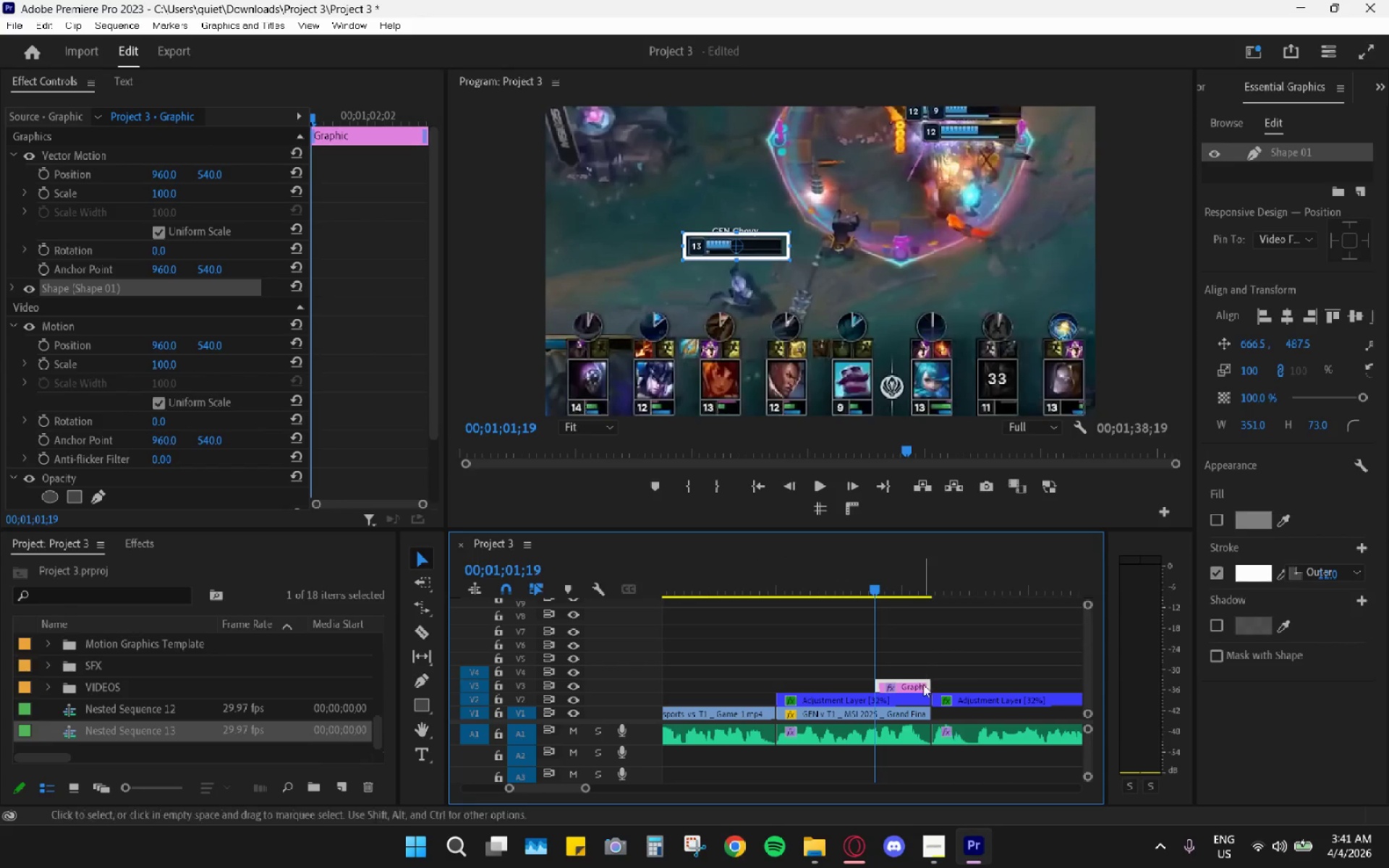 
left_click_drag(start_coordinate=[924, 685], to_coordinate=[901, 684])
 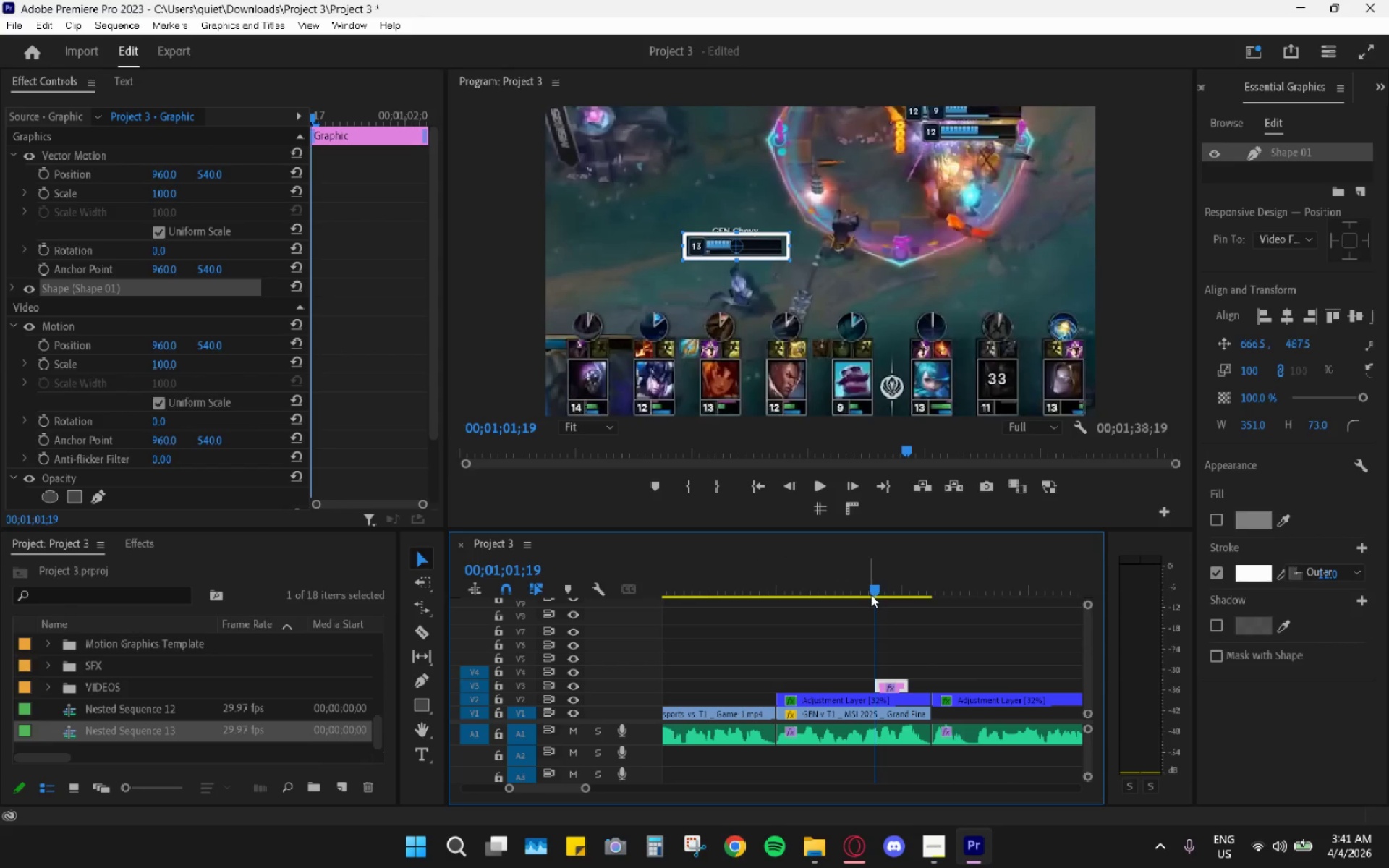 
left_click_drag(start_coordinate=[878, 589], to_coordinate=[816, 584])
 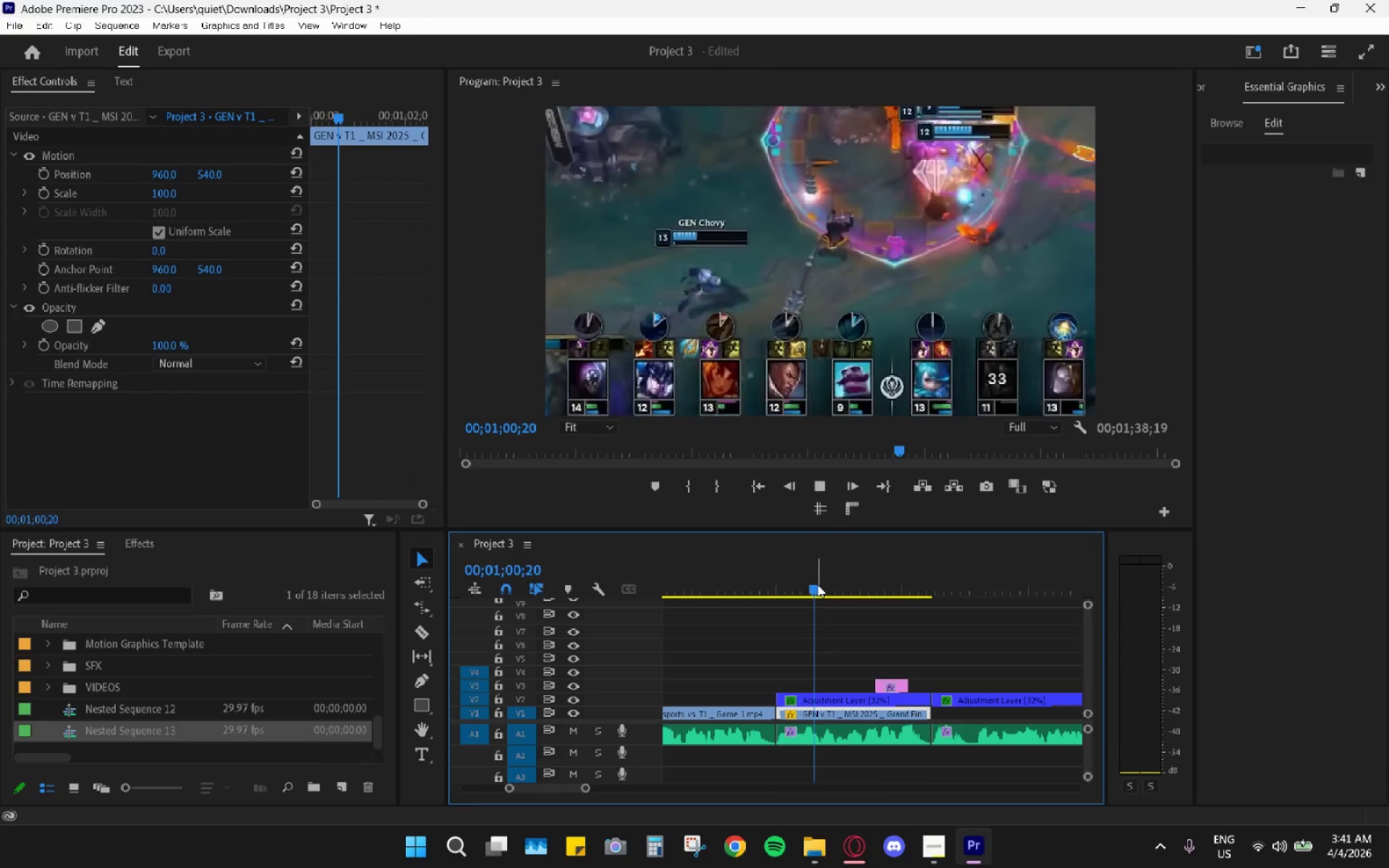 
key(Space)
 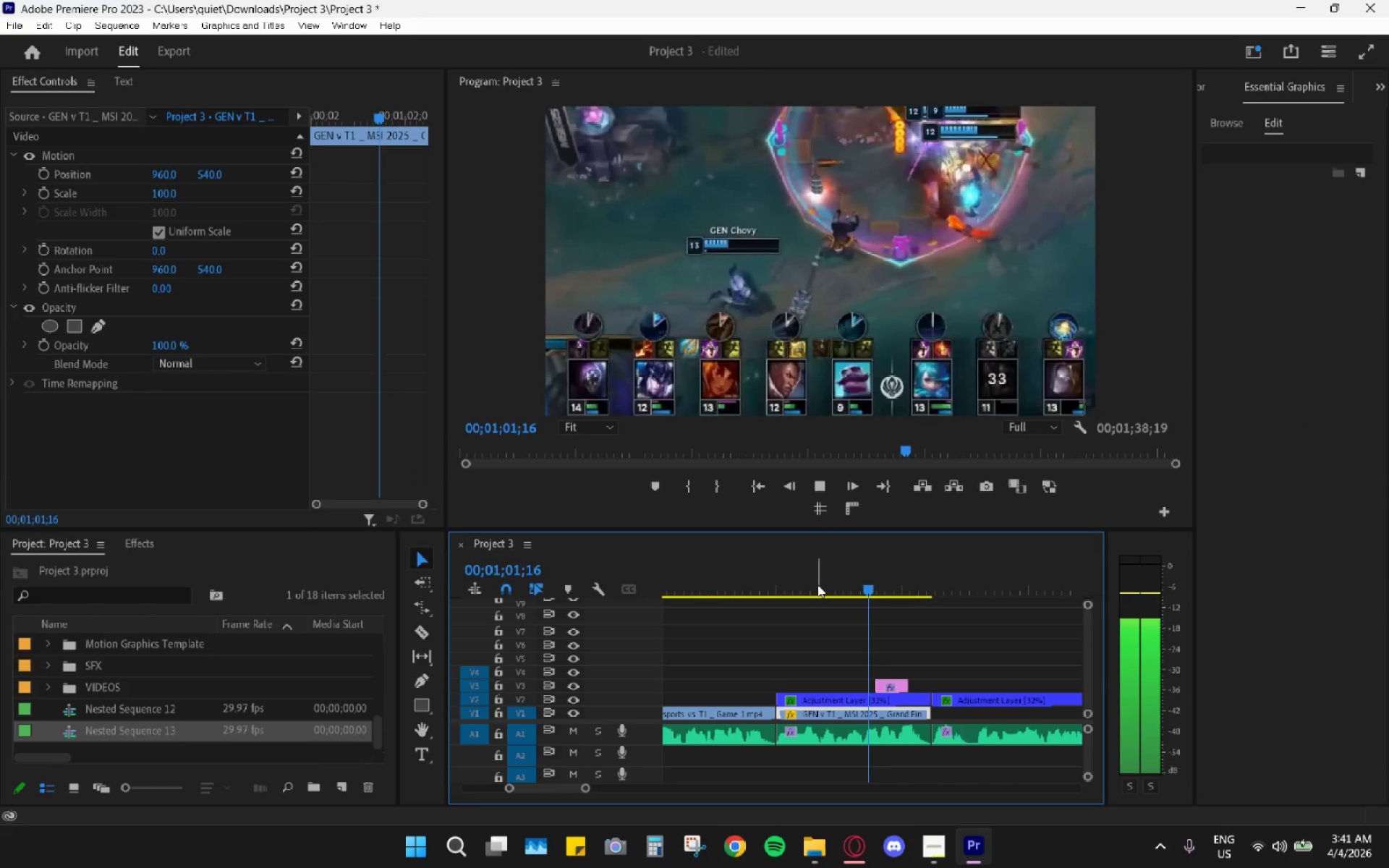 
key(Space)
 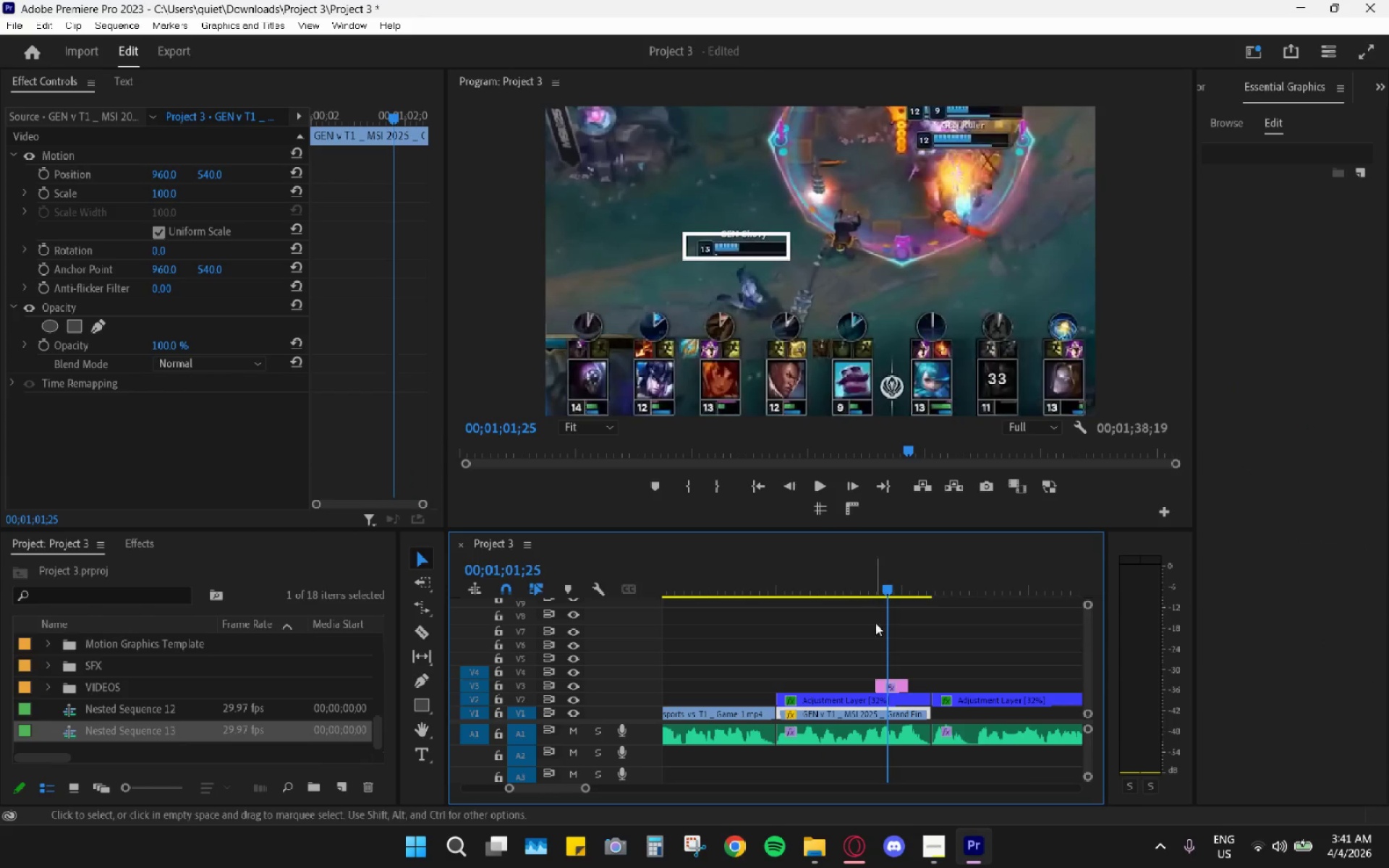 
key(Alt+AltLeft)
 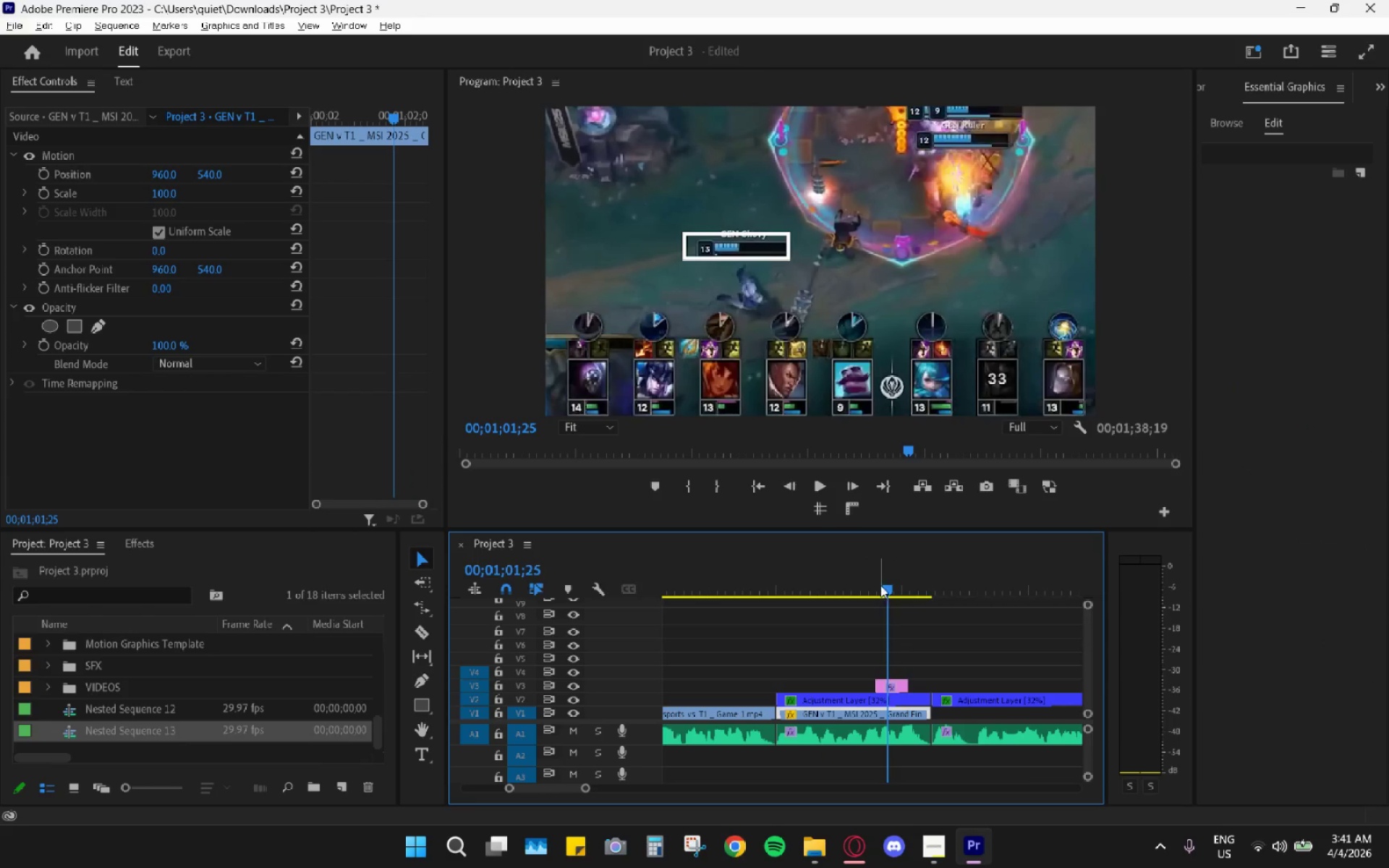 
left_click_drag(start_coordinate=[883, 576], to_coordinate=[836, 572])
 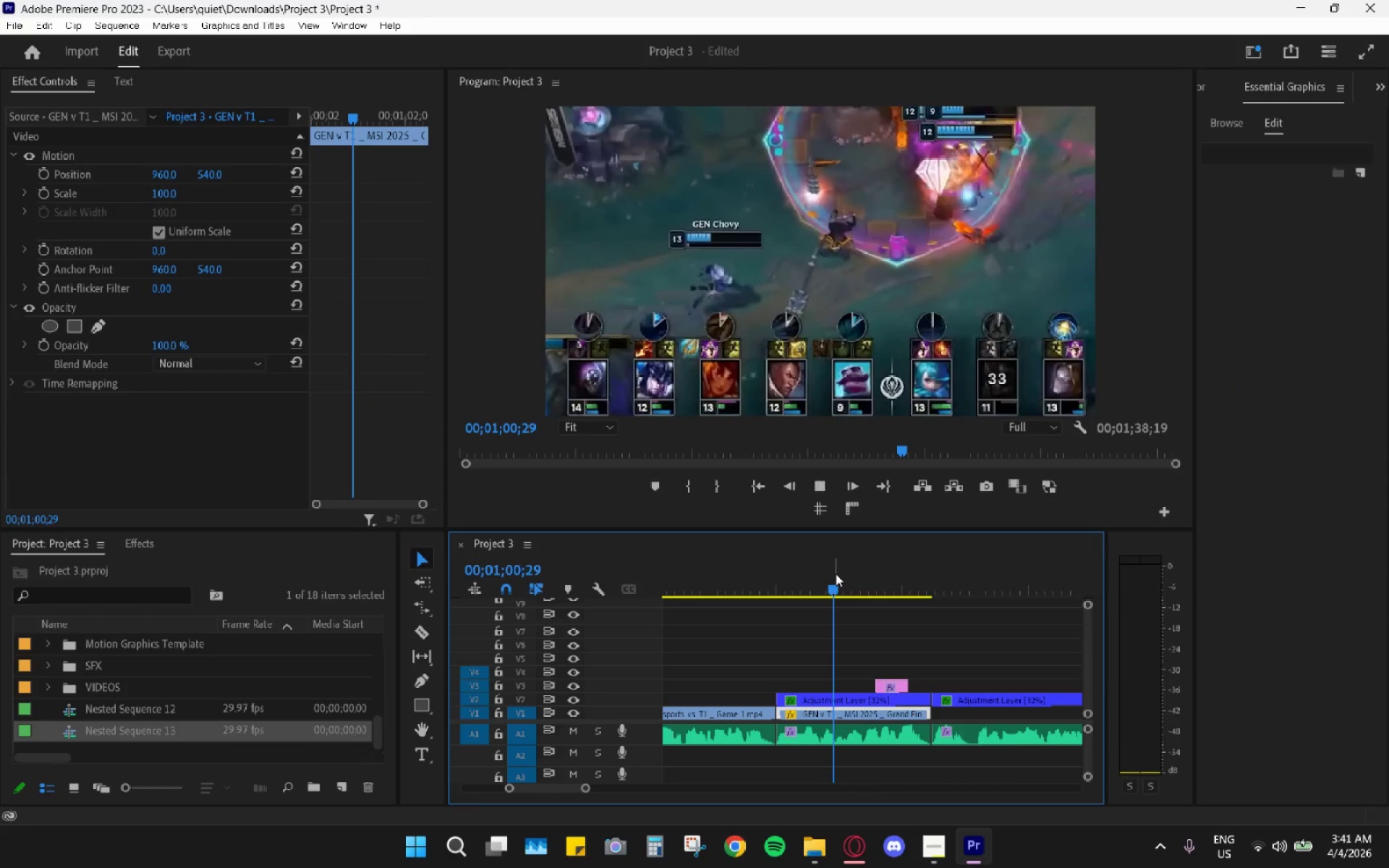 
key(Space)
 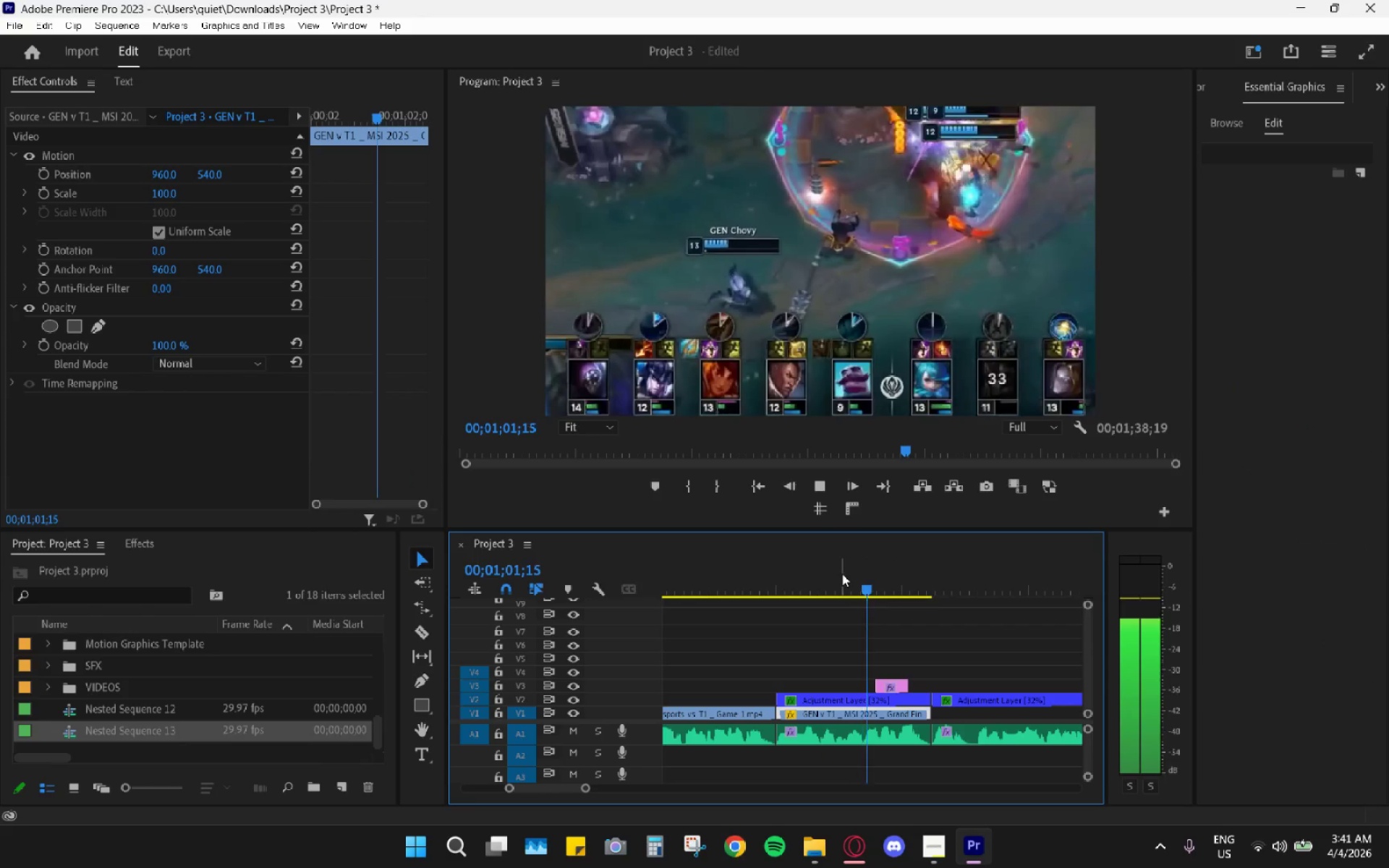 
key(Space)
 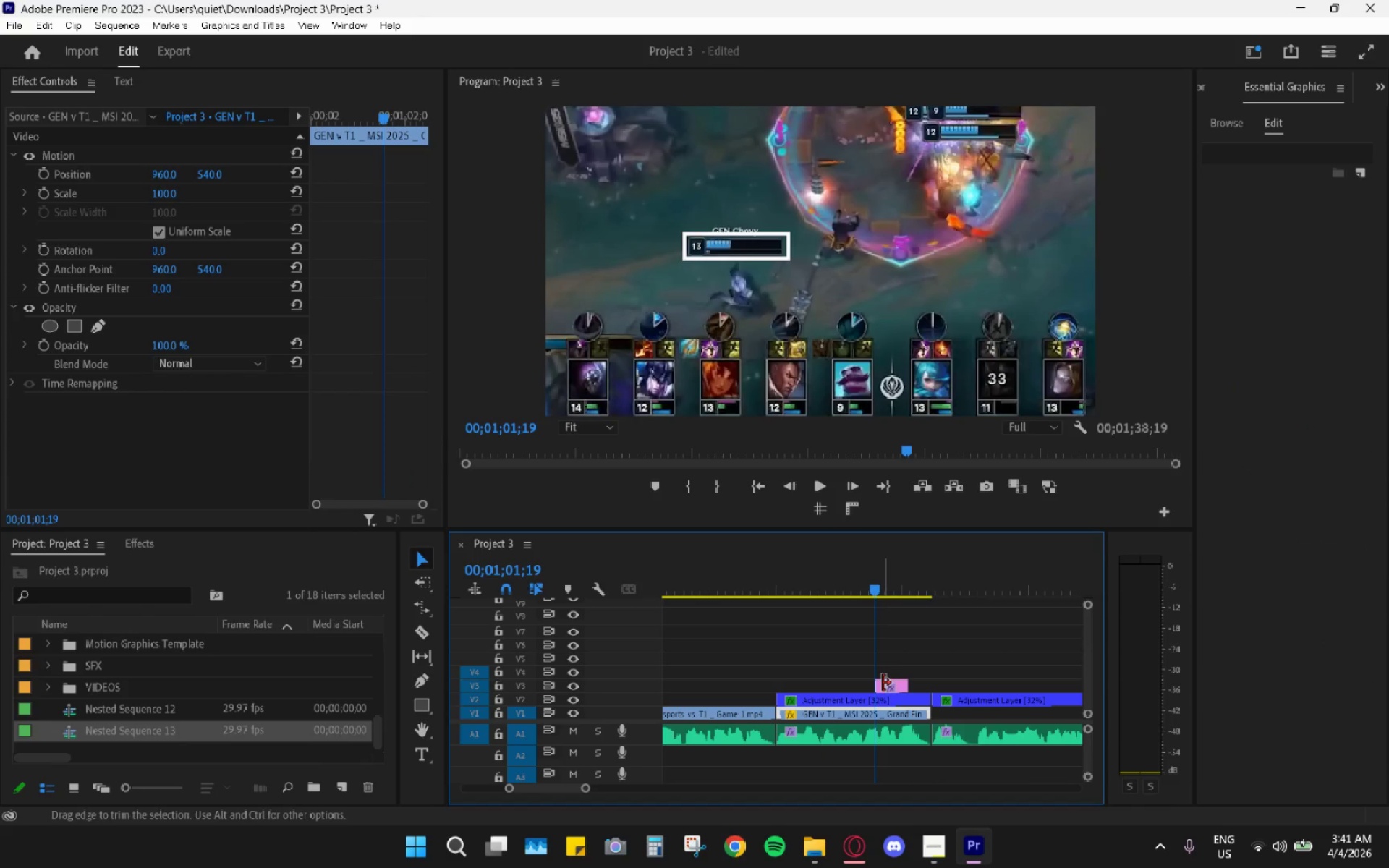 
key(C)
 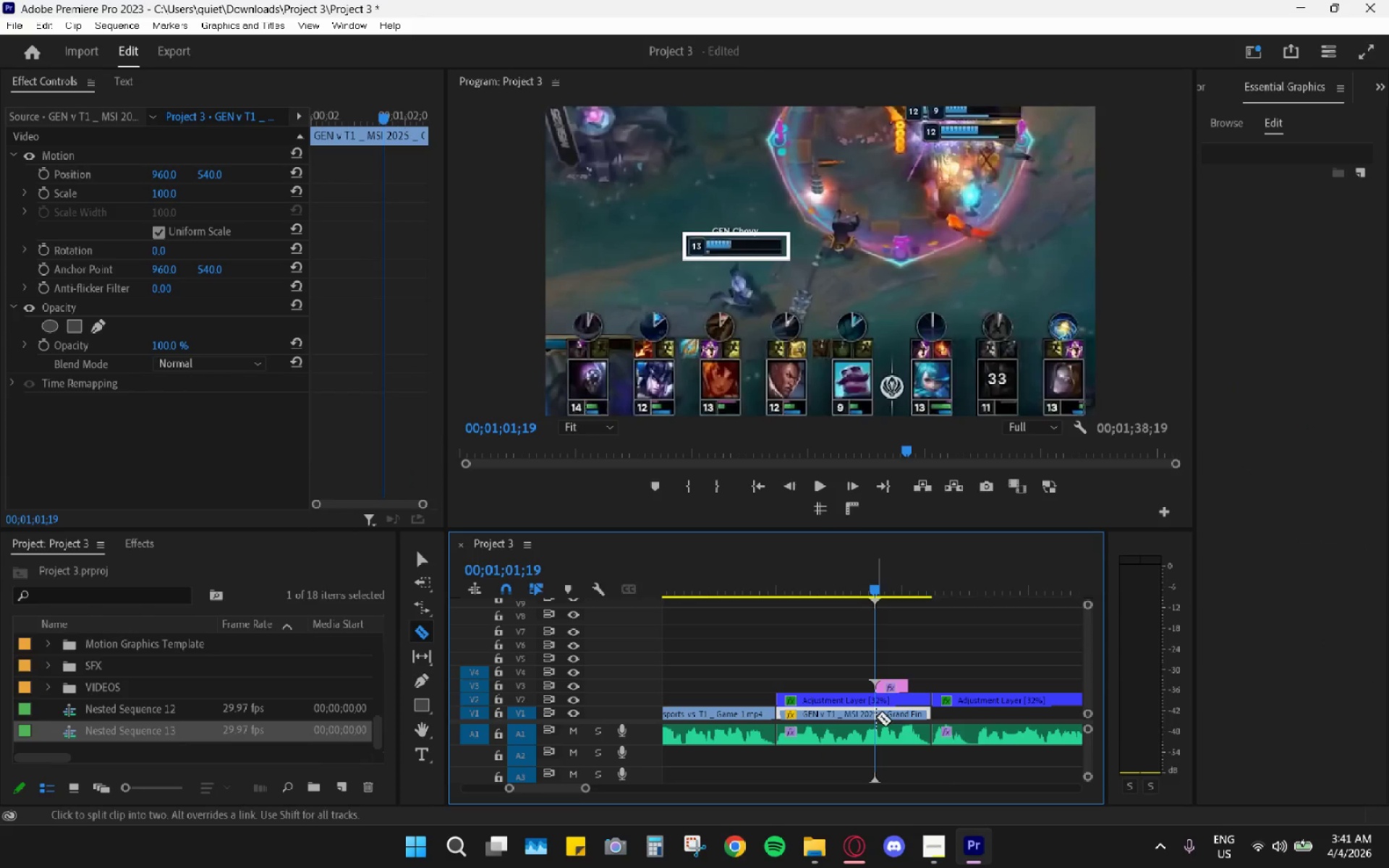 
left_click([878, 713])
 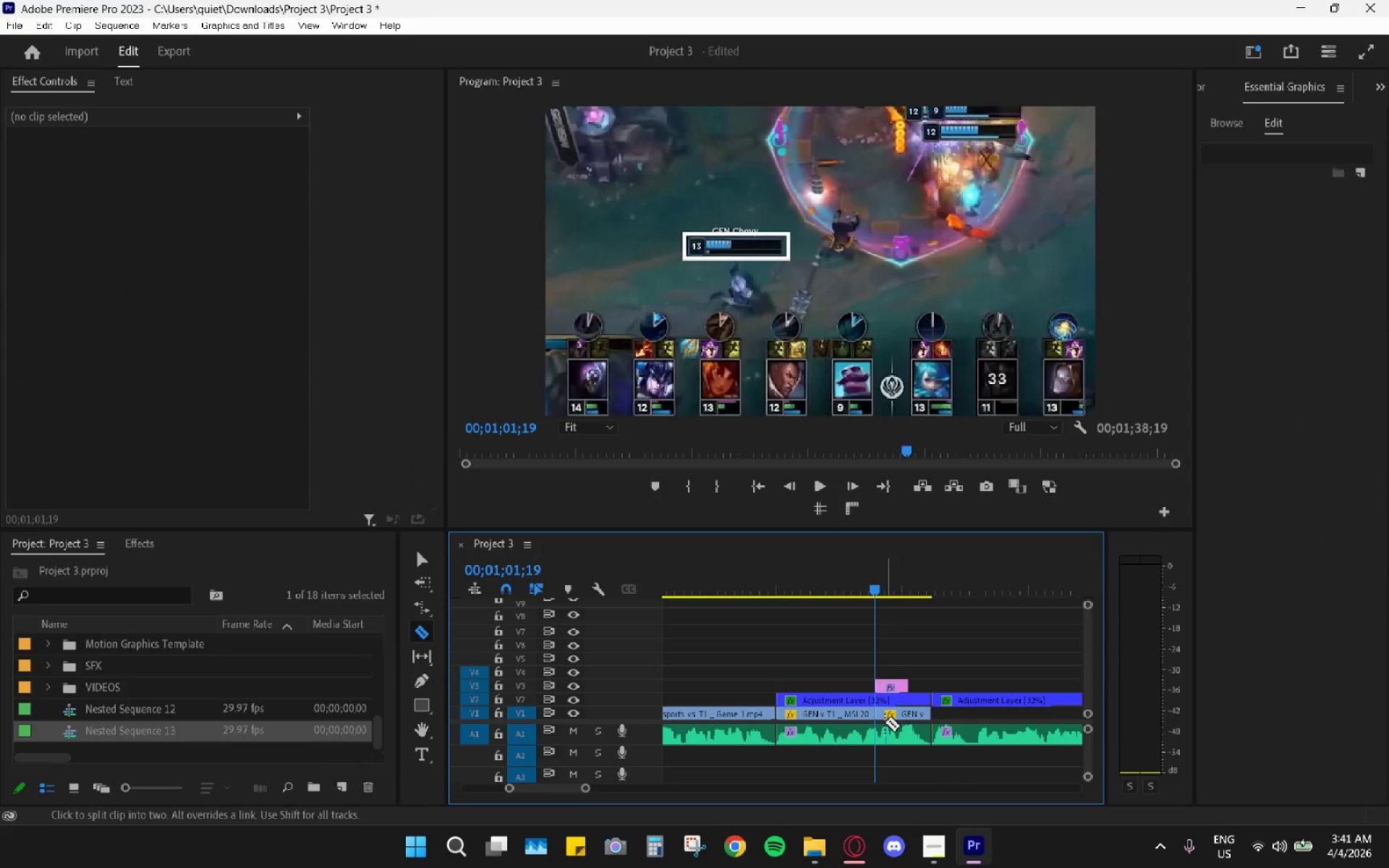 
hold_key(key=AltLeft, duration=0.88)
scroll: coordinate [880, 719], scroll_direction: up, amount: 16.0
 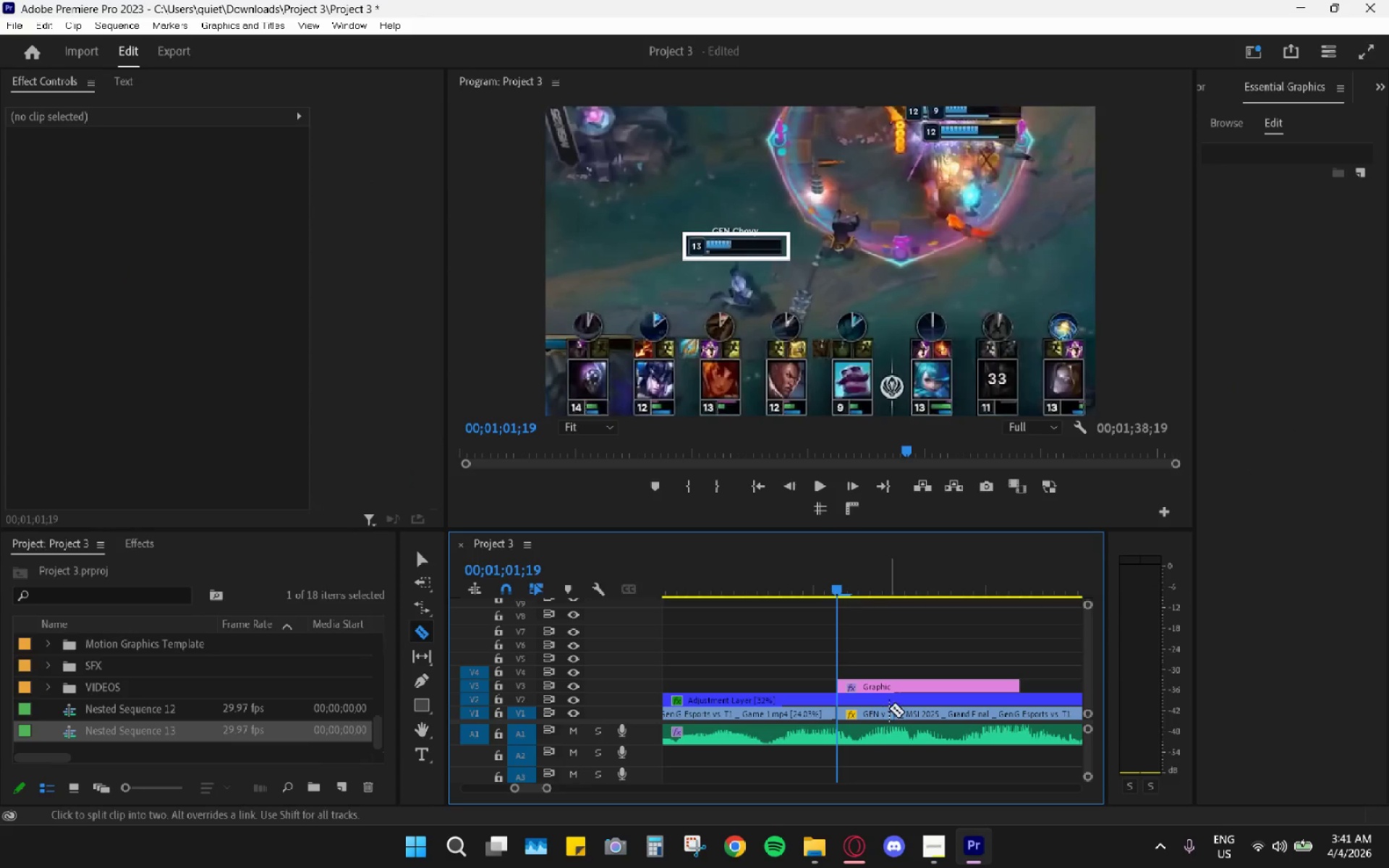 
key(V)
 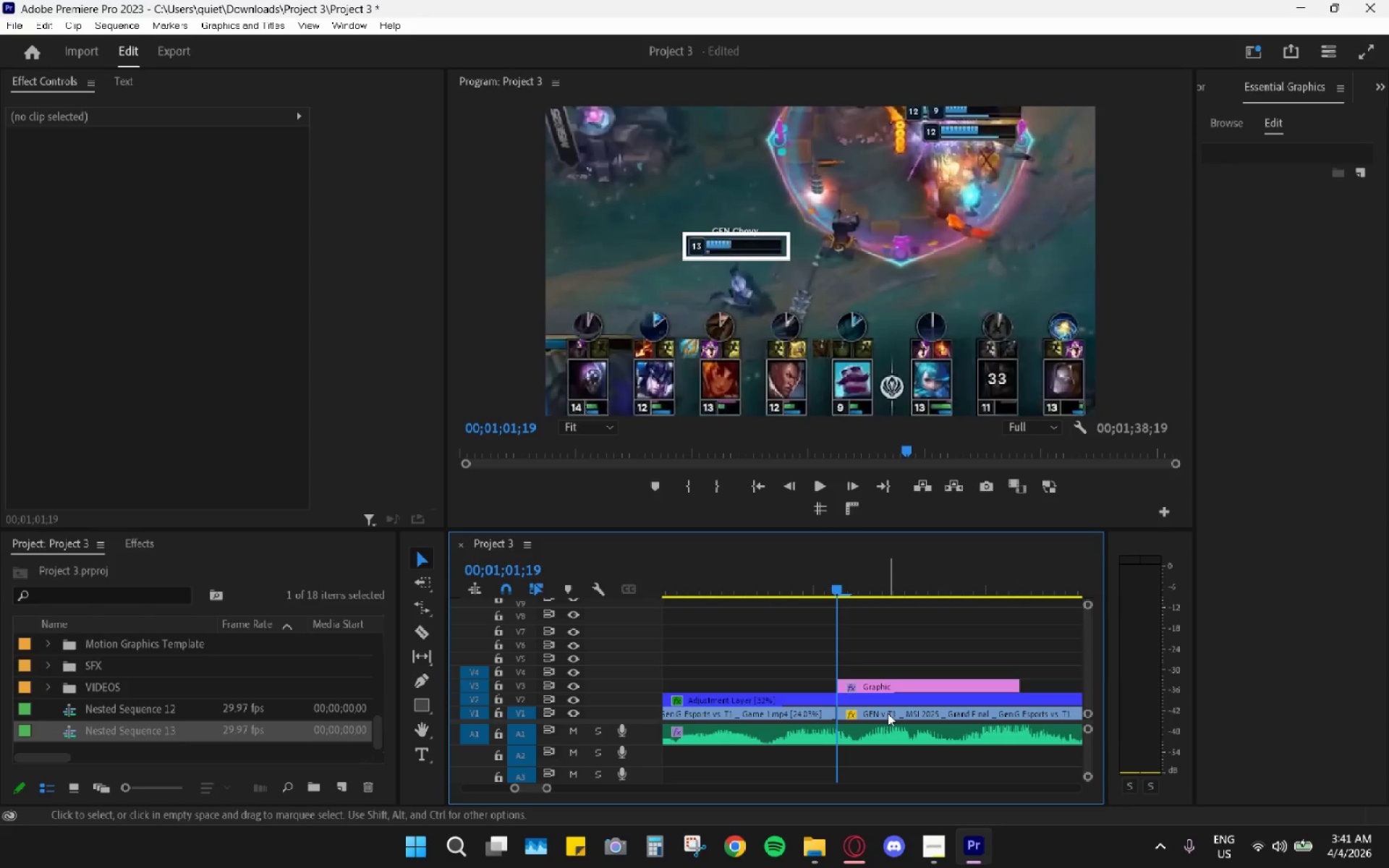 
hold_key(key=AltLeft, duration=0.56)
scroll: coordinate [887, 713], scroll_direction: down, amount: 4.0
 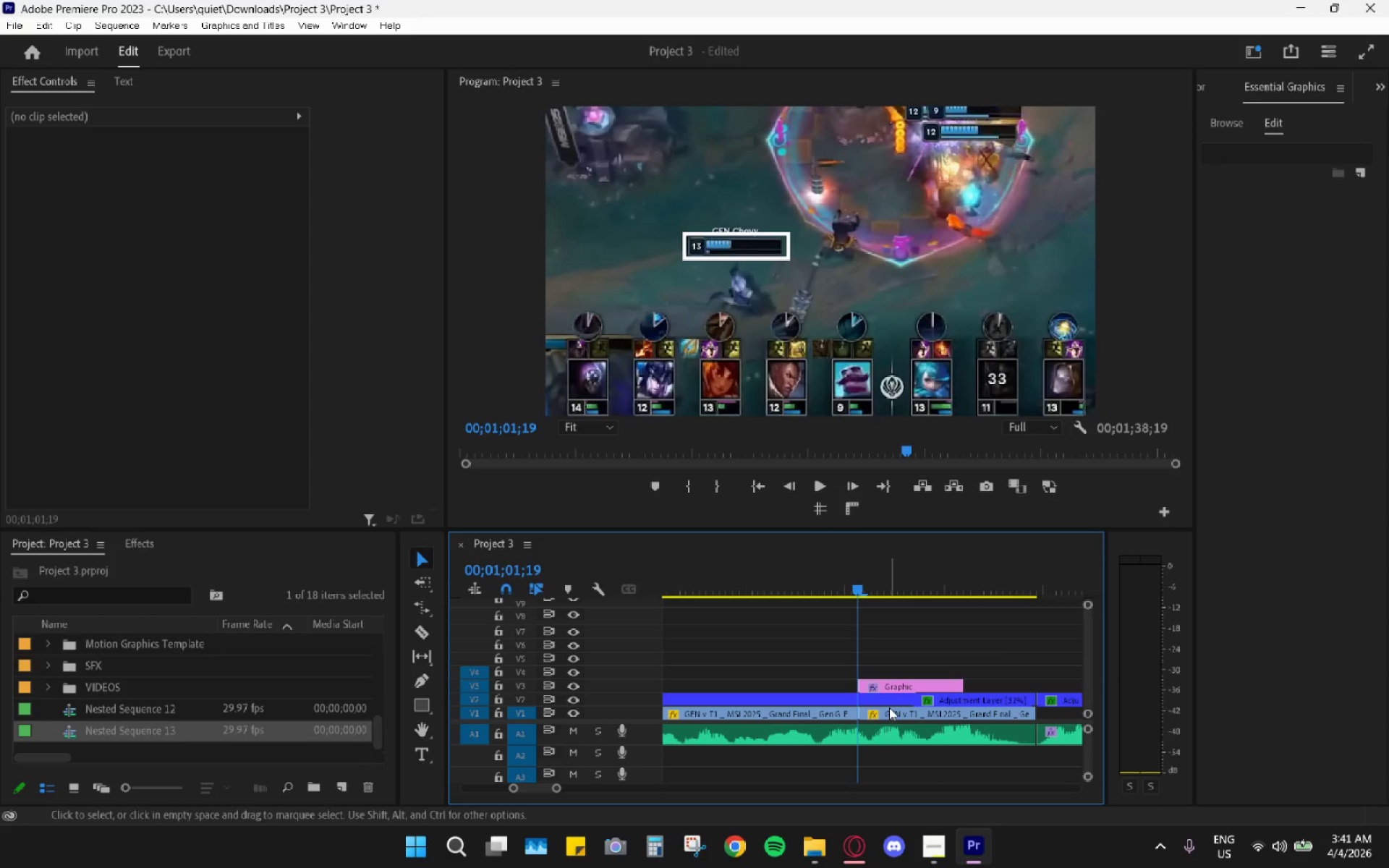 
left_click_drag(start_coordinate=[890, 712], to_coordinate=[918, 717])
 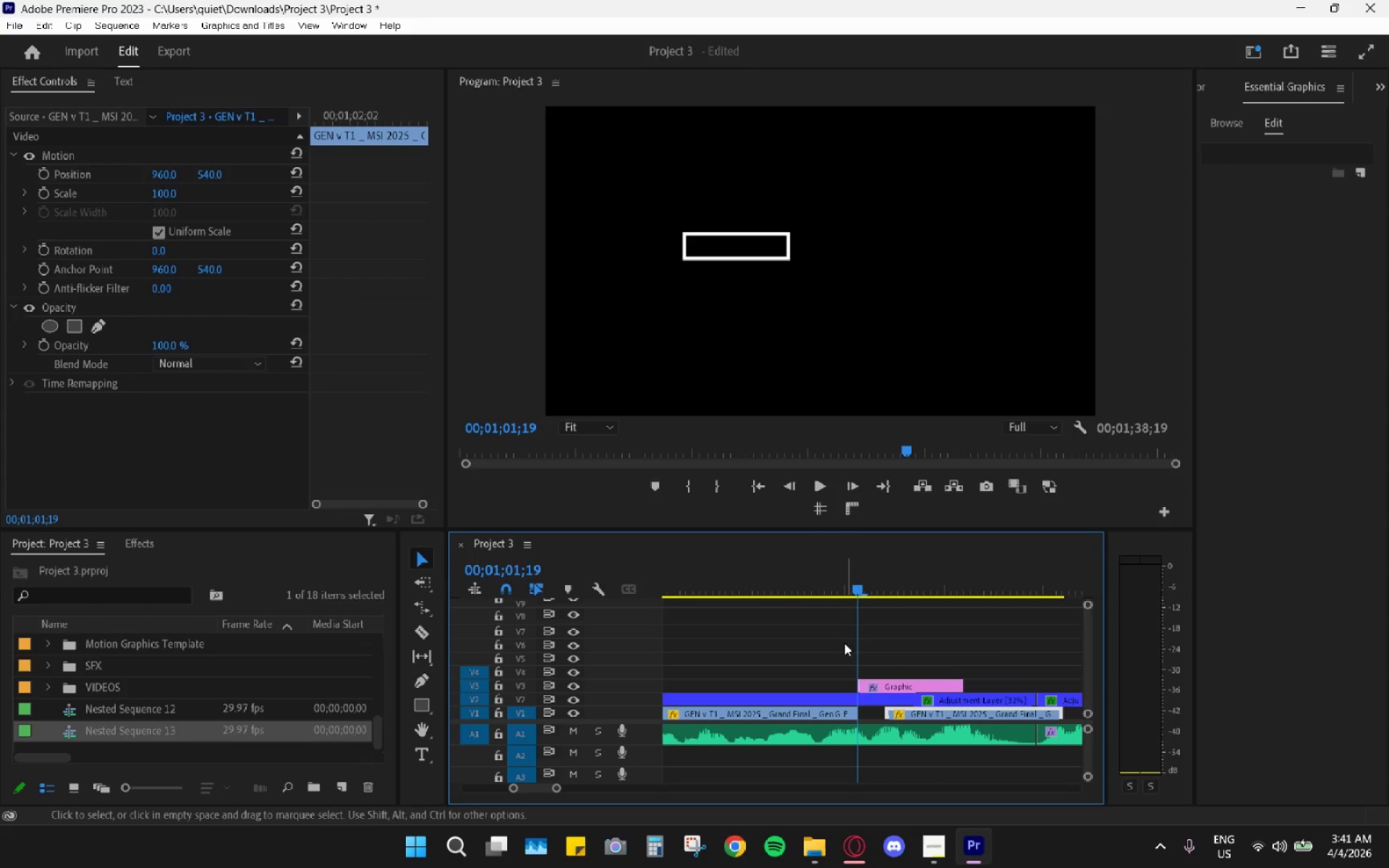 
key(ArrowLeft)
 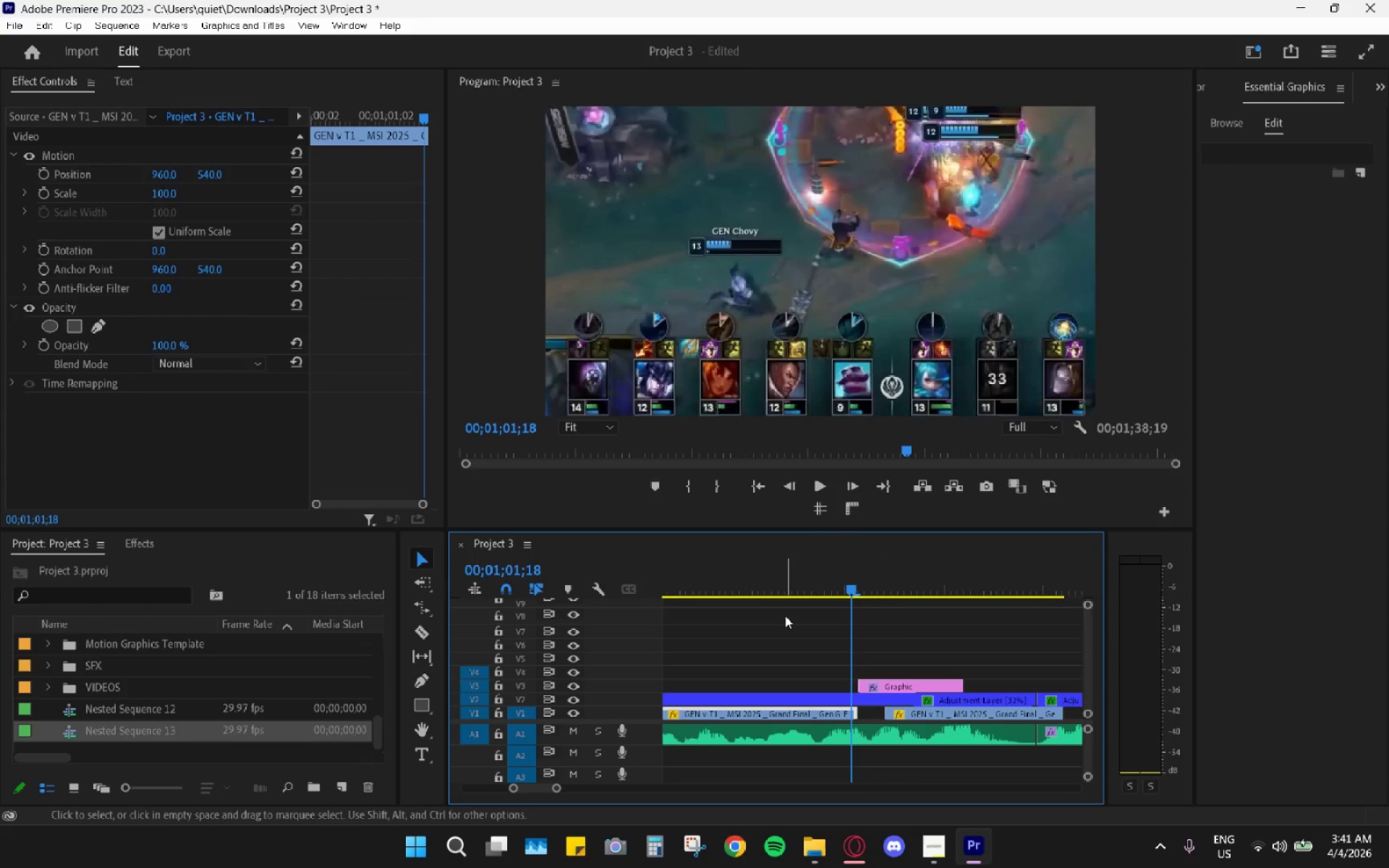 
hold_key(key=AltLeft, duration=0.88)
scroll: coordinate [849, 684], scroll_direction: up, amount: 11.0
 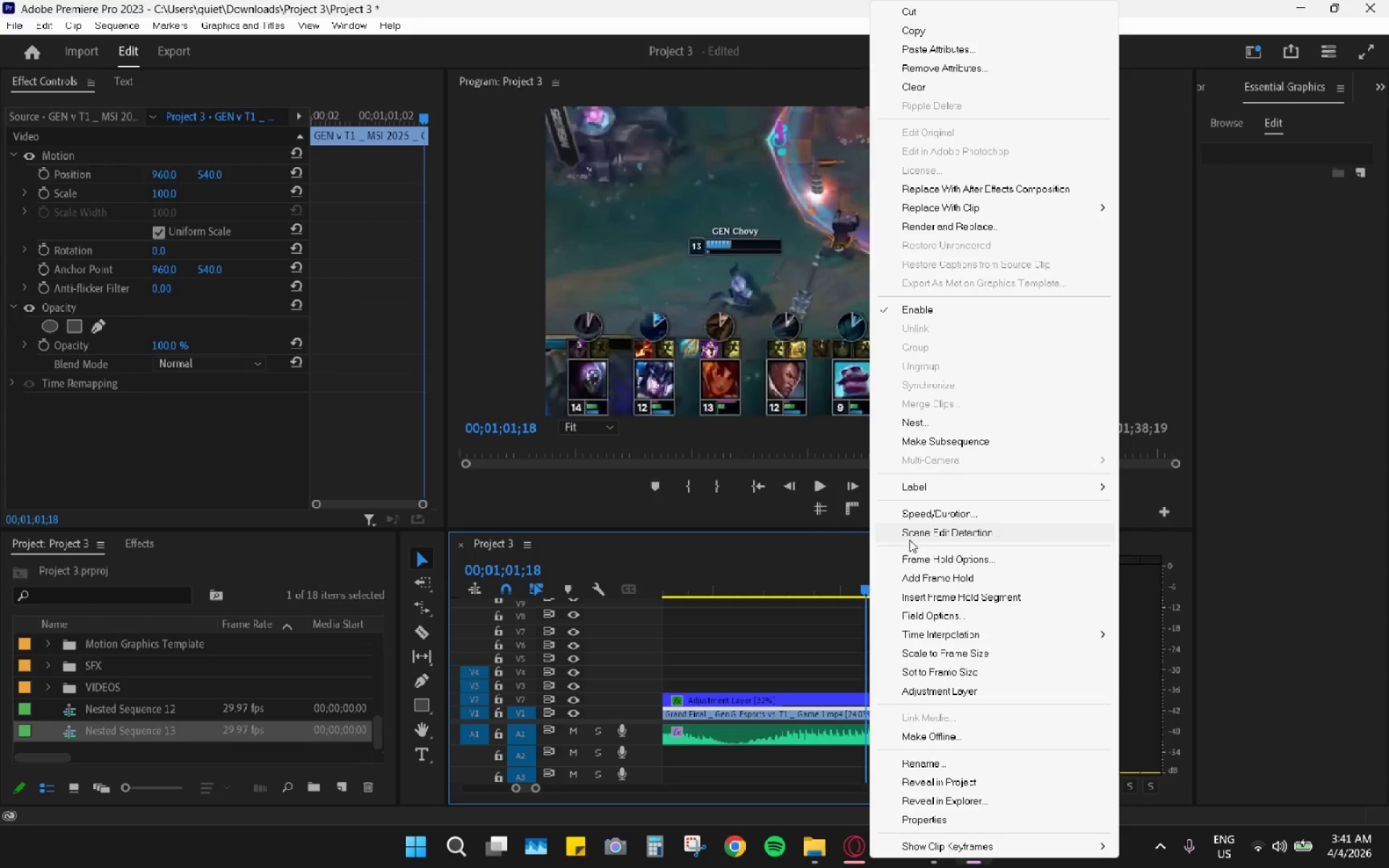 
left_click([922, 574])
 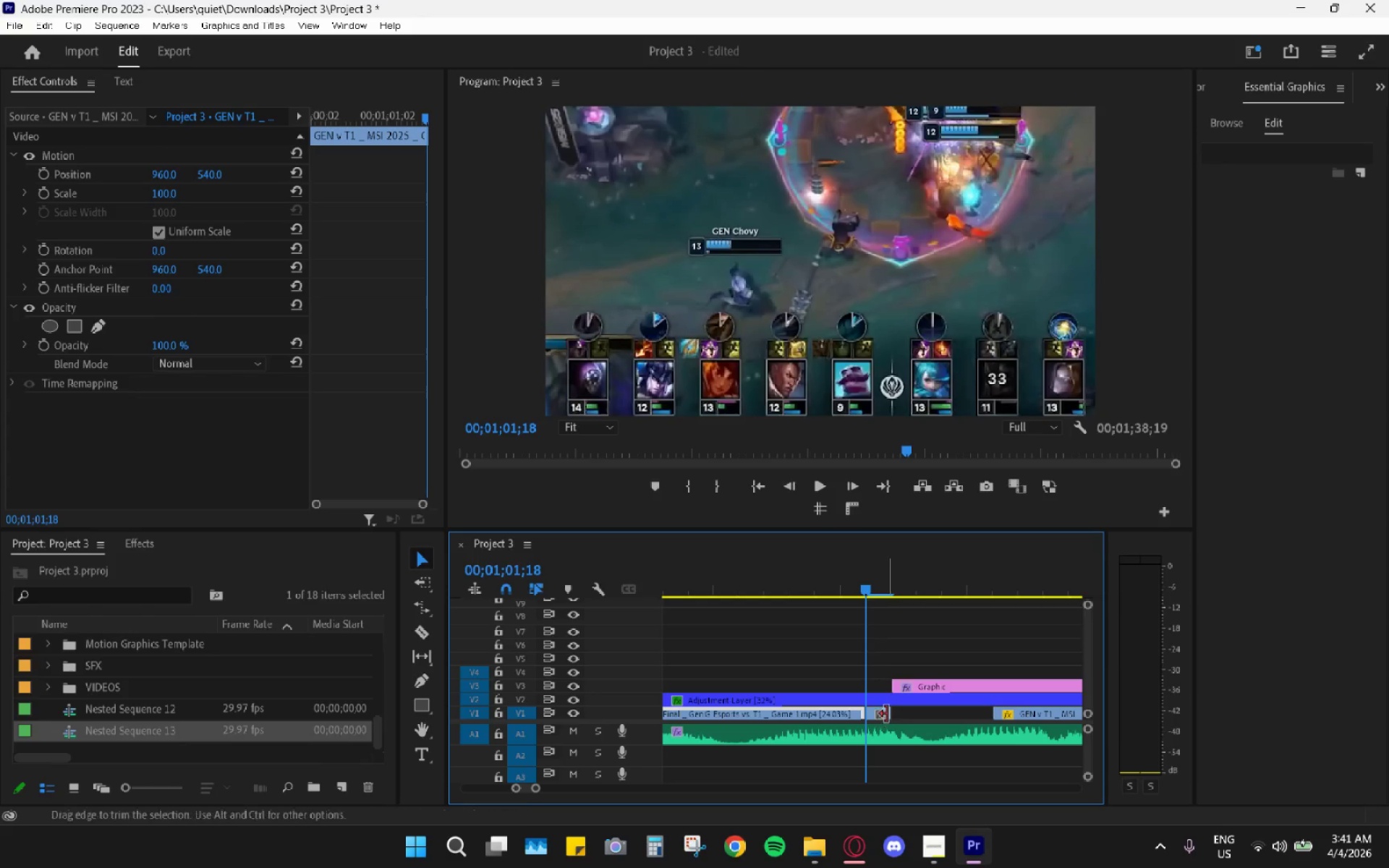 
left_click_drag(start_coordinate=[888, 713], to_coordinate=[982, 715])
 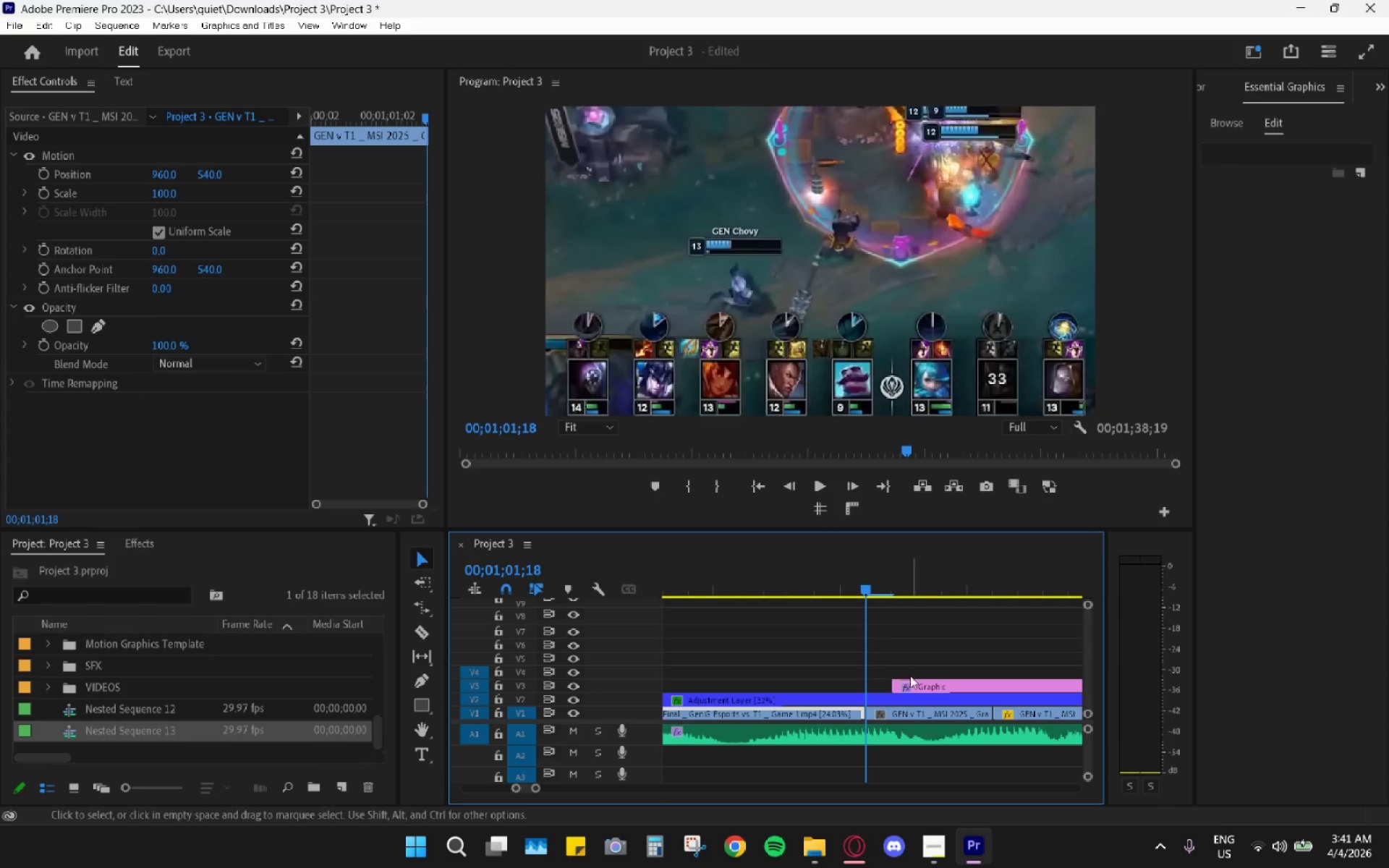 
left_click_drag(start_coordinate=[903, 687], to_coordinate=[882, 686])
 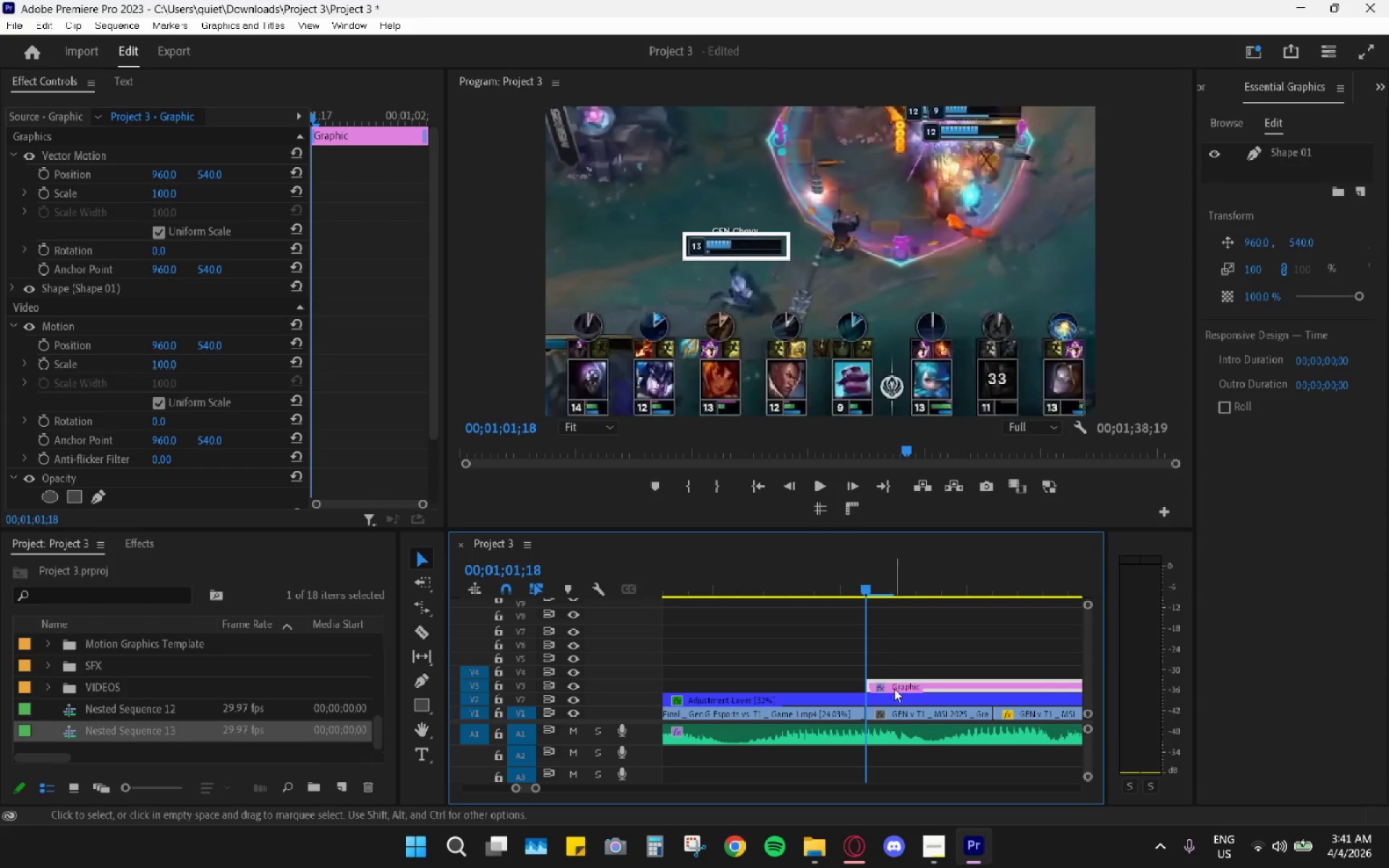 
left_click([888, 686])
 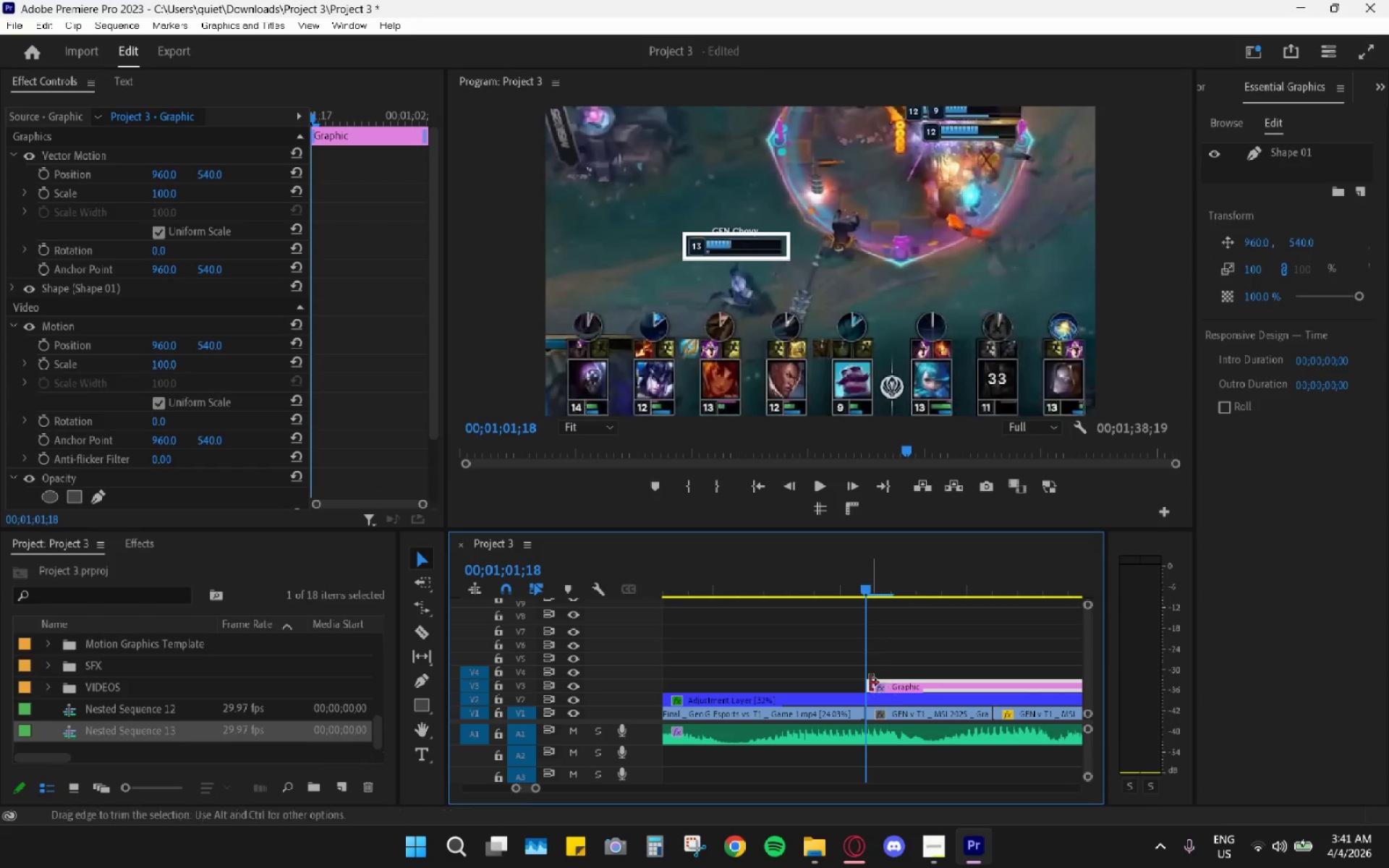 
left_click_drag(start_coordinate=[870, 683], to_coordinate=[1003, 684])
 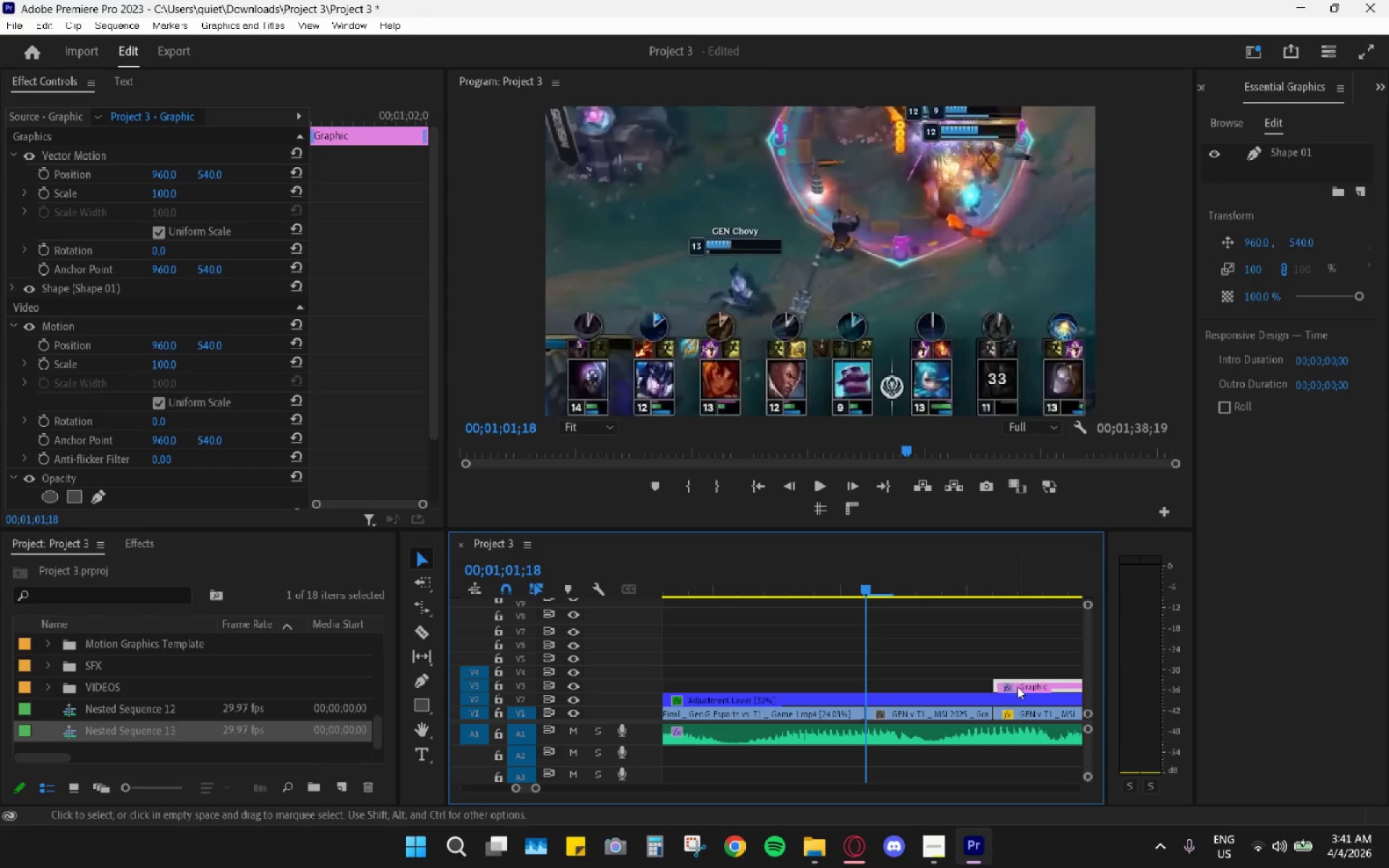 
left_click_drag(start_coordinate=[1017, 686], to_coordinate=[896, 689])
 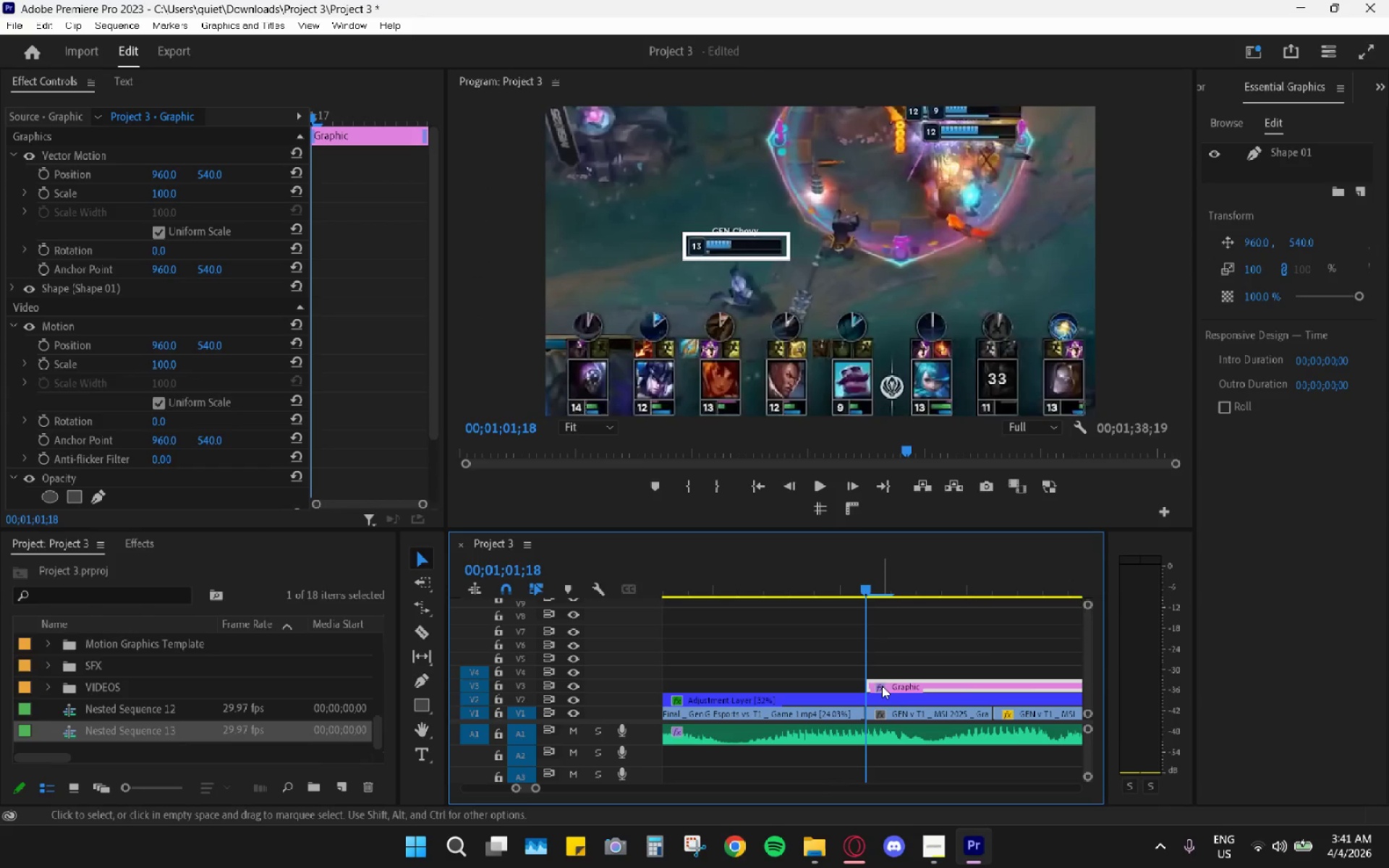 
left_click_drag(start_coordinate=[871, 684], to_coordinate=[1015, 678])
 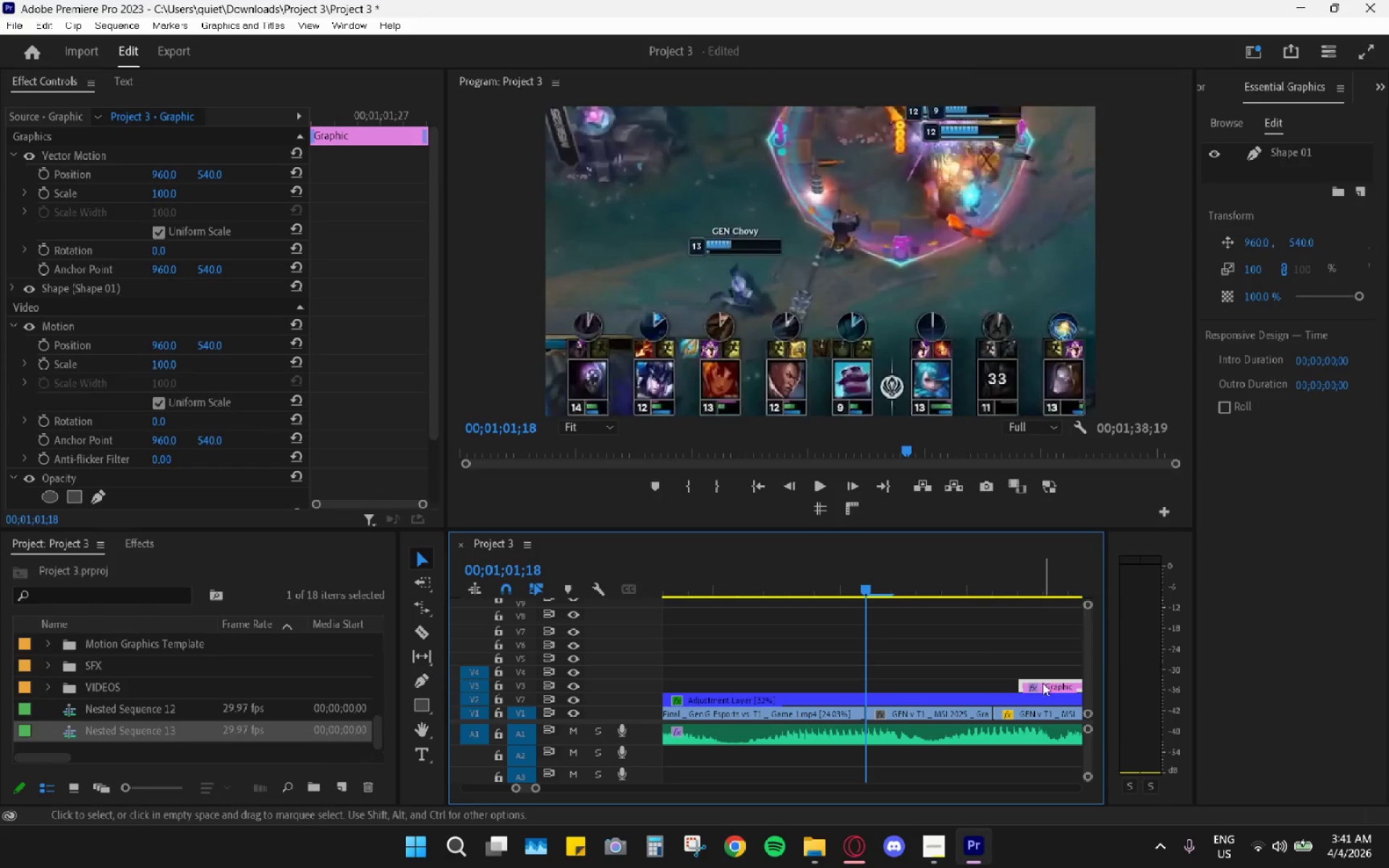 
left_click_drag(start_coordinate=[1044, 683], to_coordinate=[892, 686])
 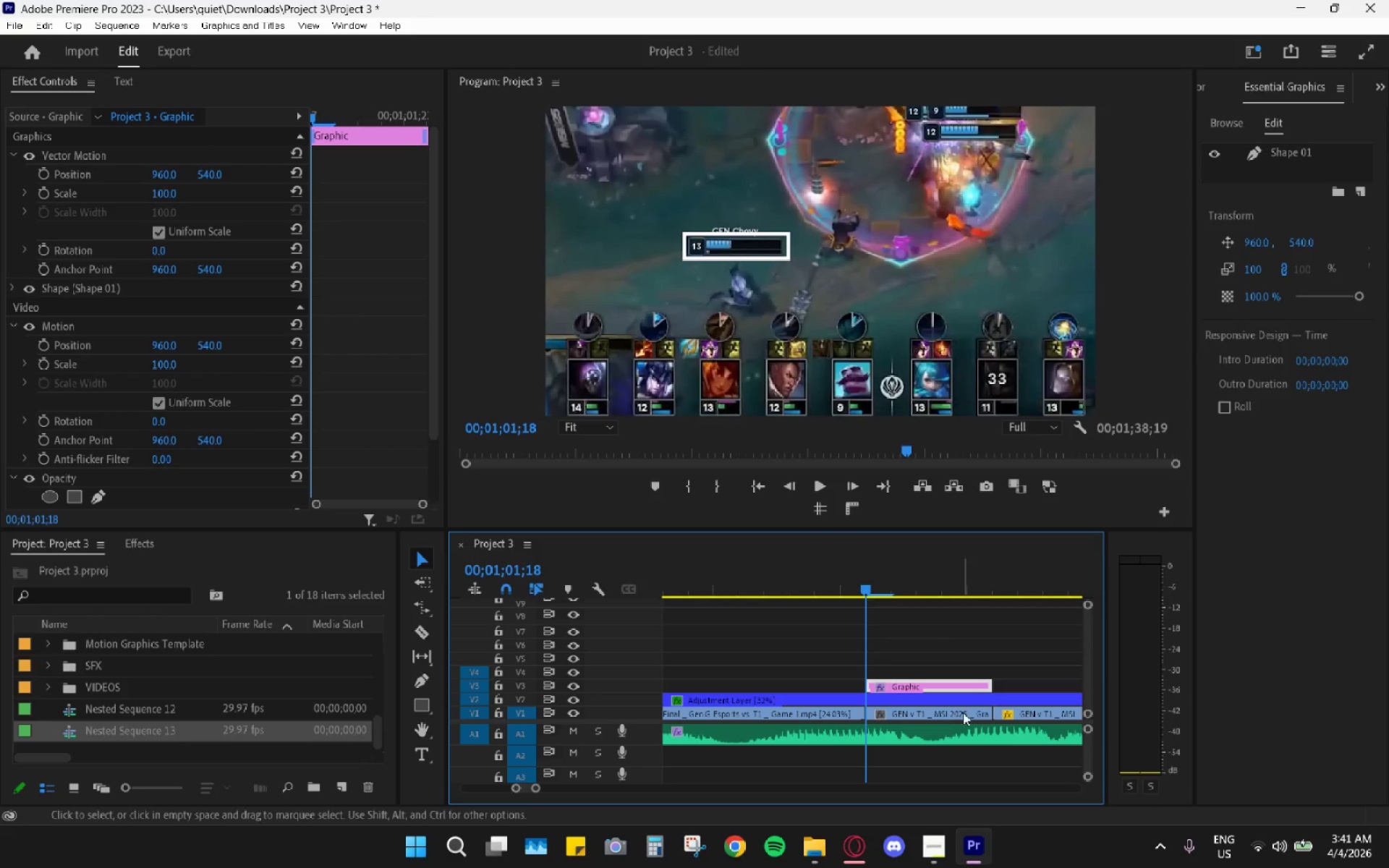 
left_click_drag(start_coordinate=[909, 574], to_coordinate=[951, 603])
 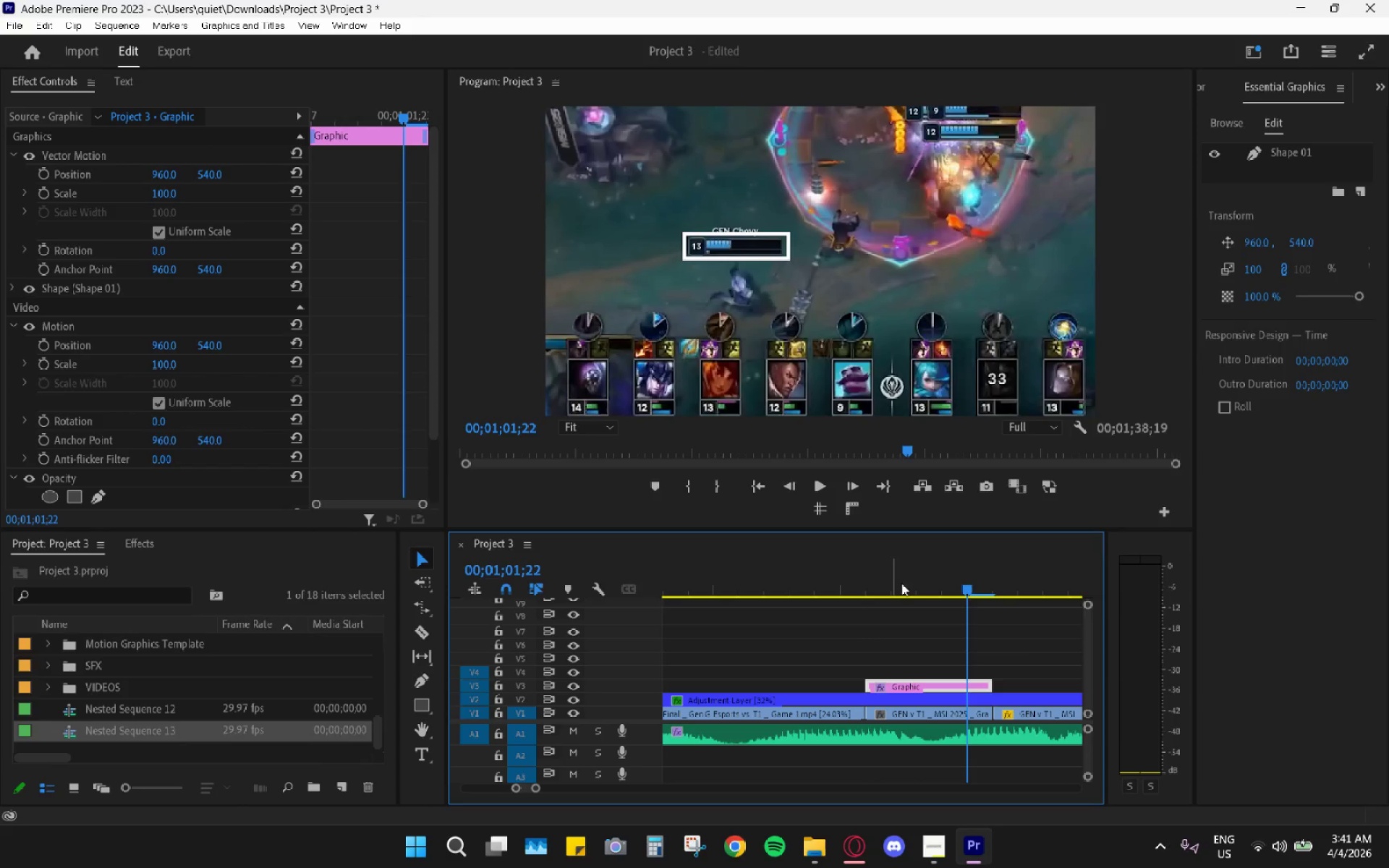 
left_click_drag(start_coordinate=[888, 558], to_coordinate=[807, 550])
 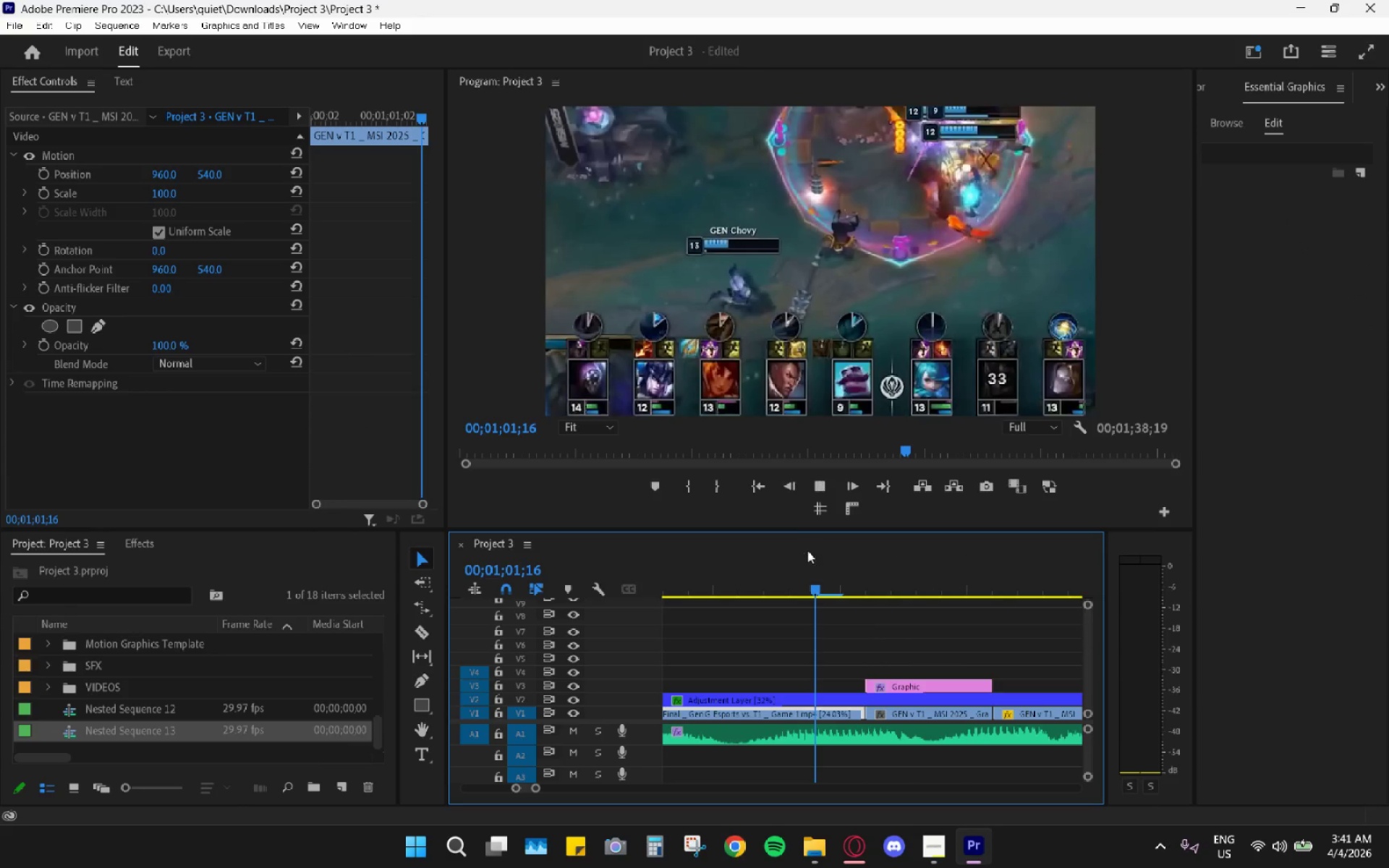 
key(Space)
 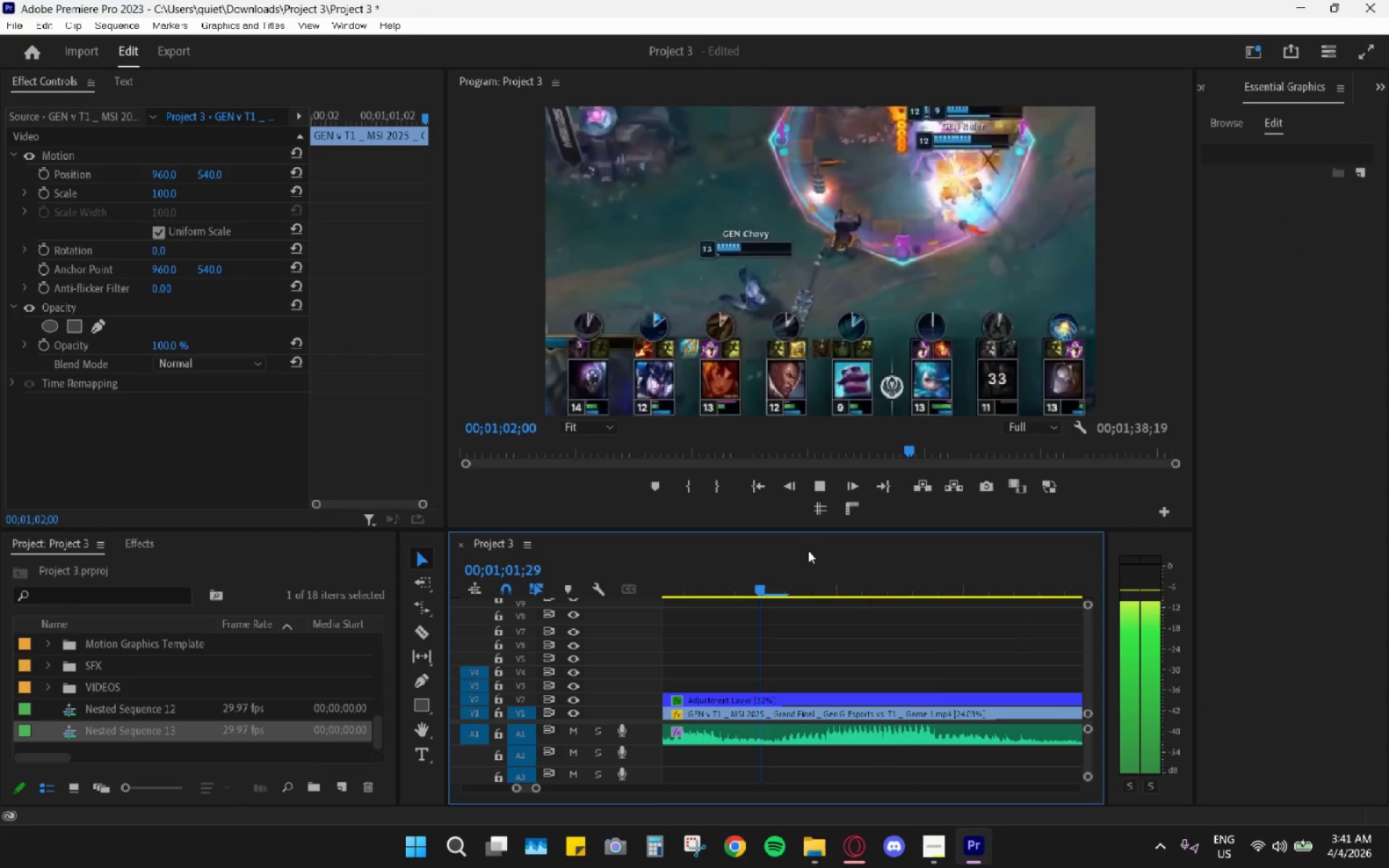 
left_click_drag(start_coordinate=[802, 550], to_coordinate=[722, 550])
 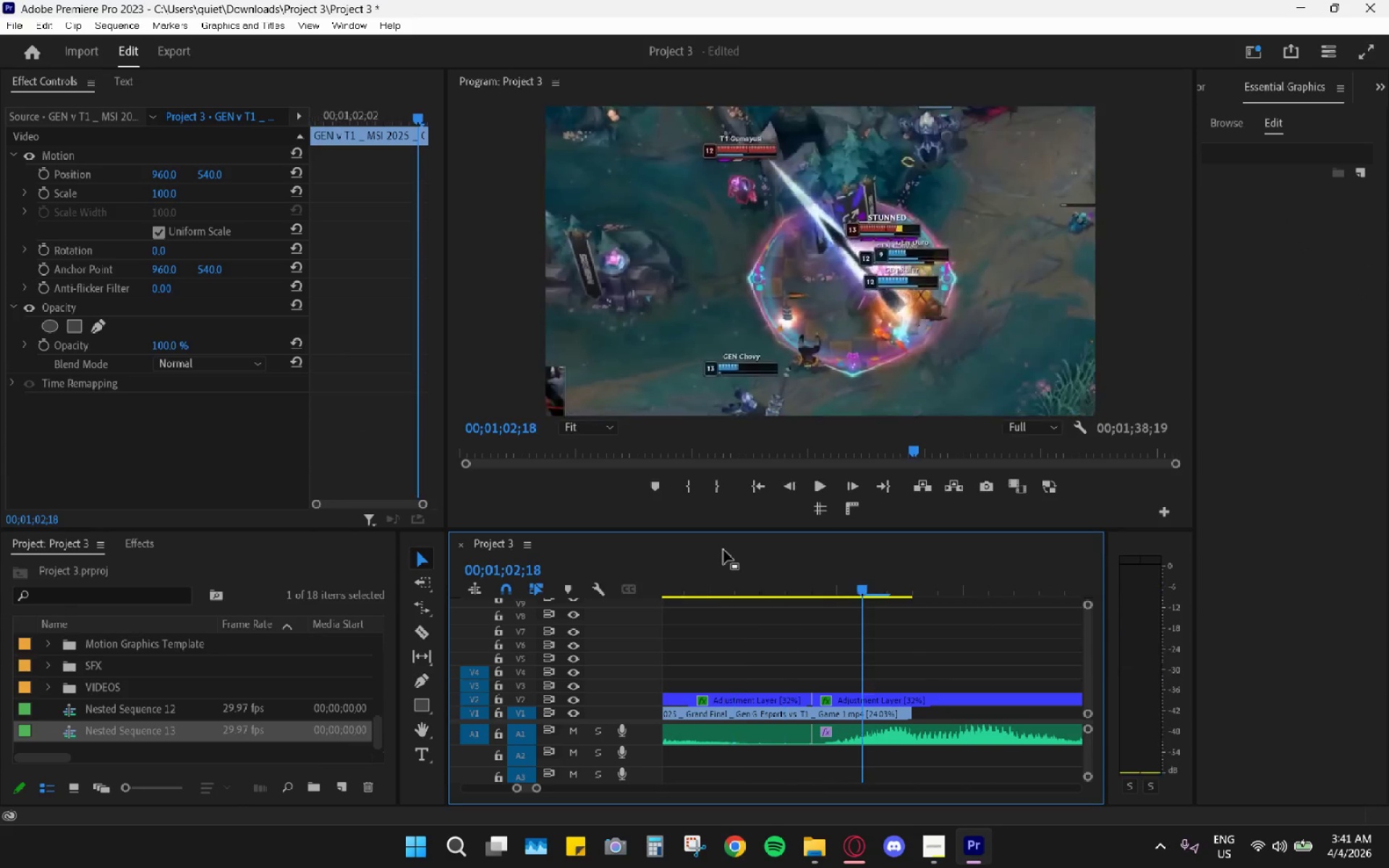 
key(Space)
 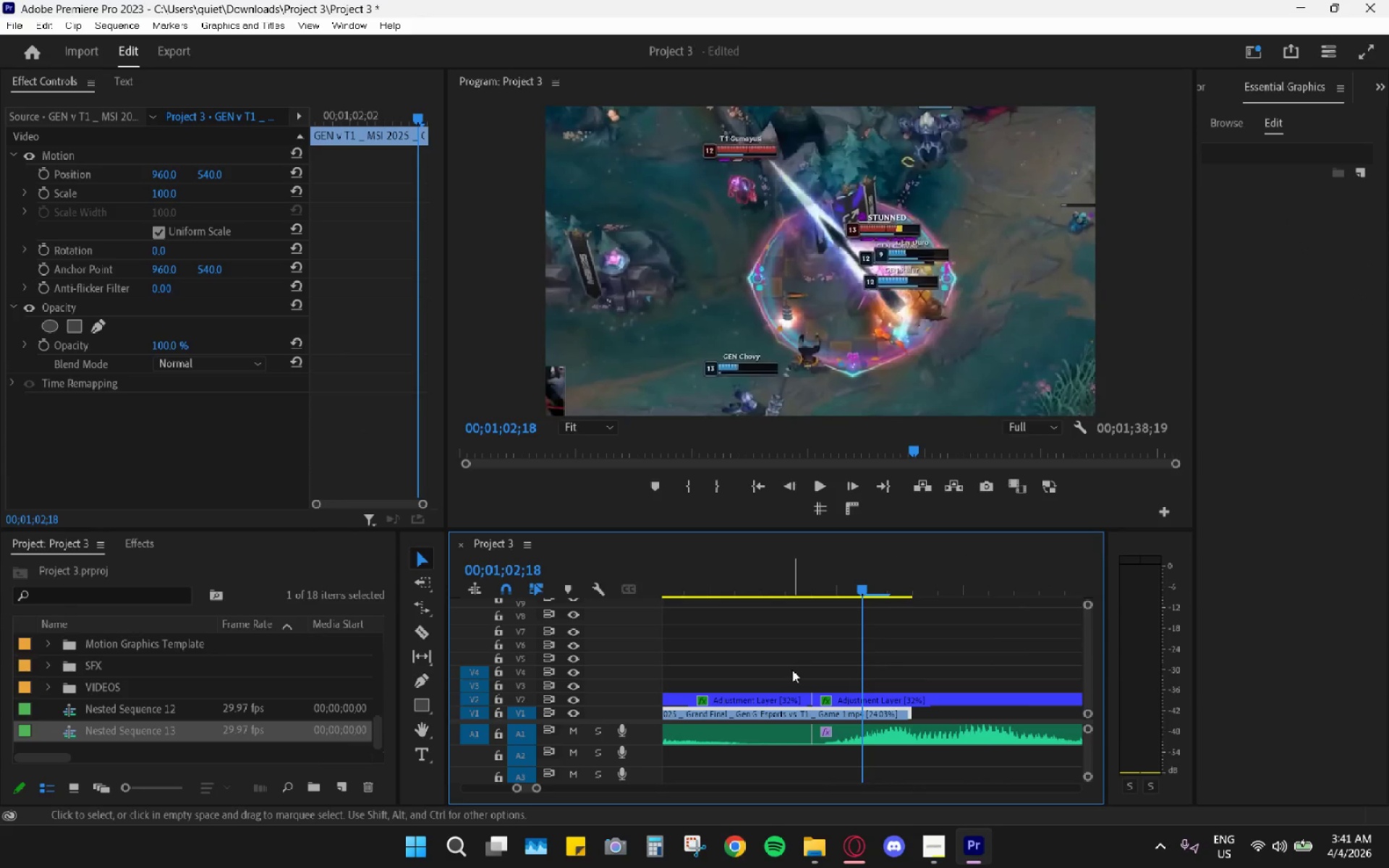 
hold_key(key=AltLeft, duration=0.62)
scroll: coordinate [785, 665], scroll_direction: down, amount: 6.0
 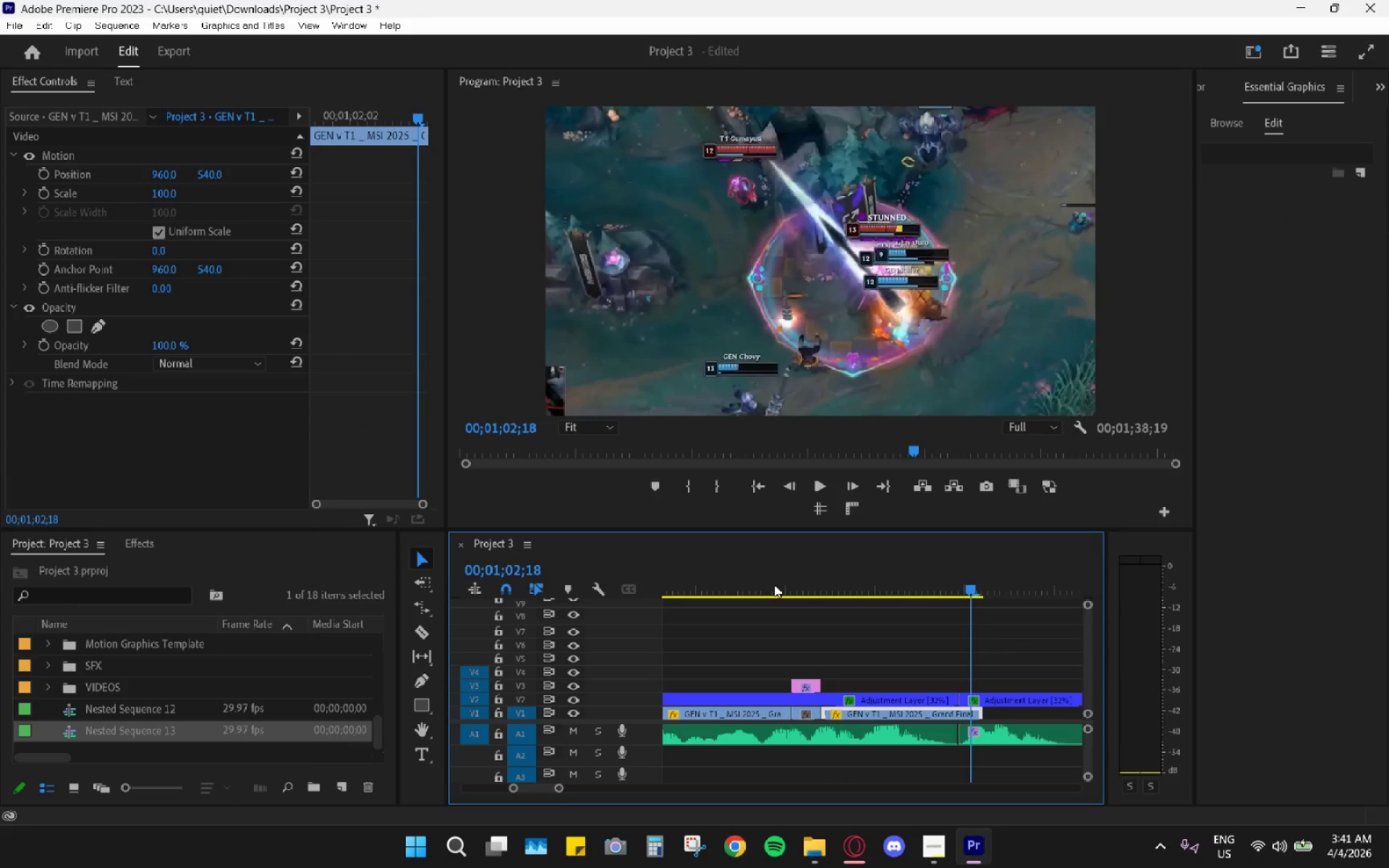 
left_click([768, 587])
 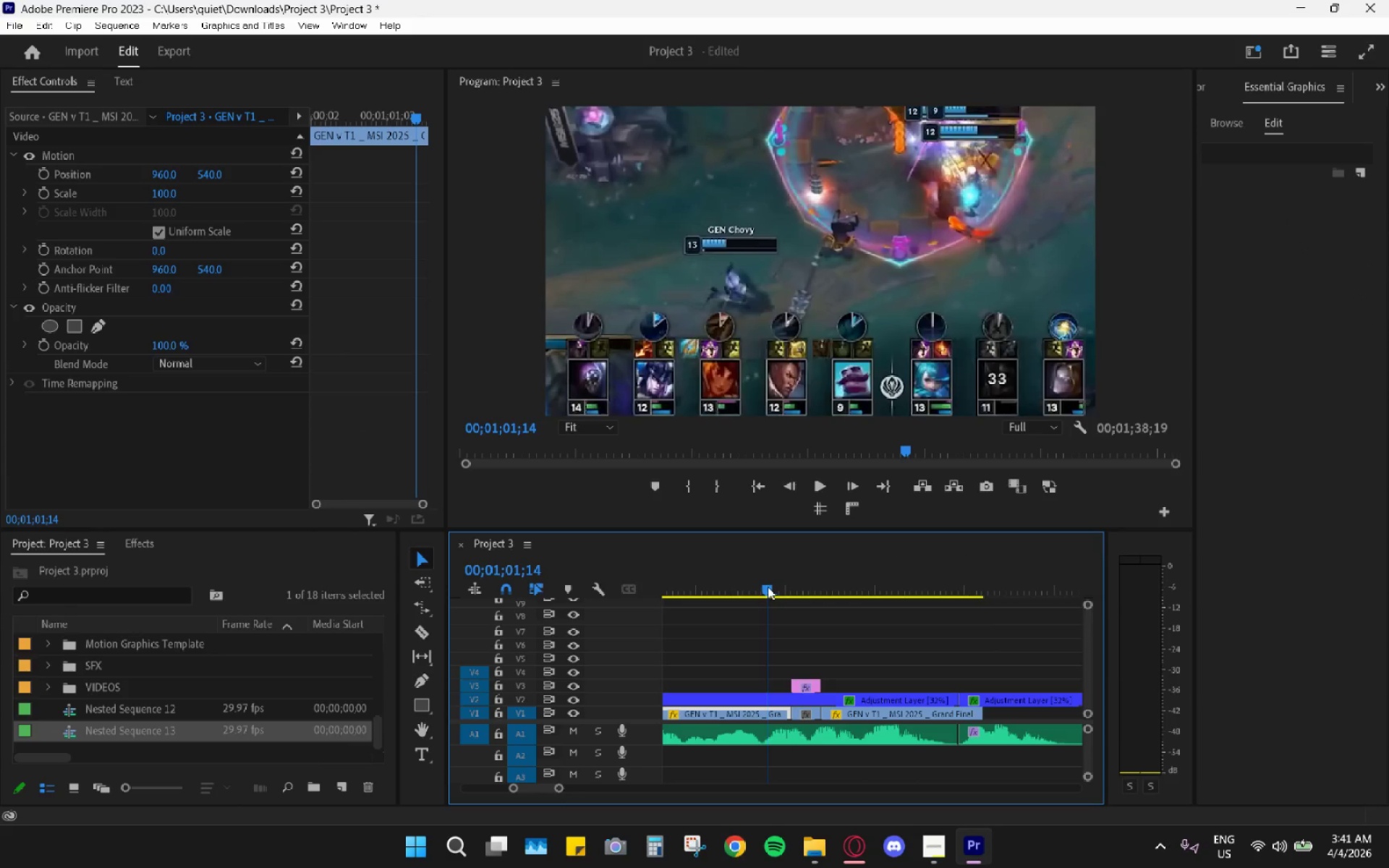 
key(Space)
 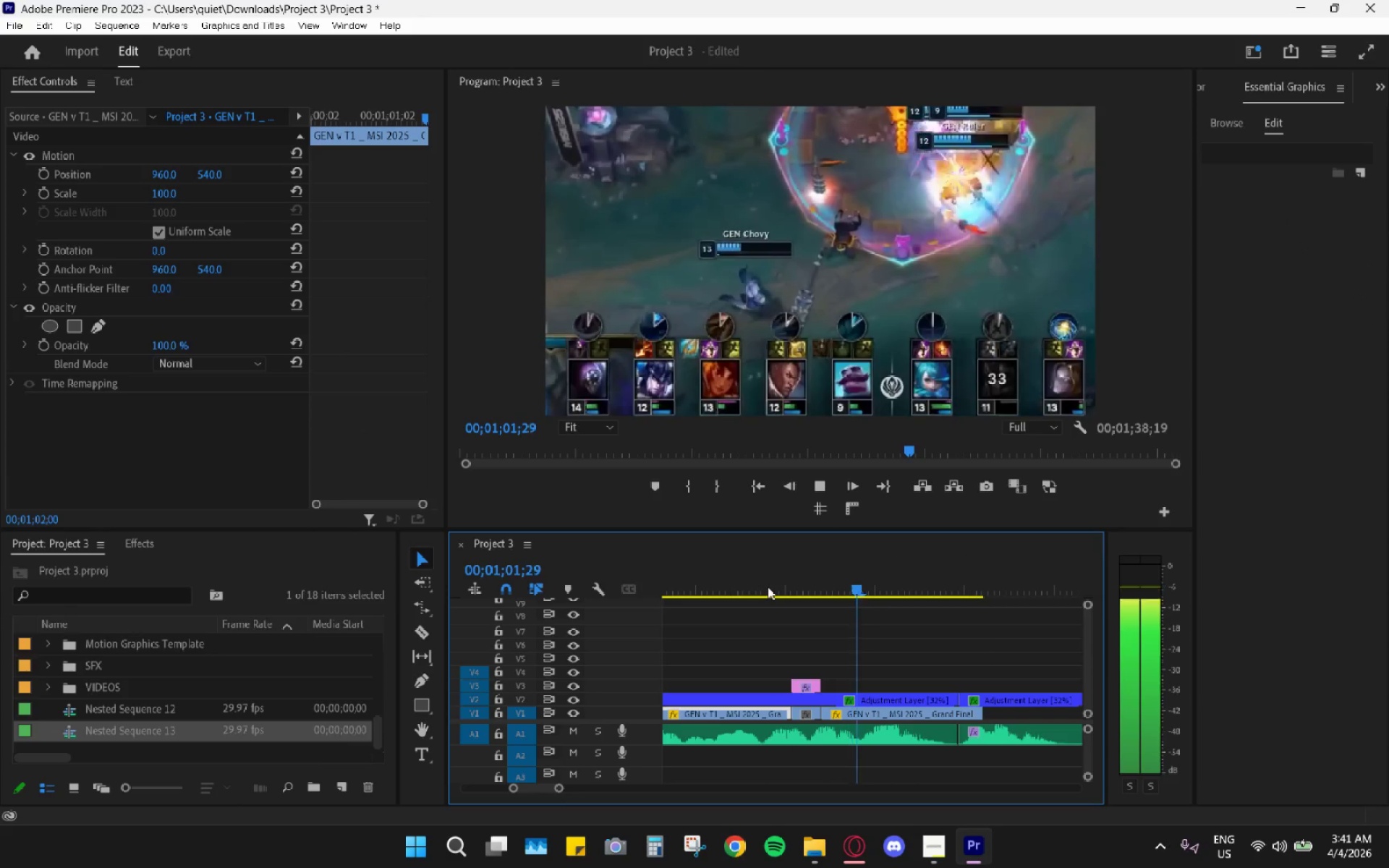 
left_click_drag(start_coordinate=[768, 587], to_coordinate=[813, 608])
 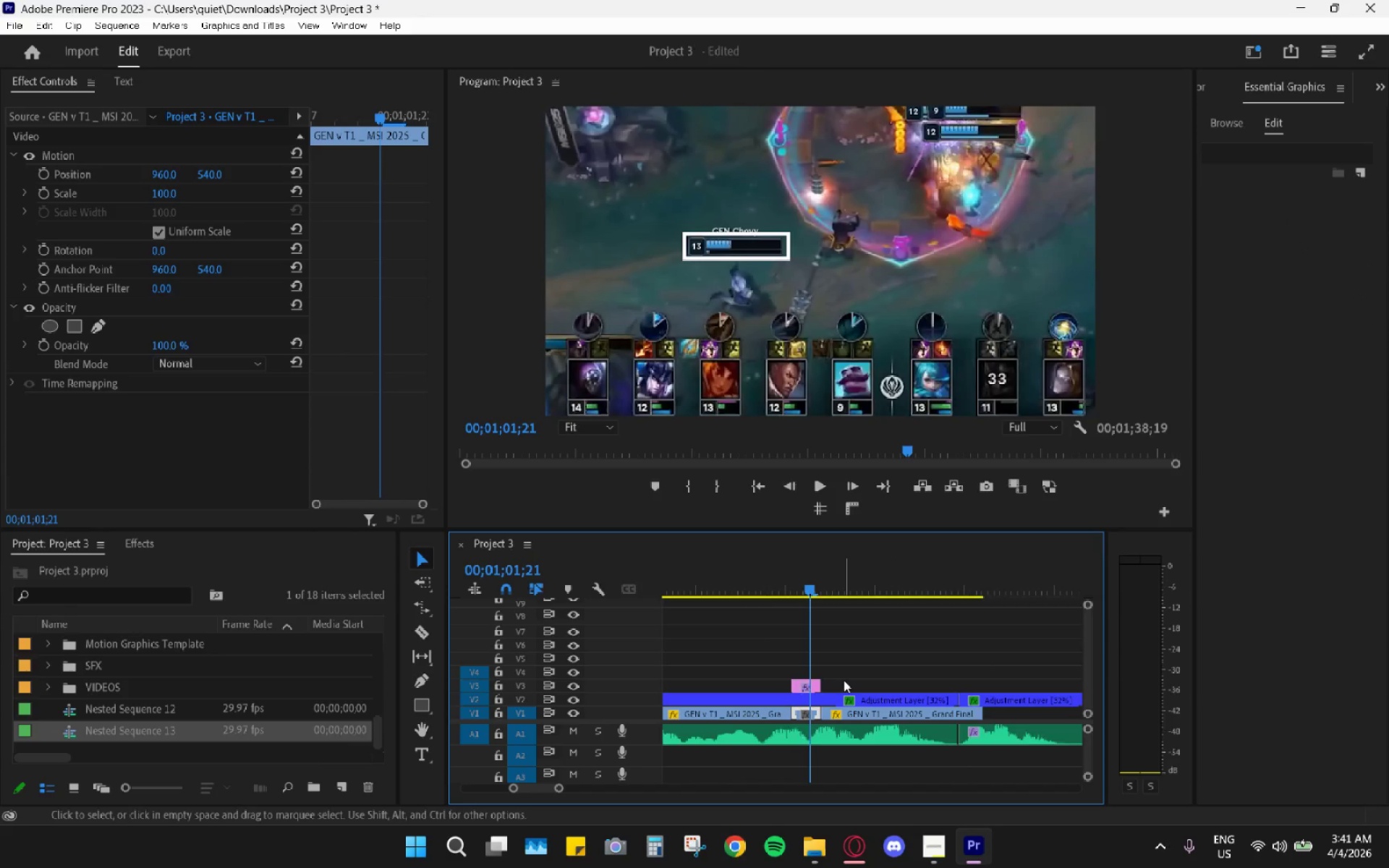 
hold_key(key=AltLeft, duration=0.62)
scroll: coordinate [840, 692], scroll_direction: down, amount: 3.0
 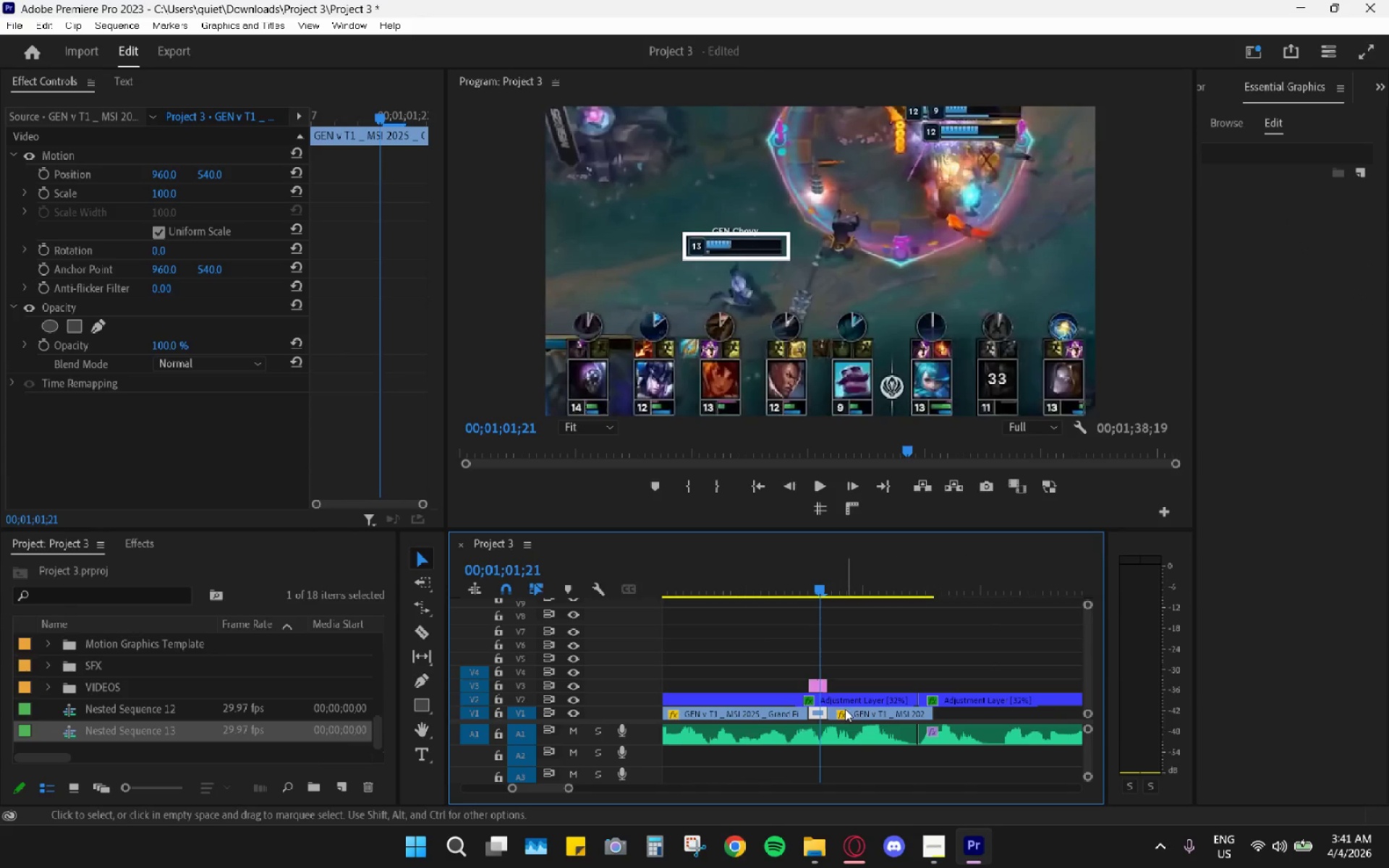 
left_click_drag(start_coordinate=[851, 712], to_coordinate=[878, 712])
 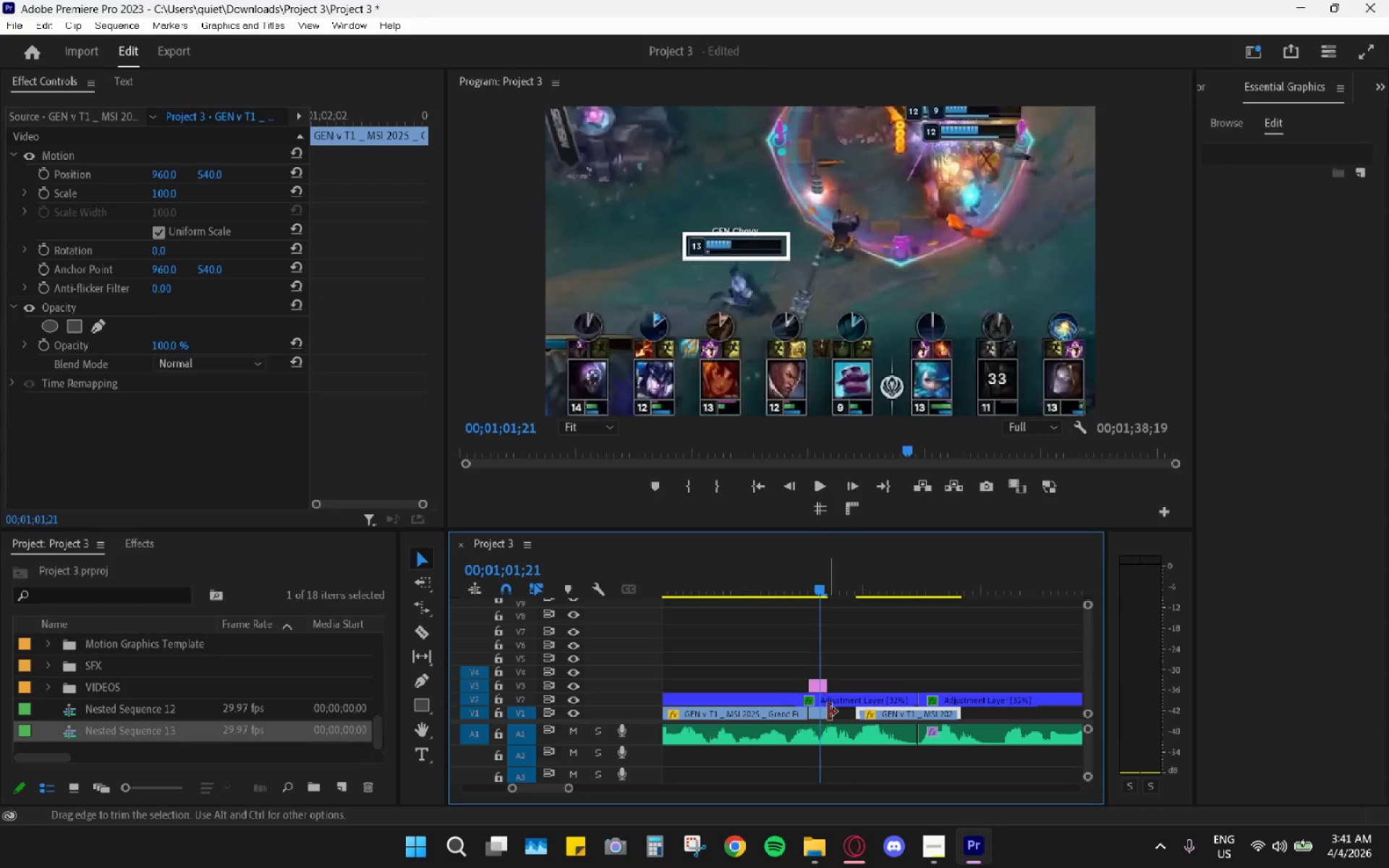 
left_click_drag(start_coordinate=[828, 711], to_coordinate=[852, 715])
 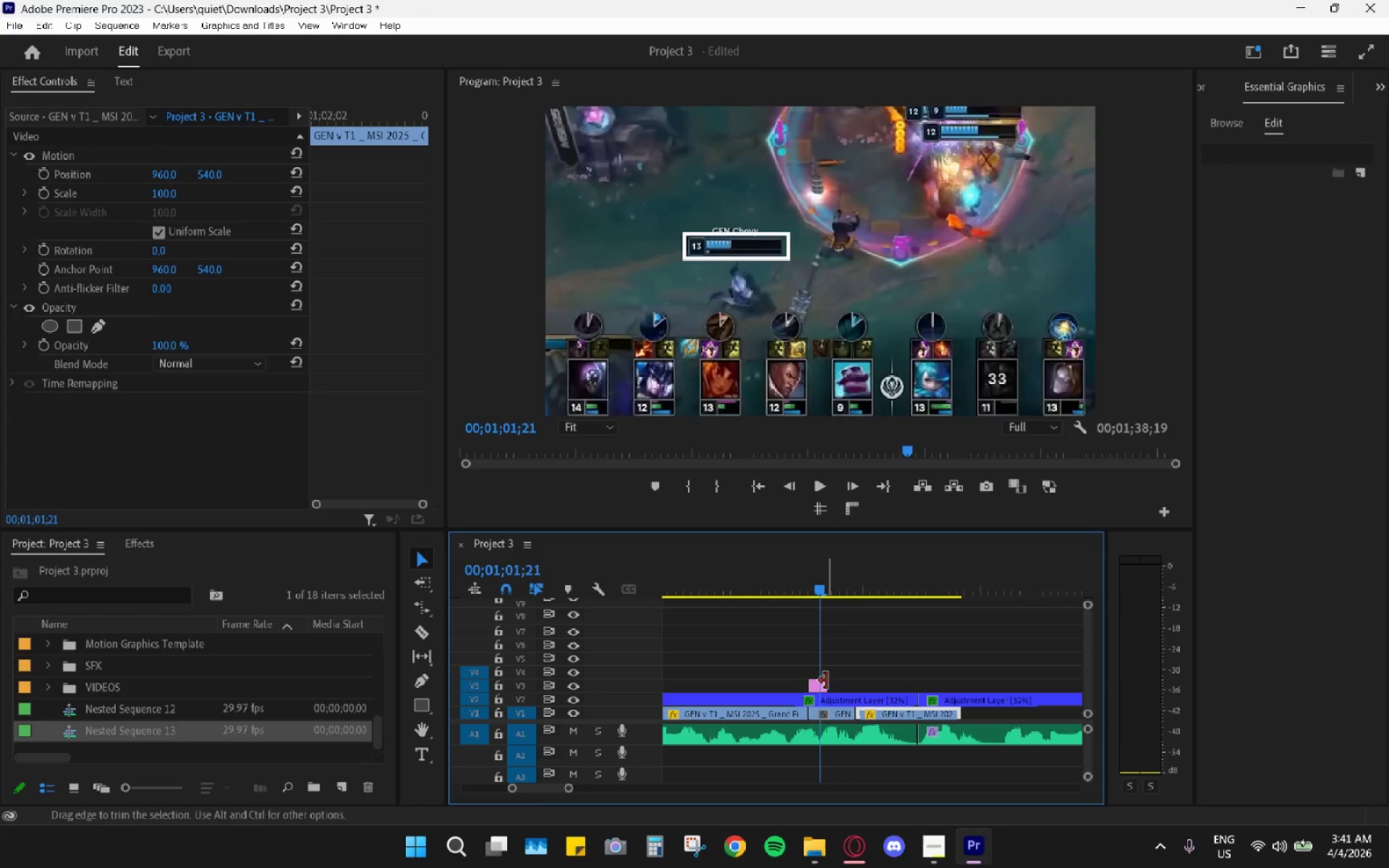 
left_click_drag(start_coordinate=[826, 680], to_coordinate=[851, 686])
 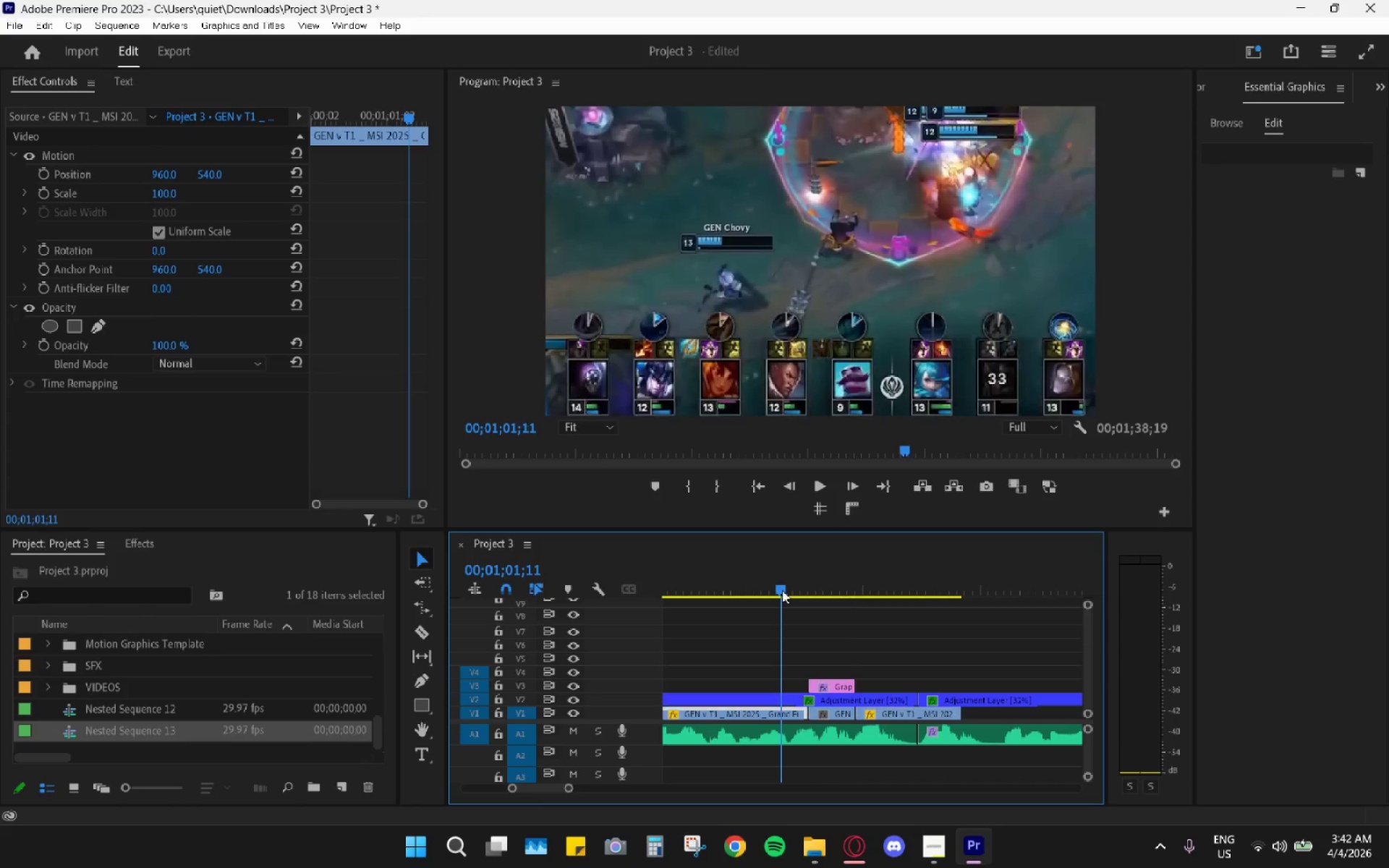 
key(Space)
 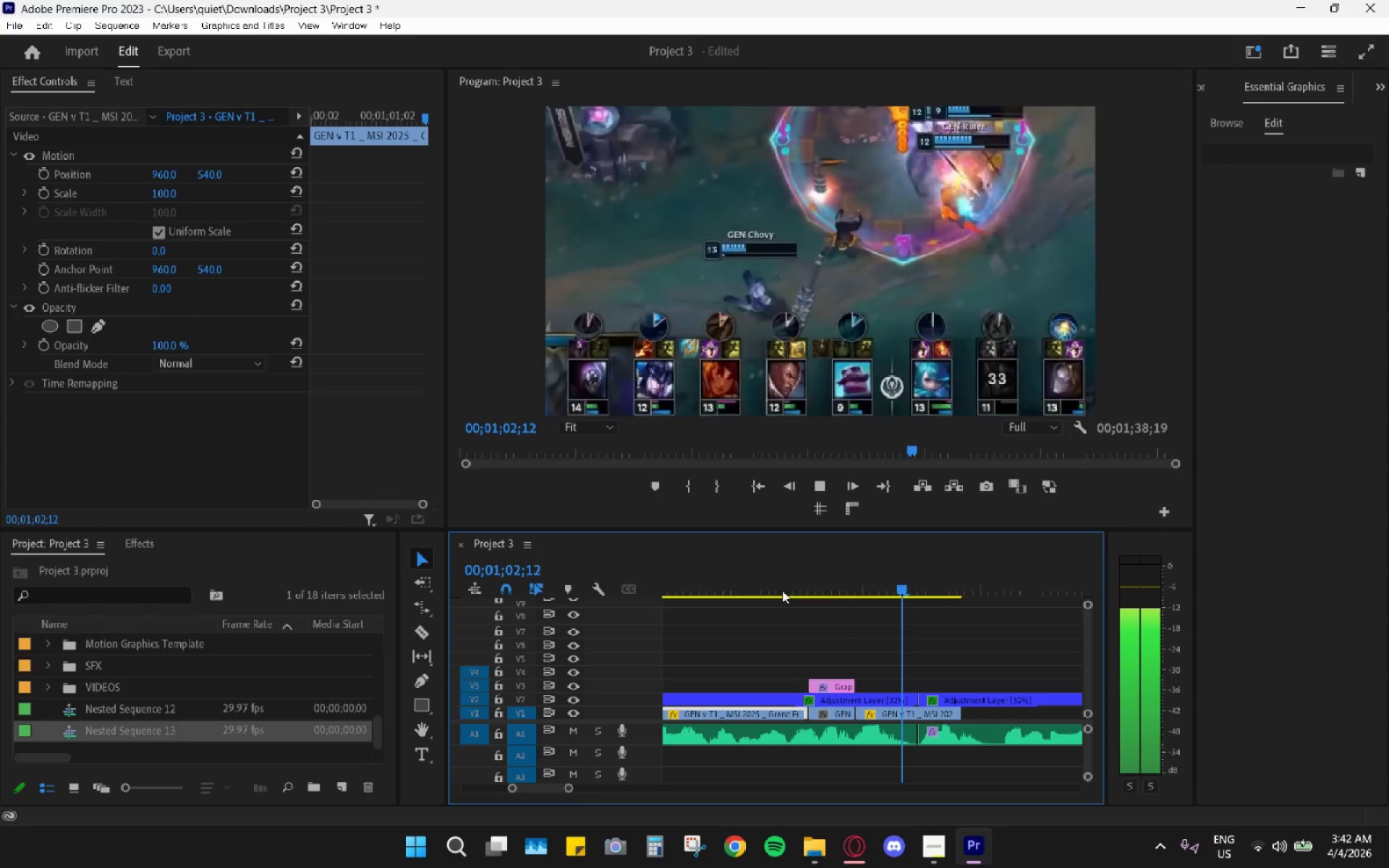 
key(Space)
 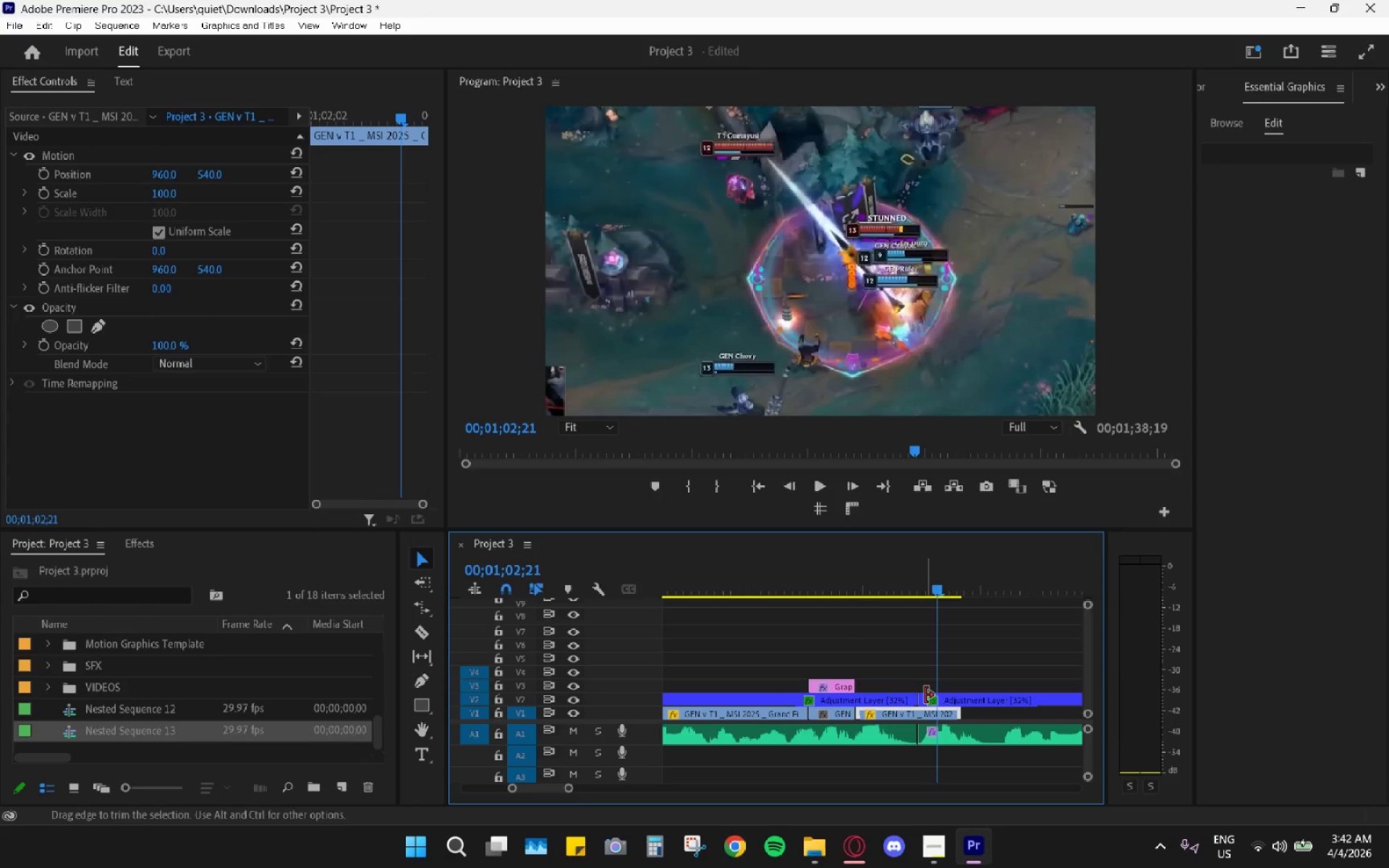 
type(cvh  )
 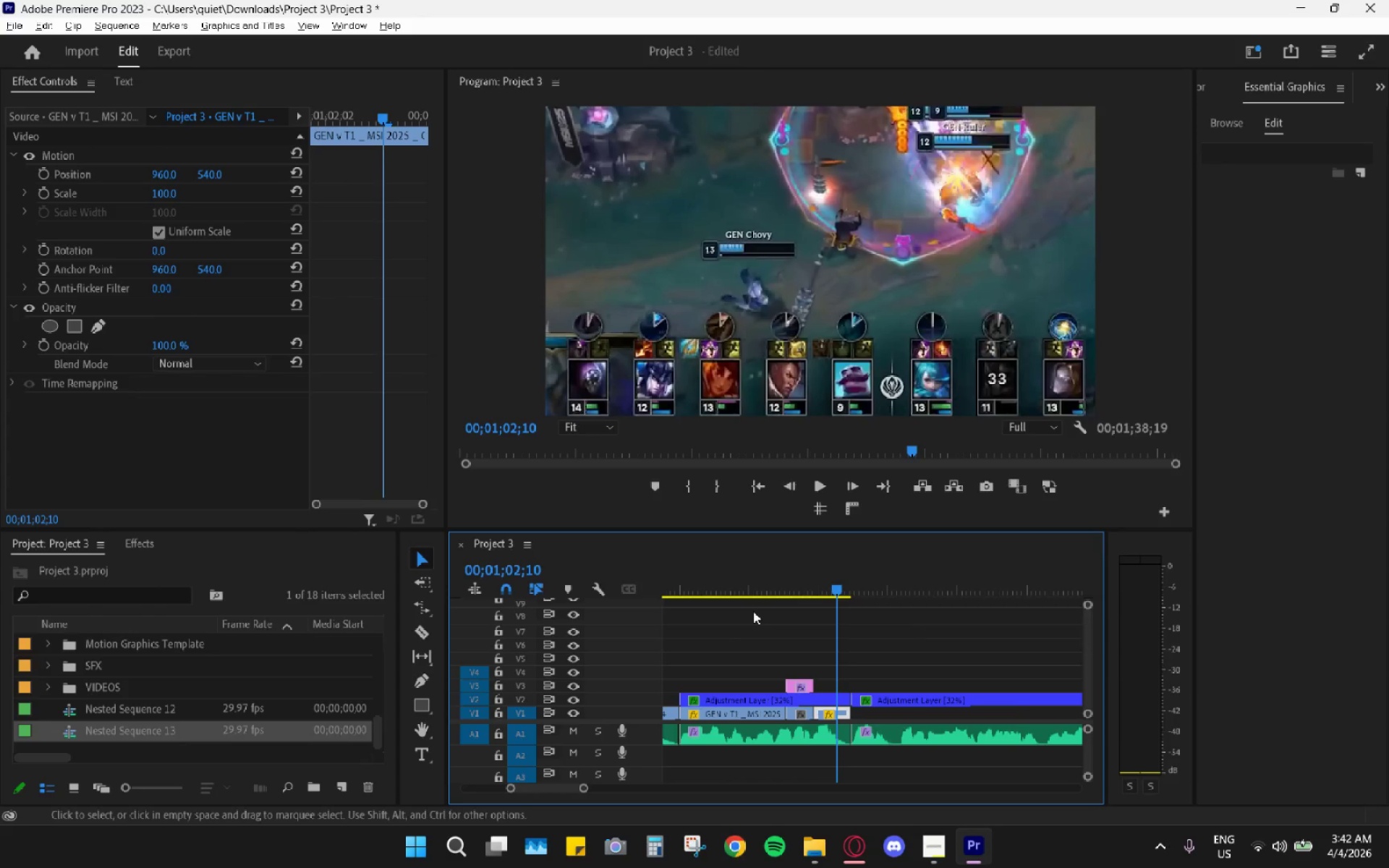 
left_click_drag(start_coordinate=[755, 566], to_coordinate=[726, 569])
 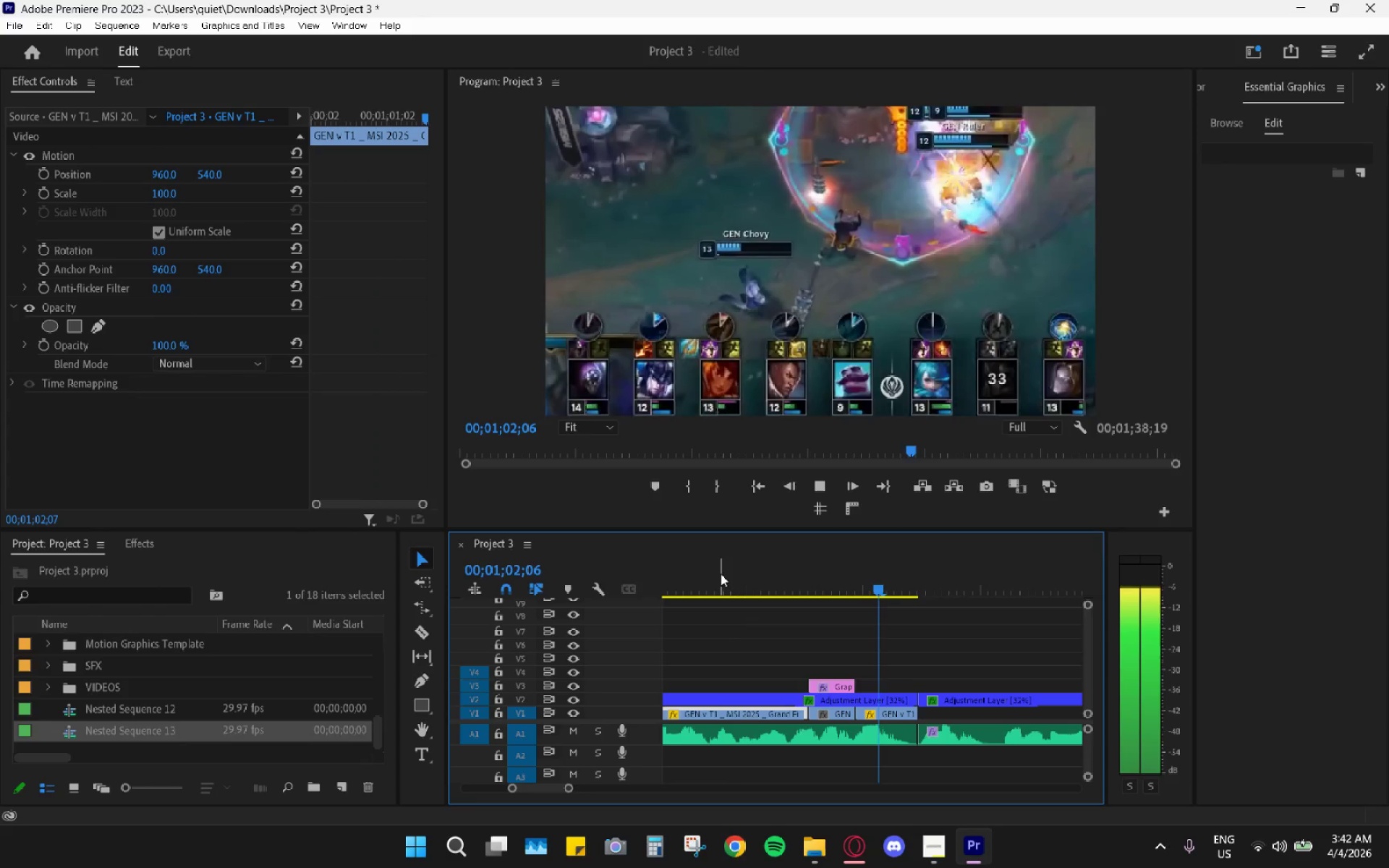 
hold_key(key=AltLeft, duration=0.42)
scroll: coordinate [753, 611], scroll_direction: down, amount: 5.0
 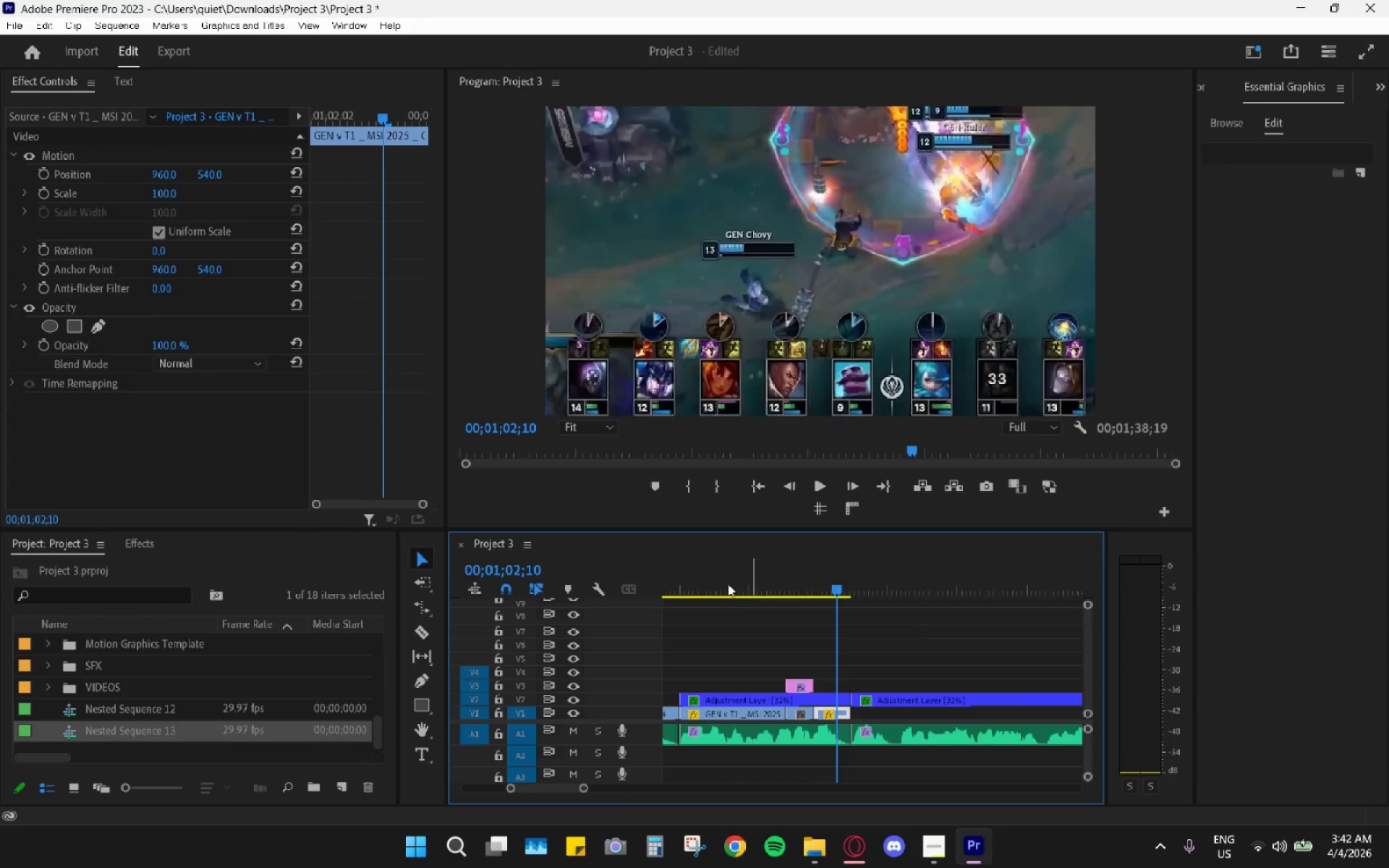 
left_click_drag(start_coordinate=[717, 576], to_coordinate=[676, 583])
 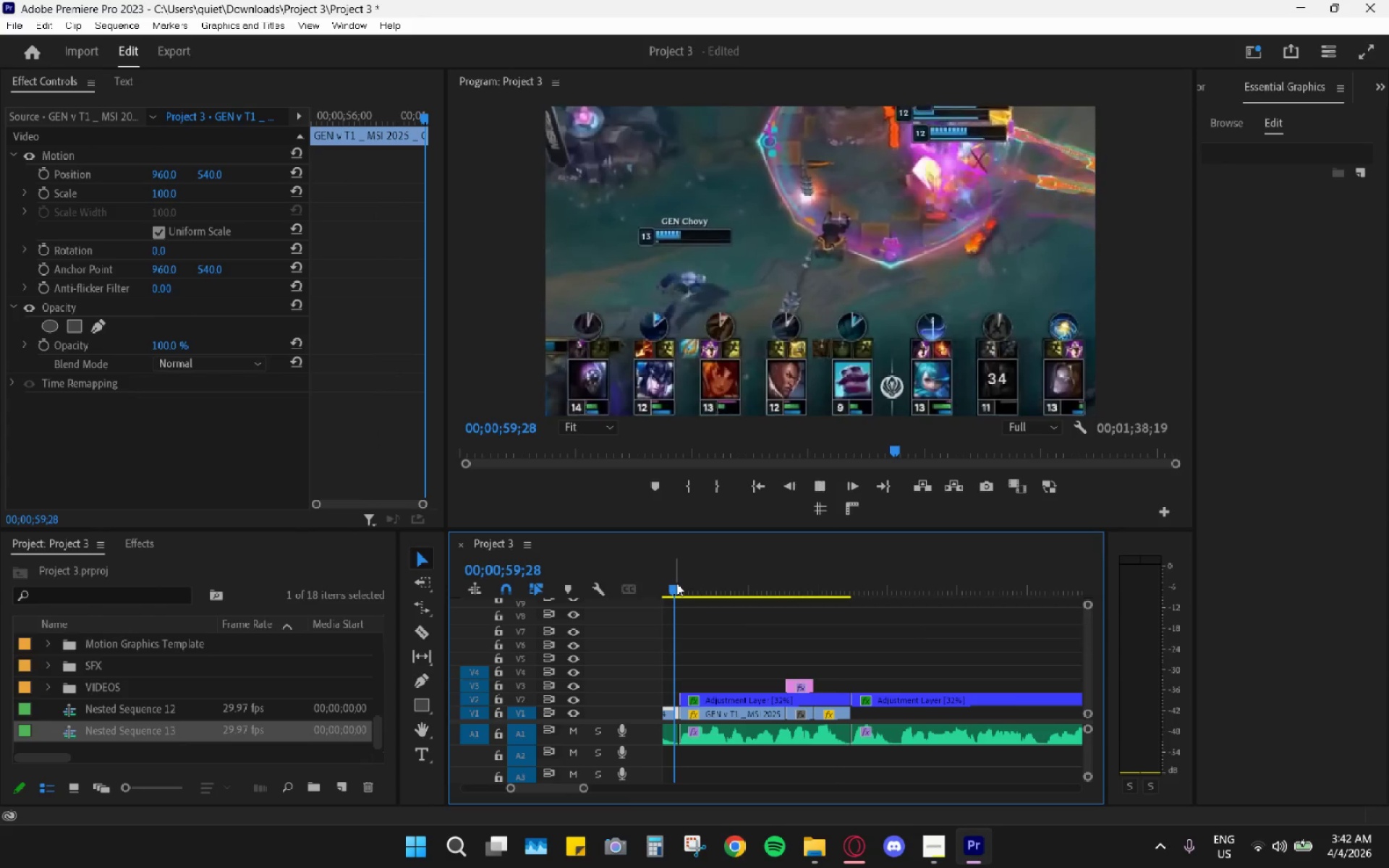 
key(Space)
 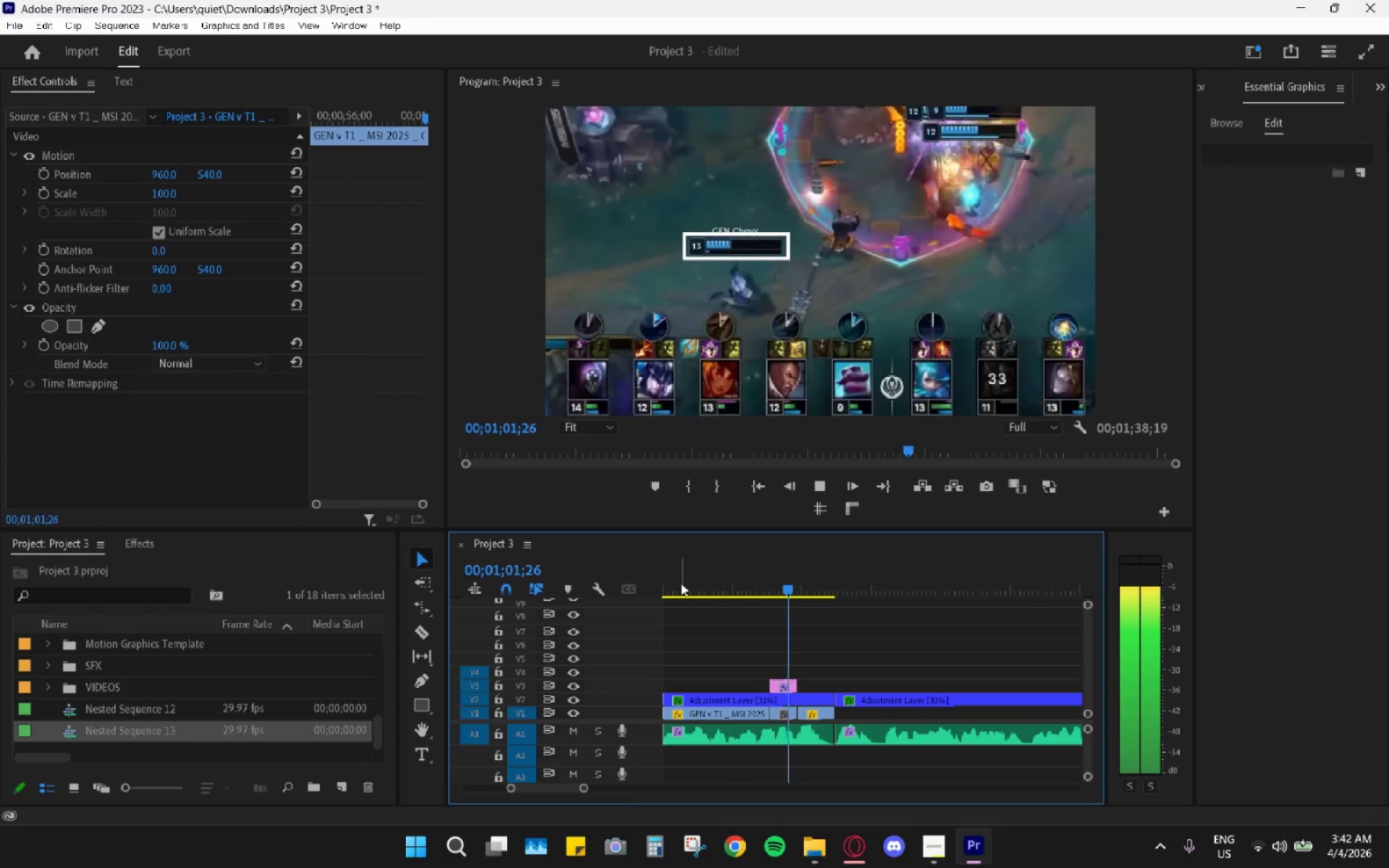 
key(Space)
 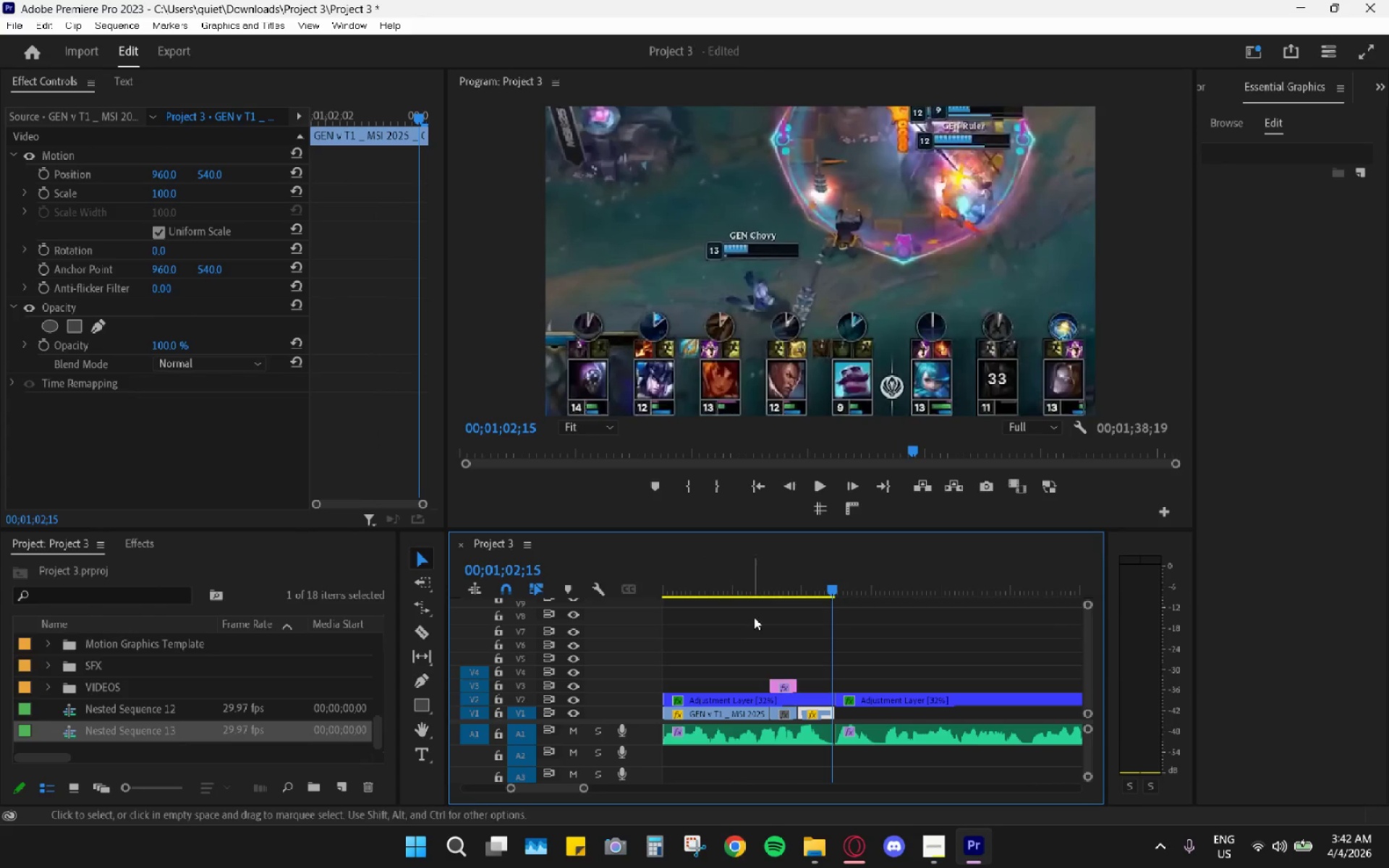 
hold_key(key=AltLeft, duration=0.47)
scroll: coordinate [770, 641], scroll_direction: down, amount: 5.0
 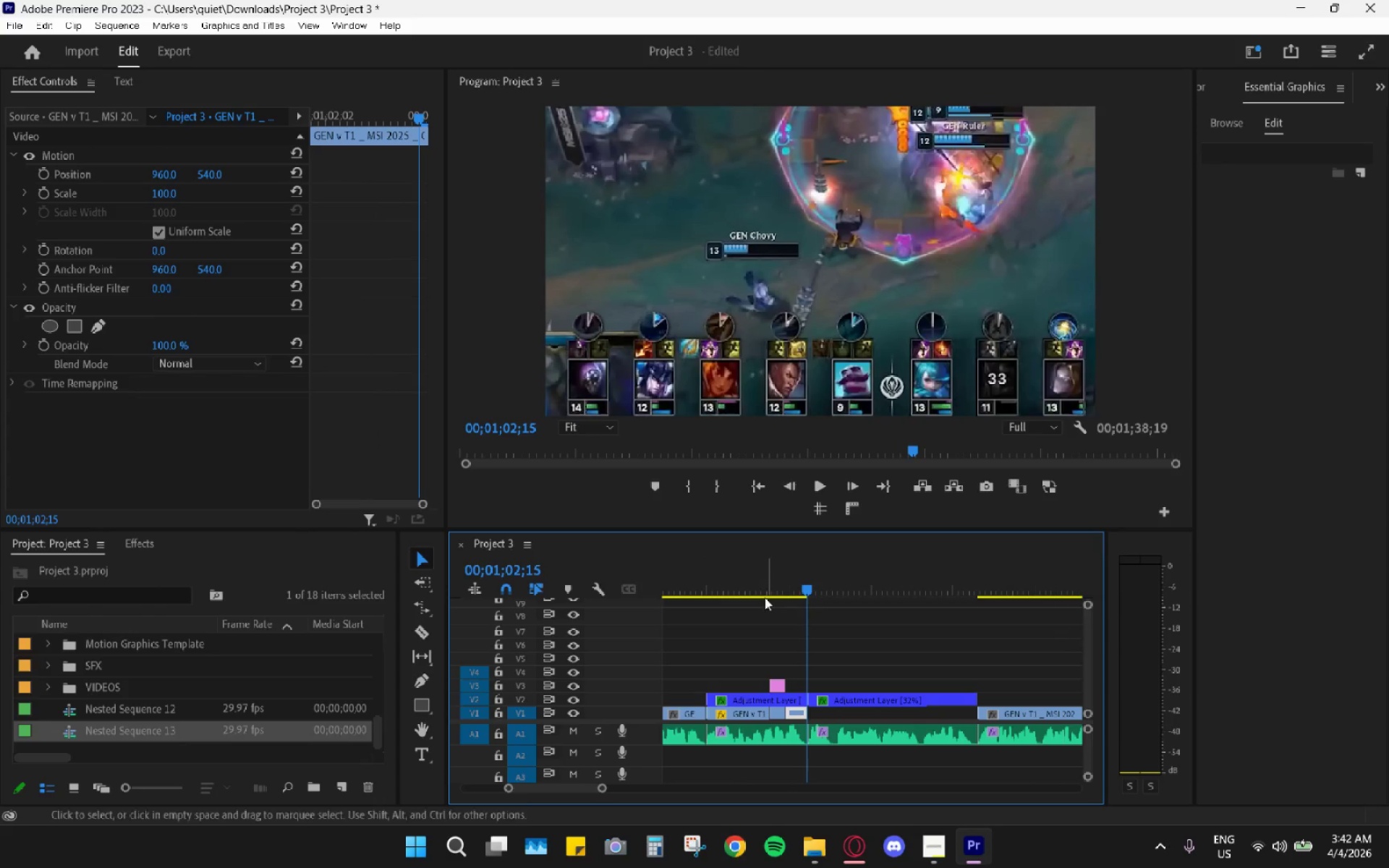 
left_click_drag(start_coordinate=[744, 576], to_coordinate=[680, 582])
 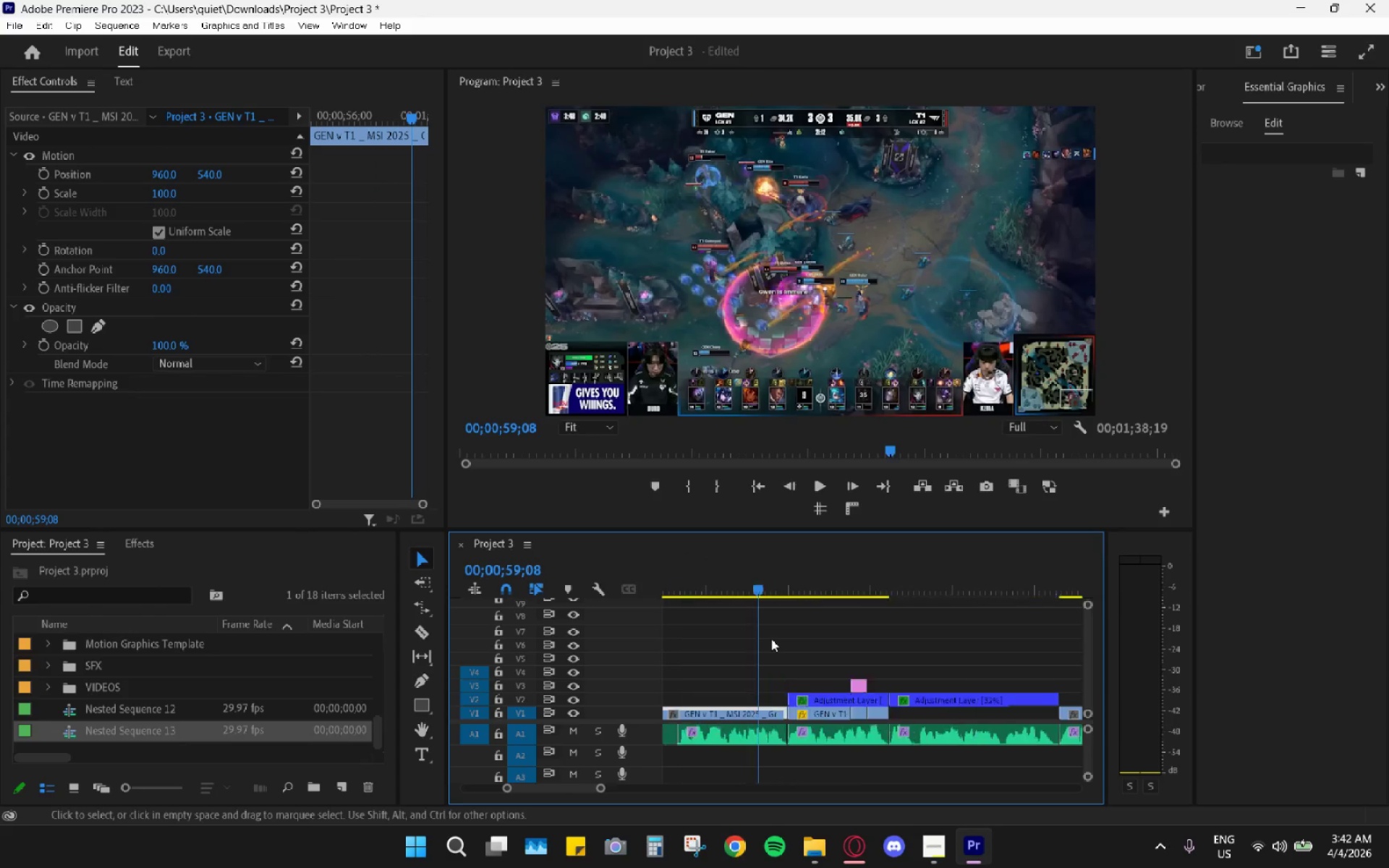 
scroll: coordinate [771, 639], scroll_direction: up, amount: 5.0
 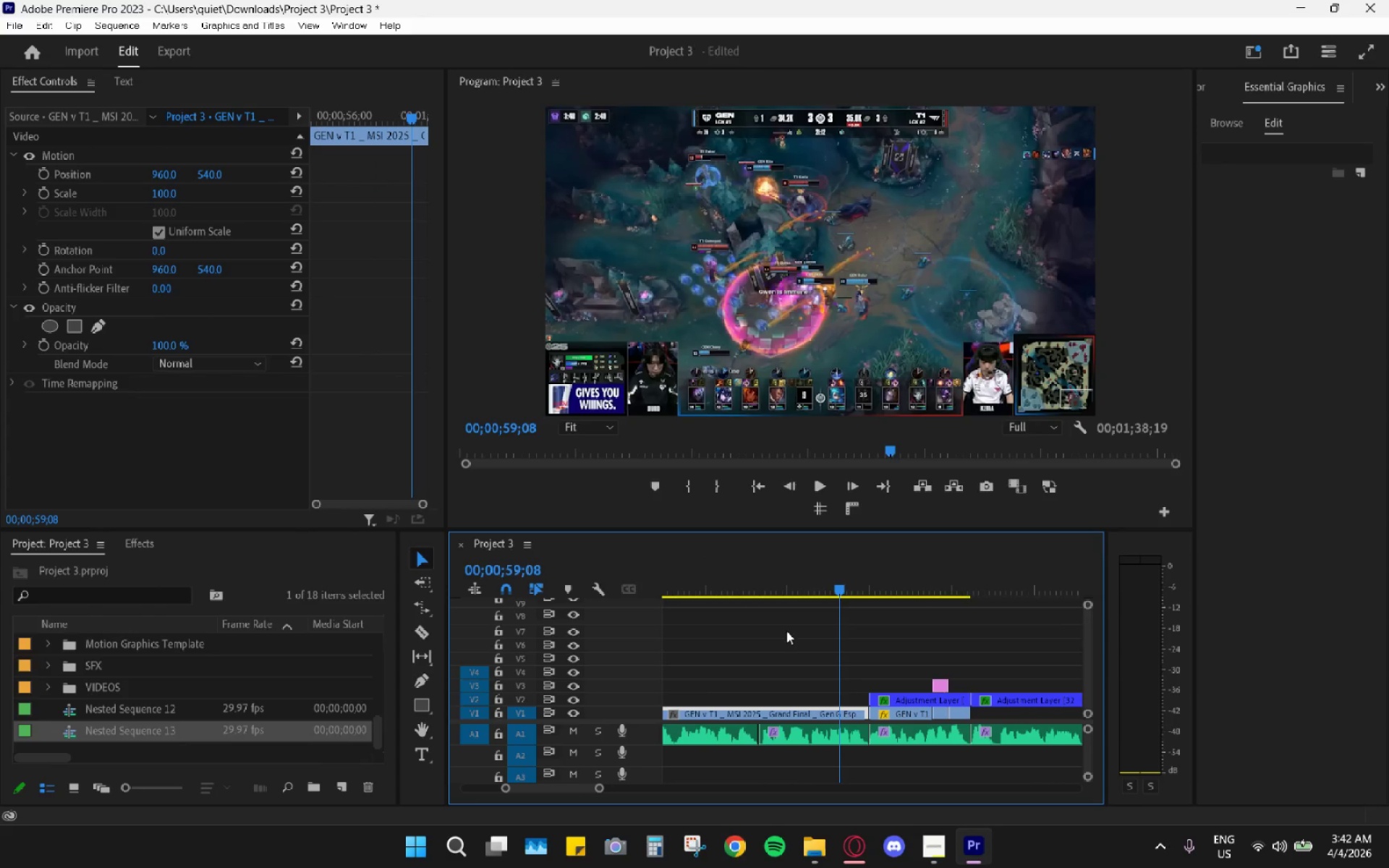 
hold_key(key=AltLeft, duration=0.5)
scroll: coordinate [801, 639], scroll_direction: down, amount: 5.0
 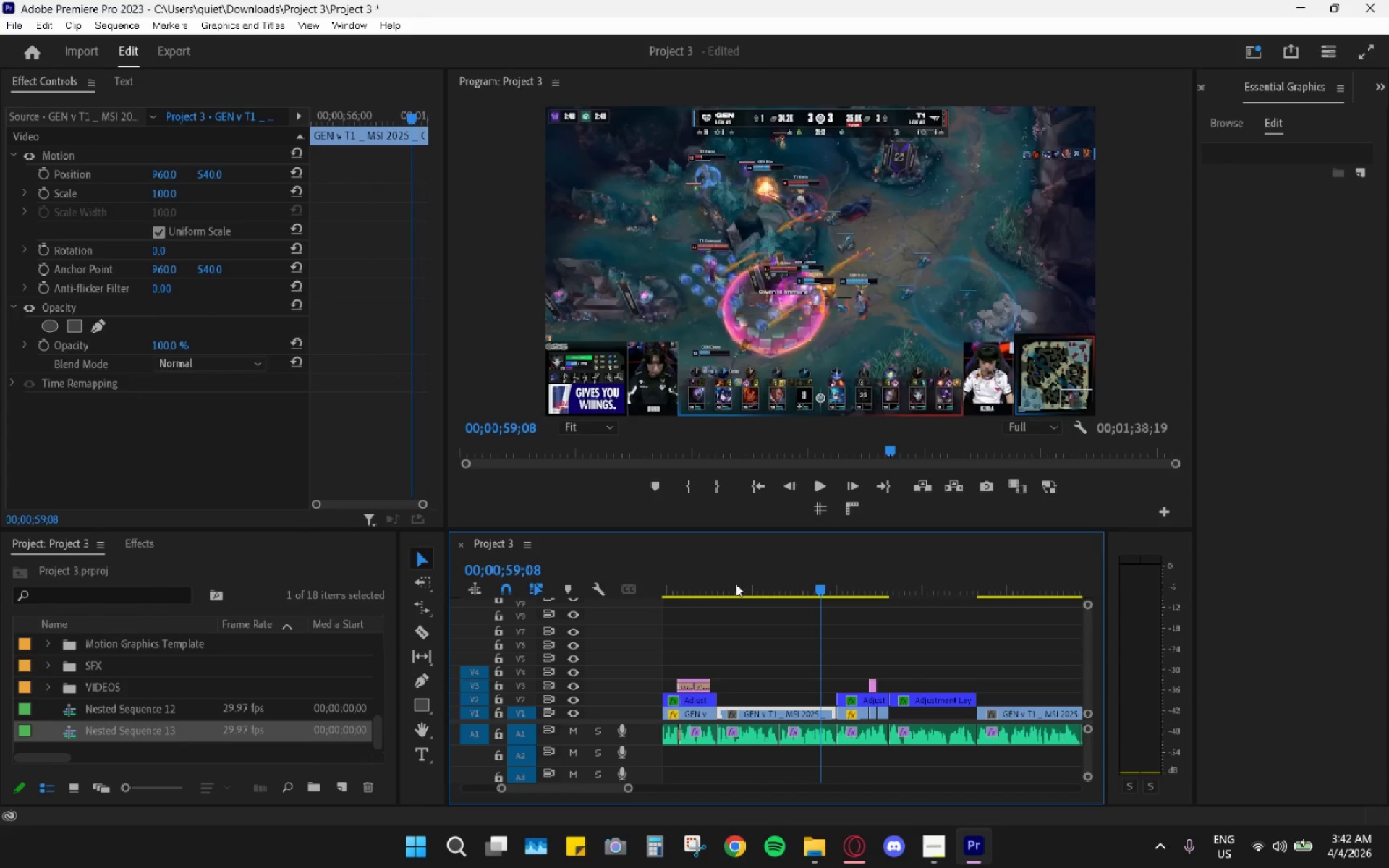 
left_click_drag(start_coordinate=[730, 573], to_coordinate=[683, 574])
 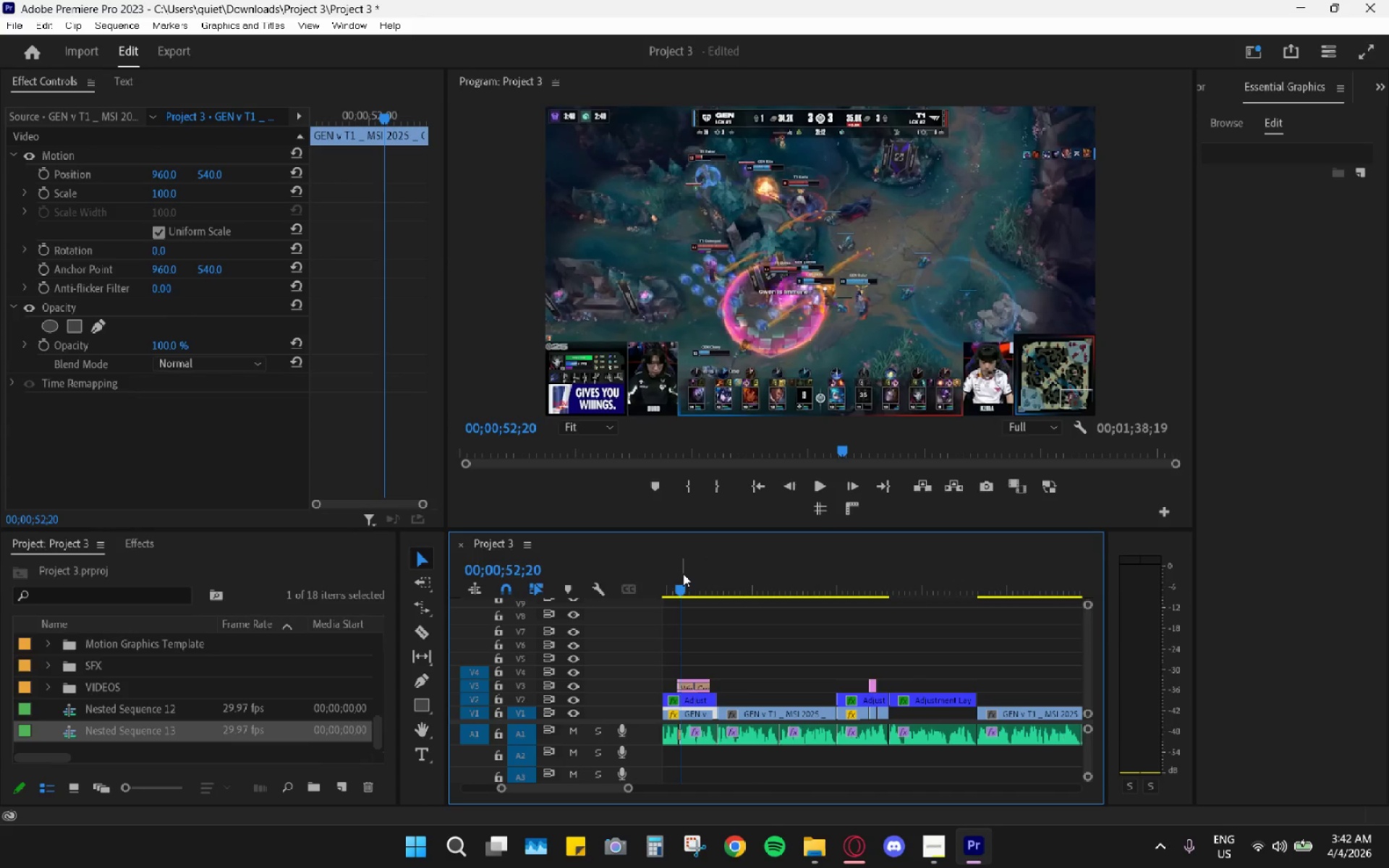 
key(Space)
 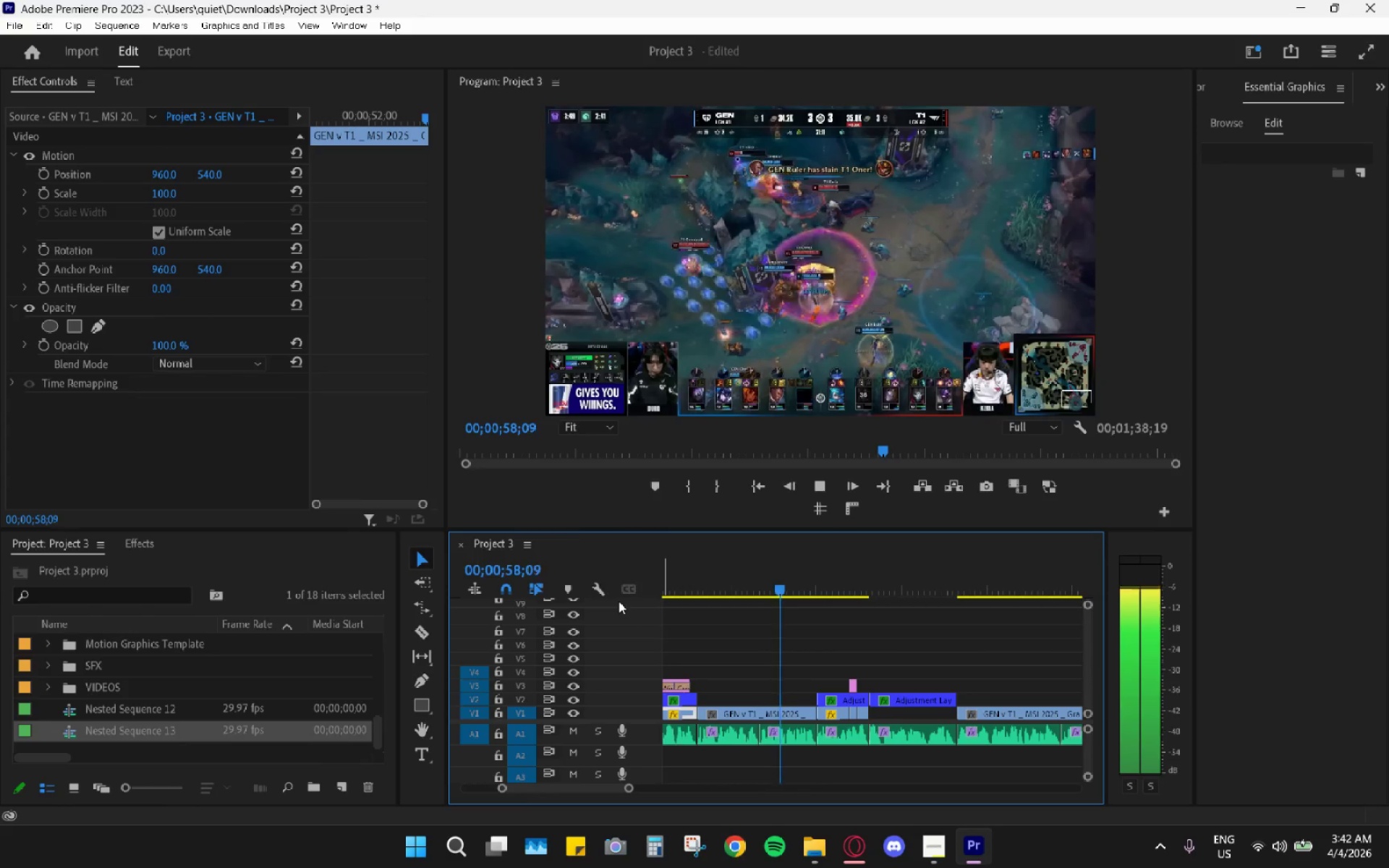 
wait(10.83)
 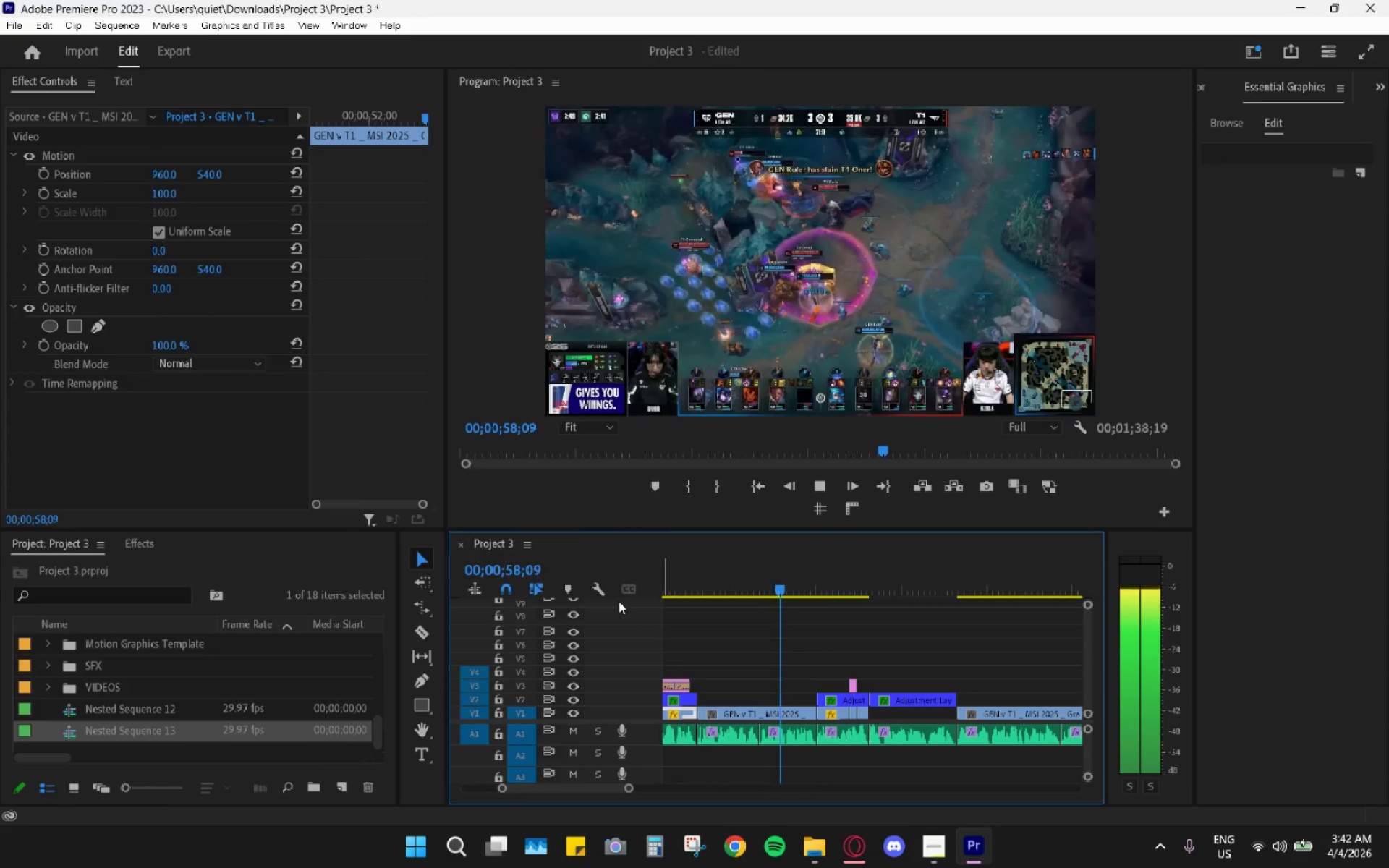 
key(Space)
 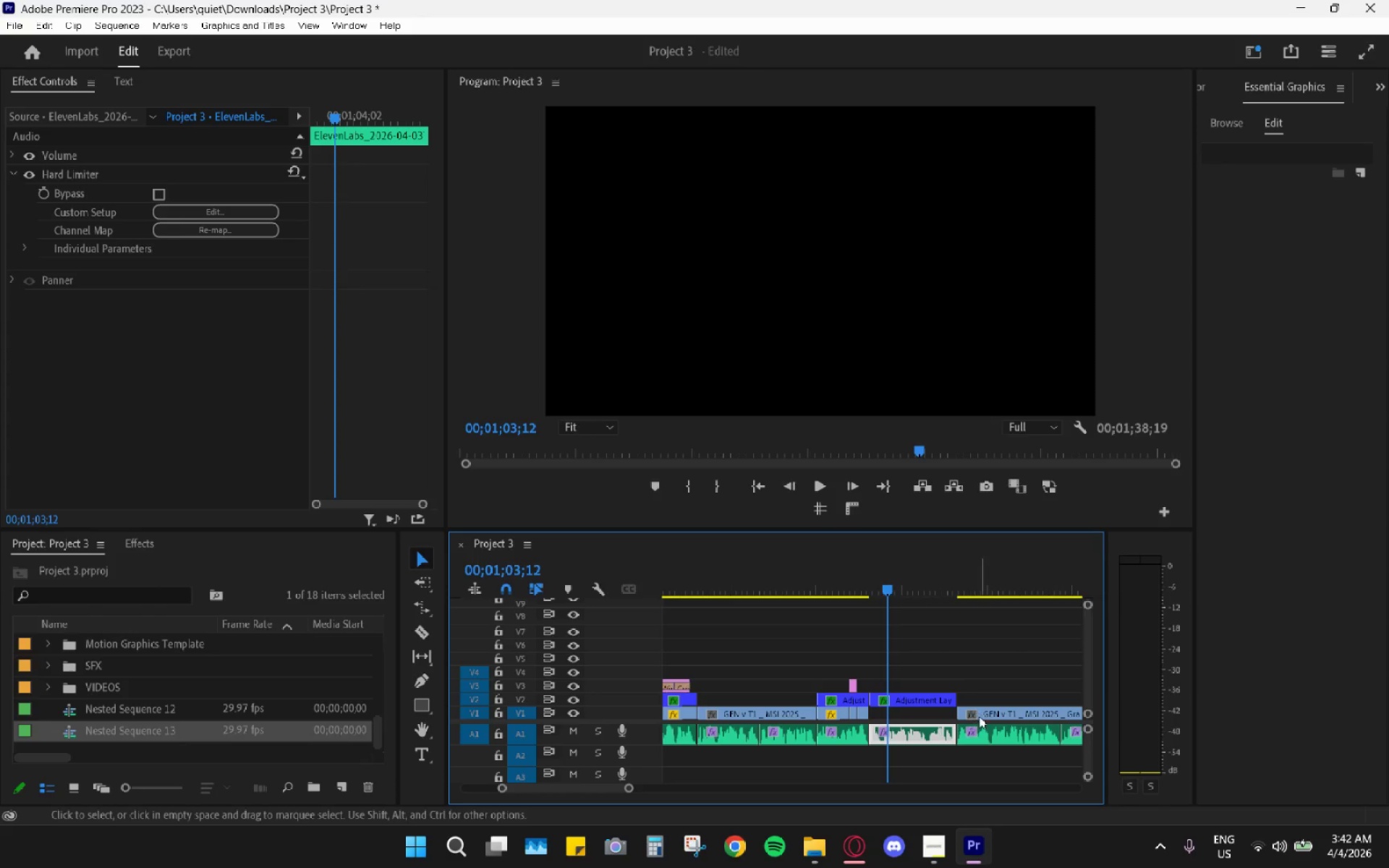 
left_click_drag(start_coordinate=[985, 717], to_coordinate=[899, 720])
 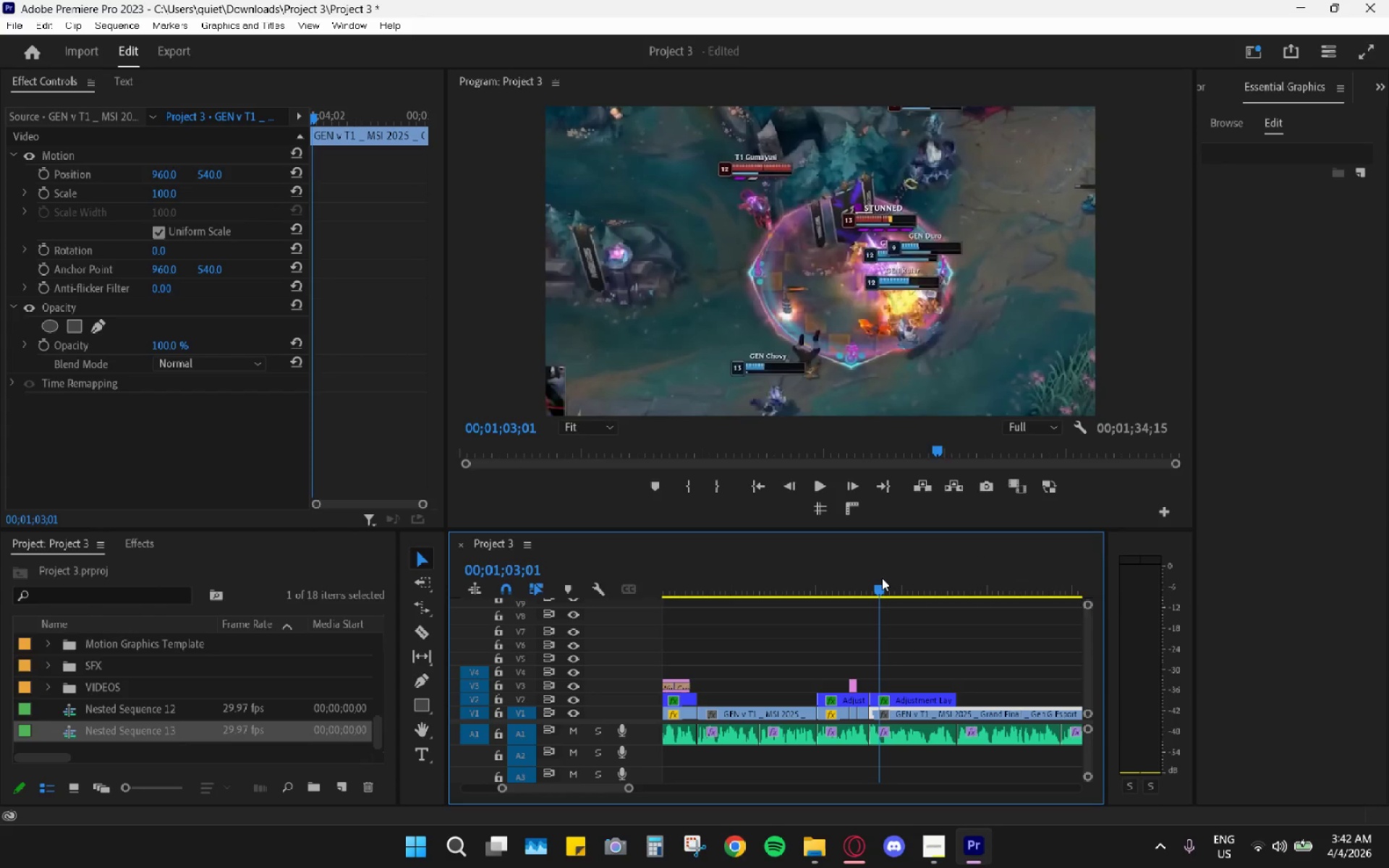 
key(Space)
 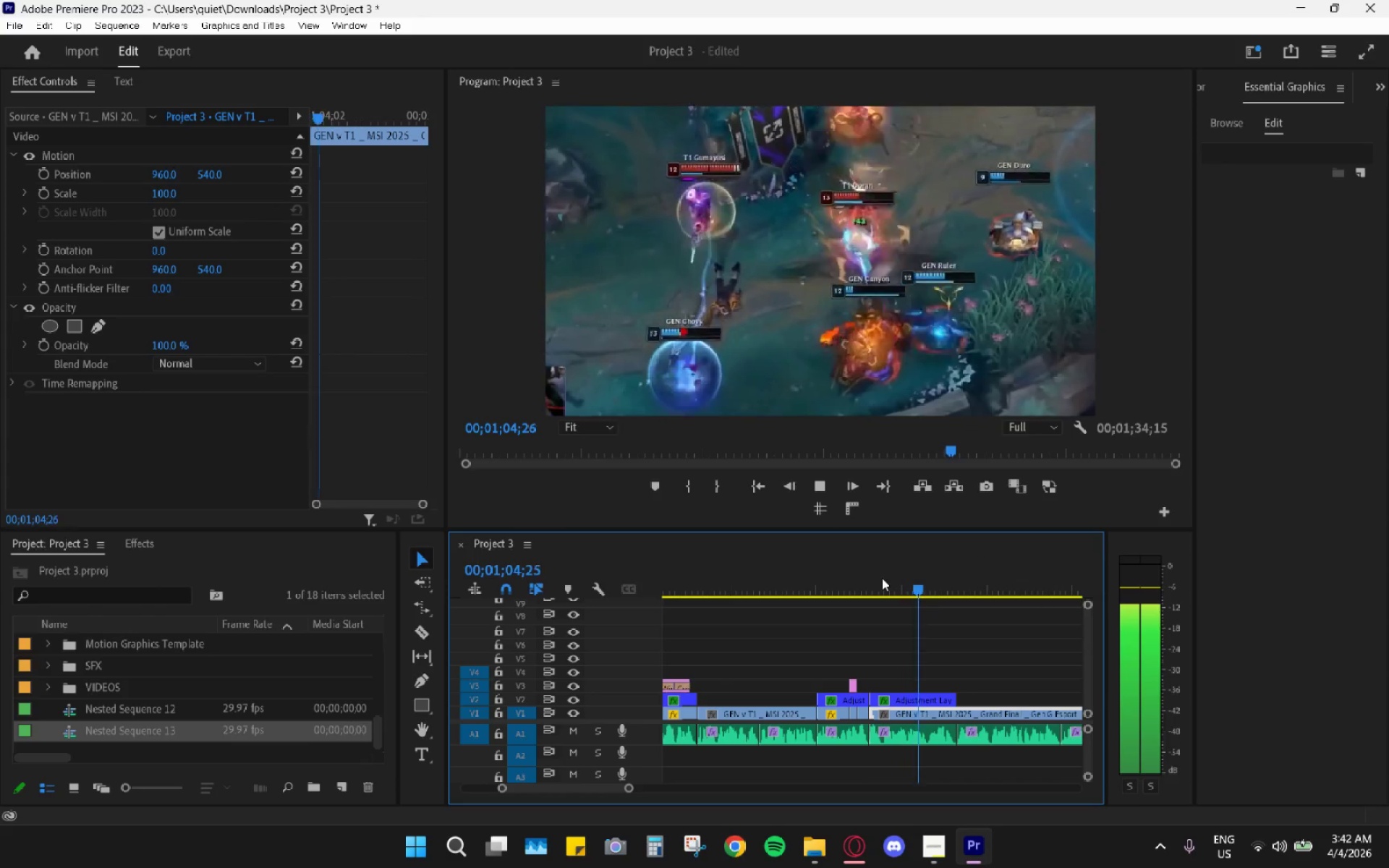 
key(Space)
 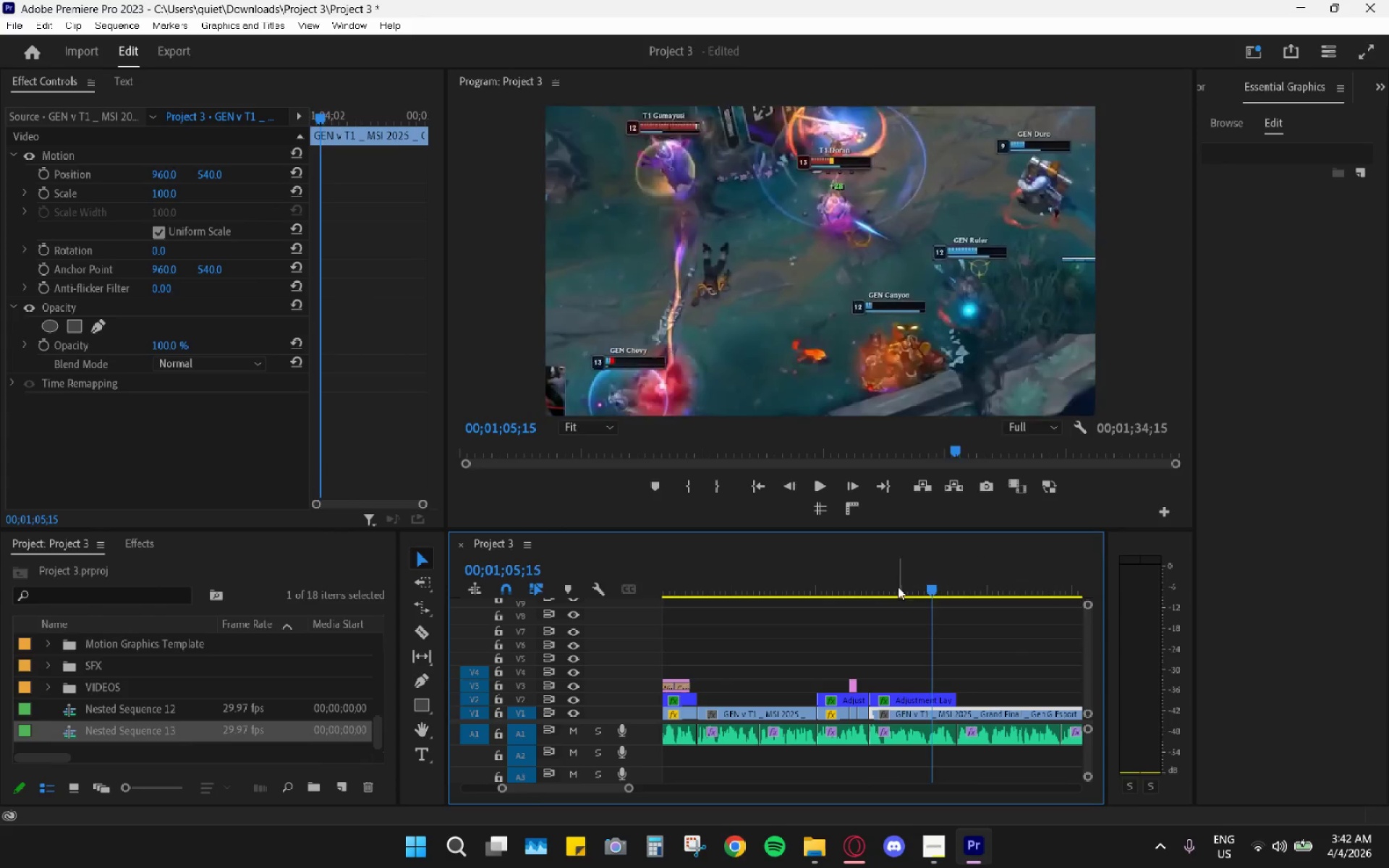 
left_click_drag(start_coordinate=[888, 587], to_coordinate=[826, 589])
 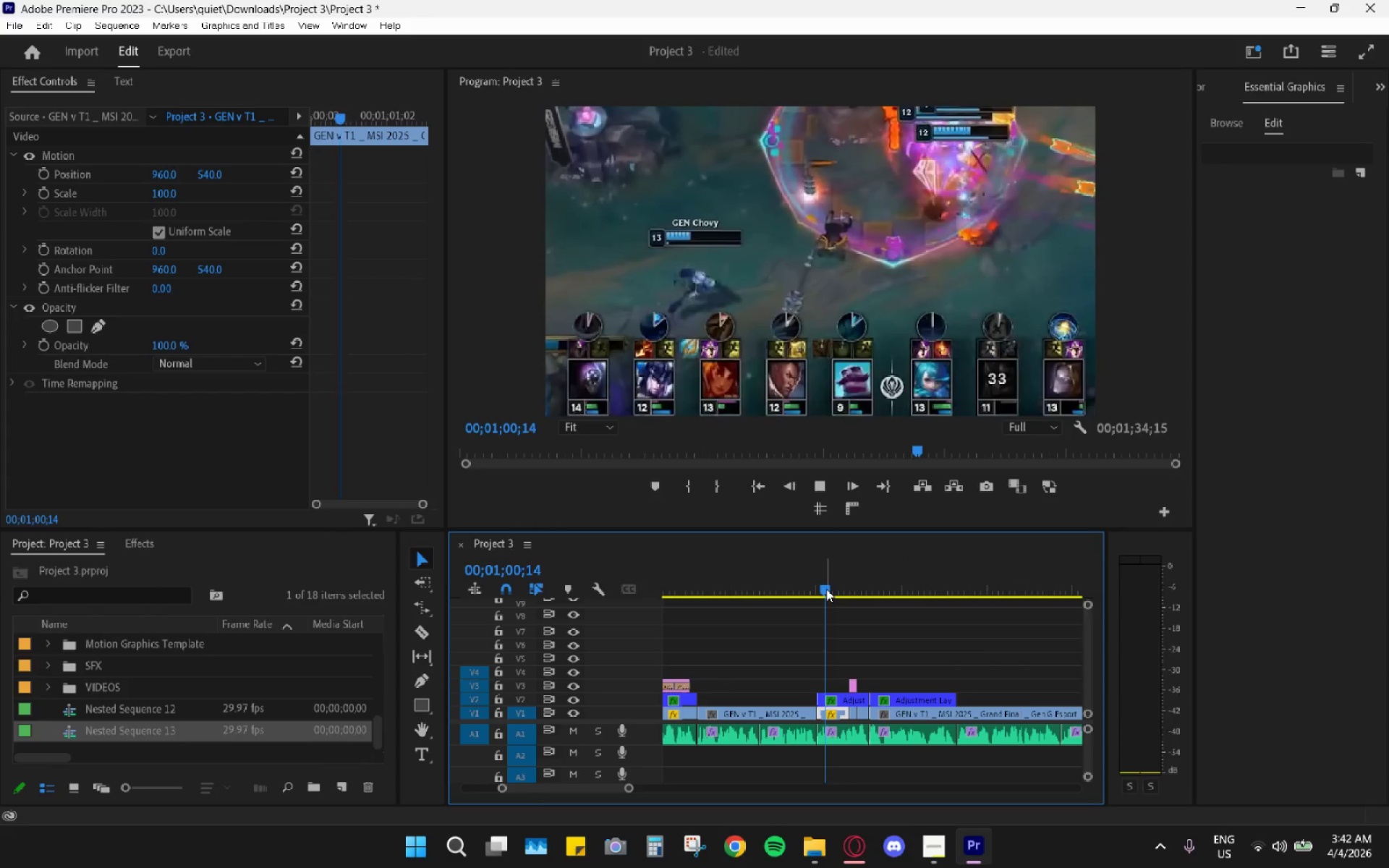 
key(Space)
 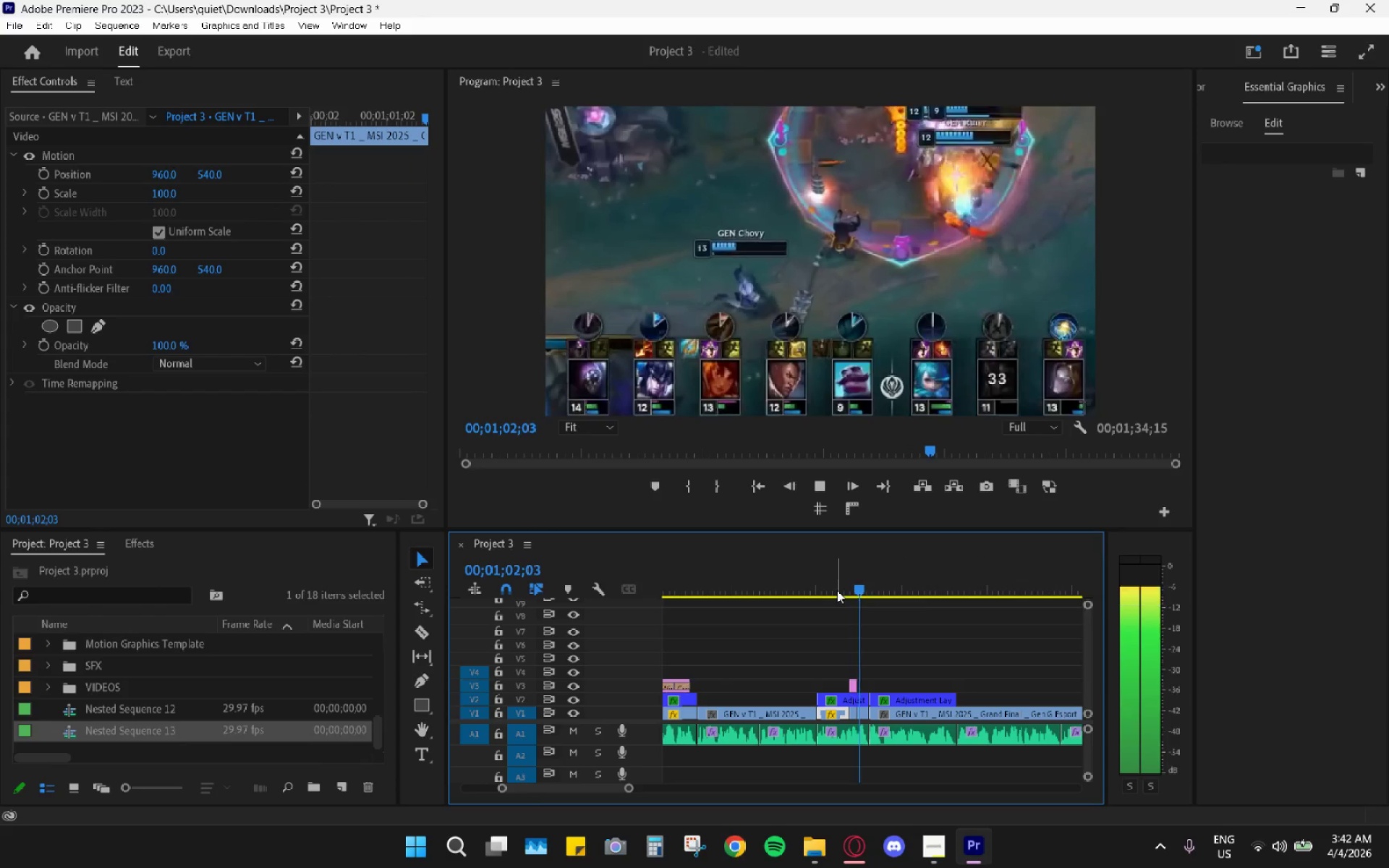 
key(Space)
 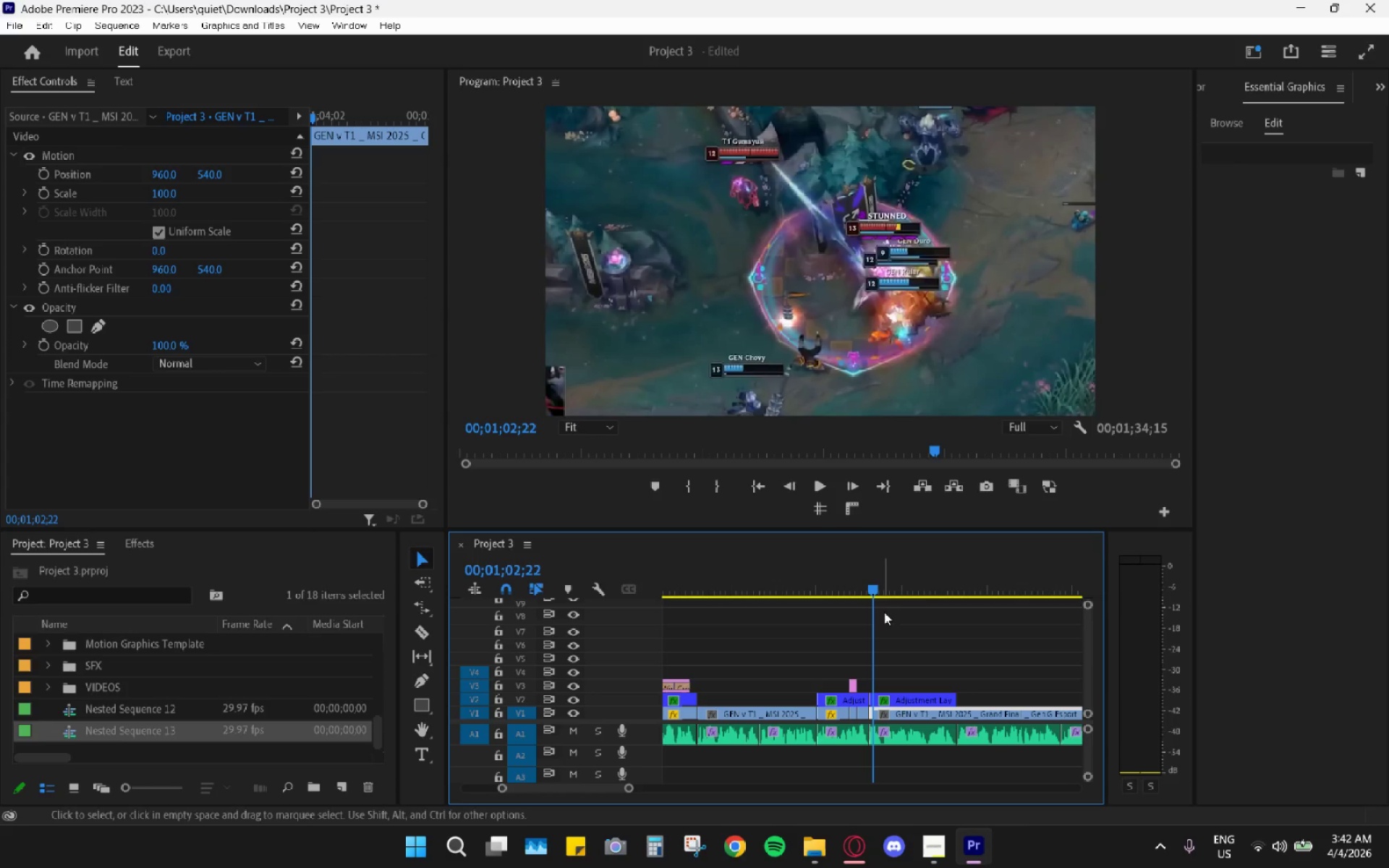 
hold_key(key=AltLeft, duration=0.44)
scroll: coordinate [939, 642], scroll_direction: down, amount: 4.0
 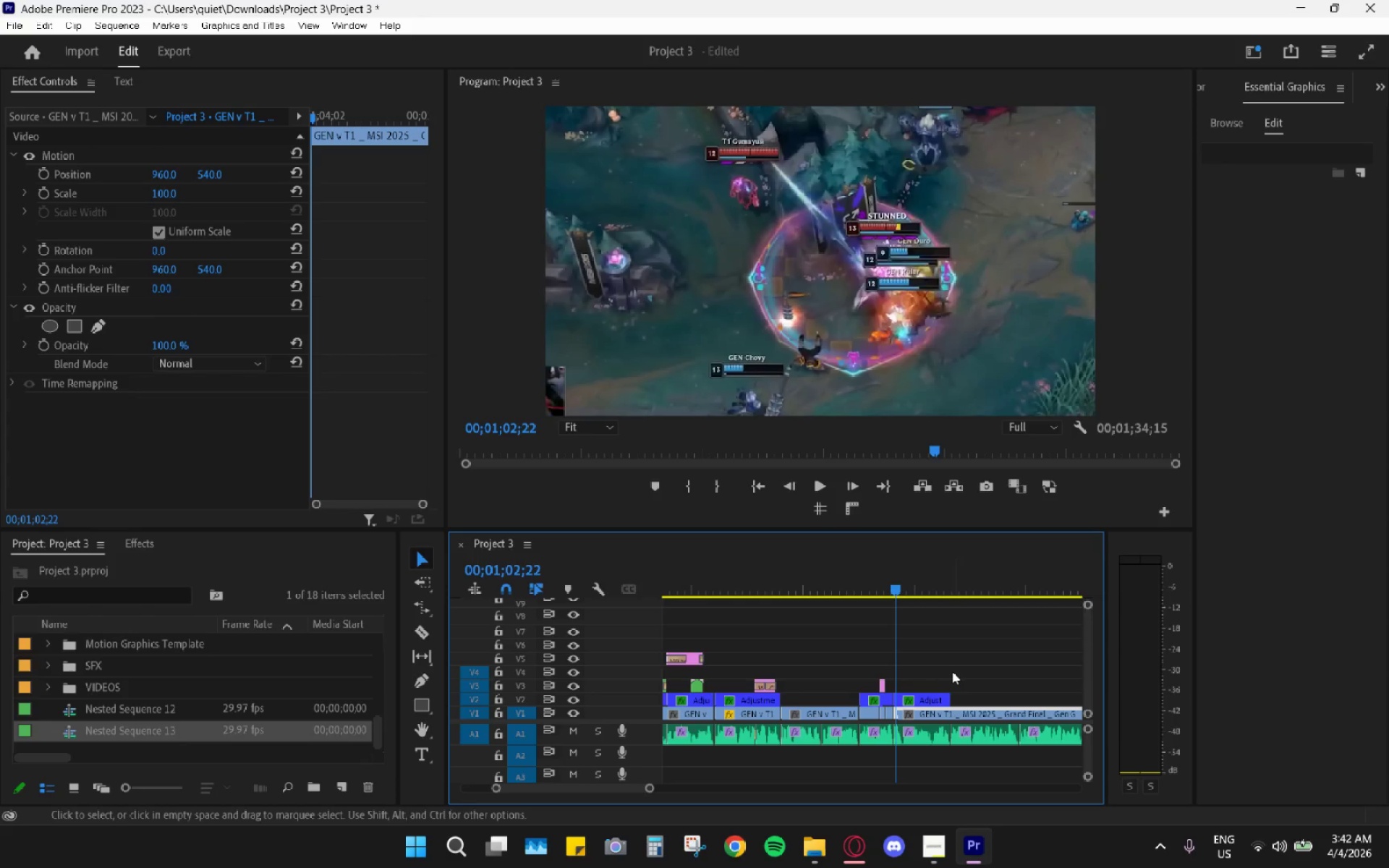 
key(Space)
 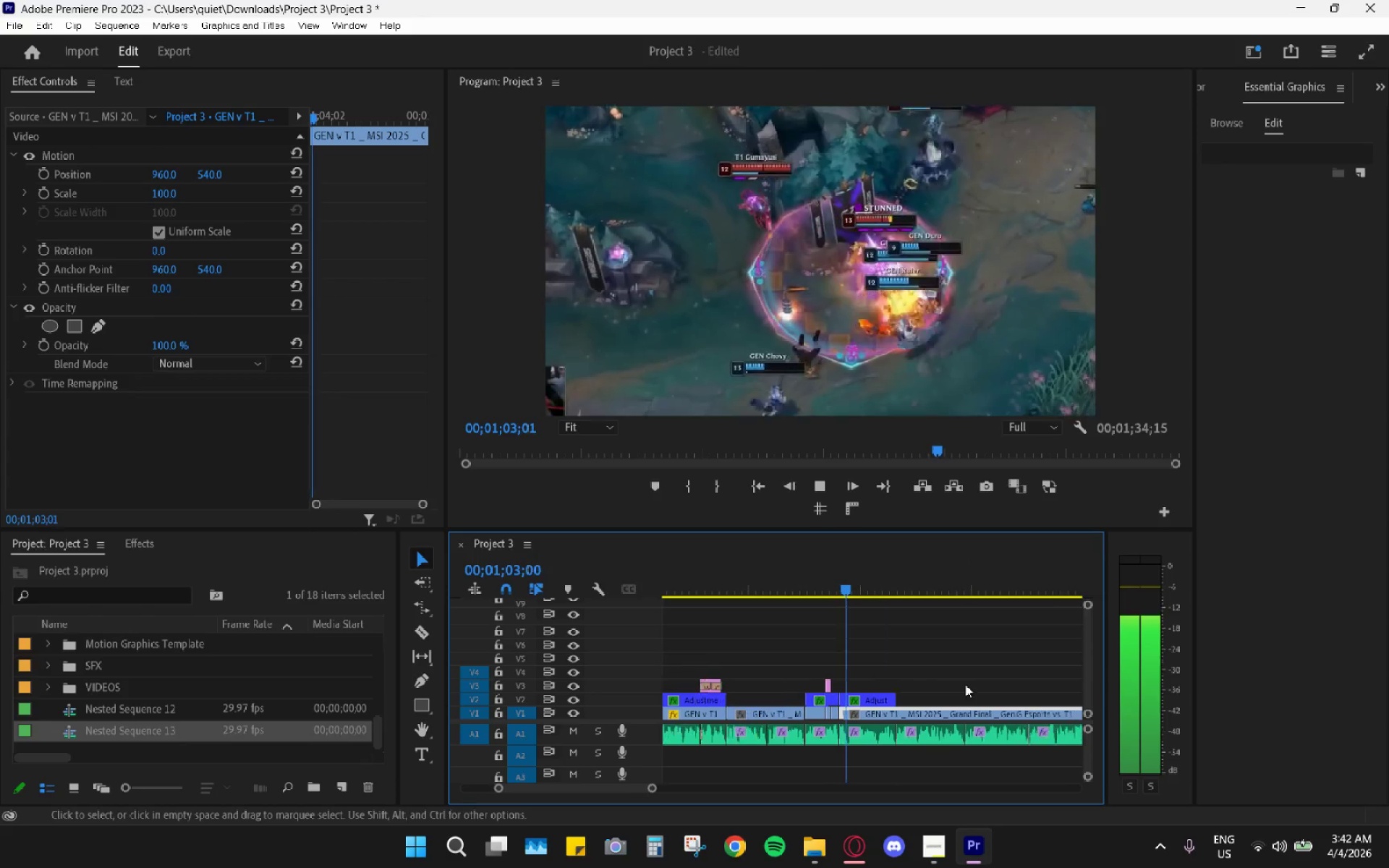 
scroll: coordinate [965, 684], scroll_direction: down, amount: 4.0
 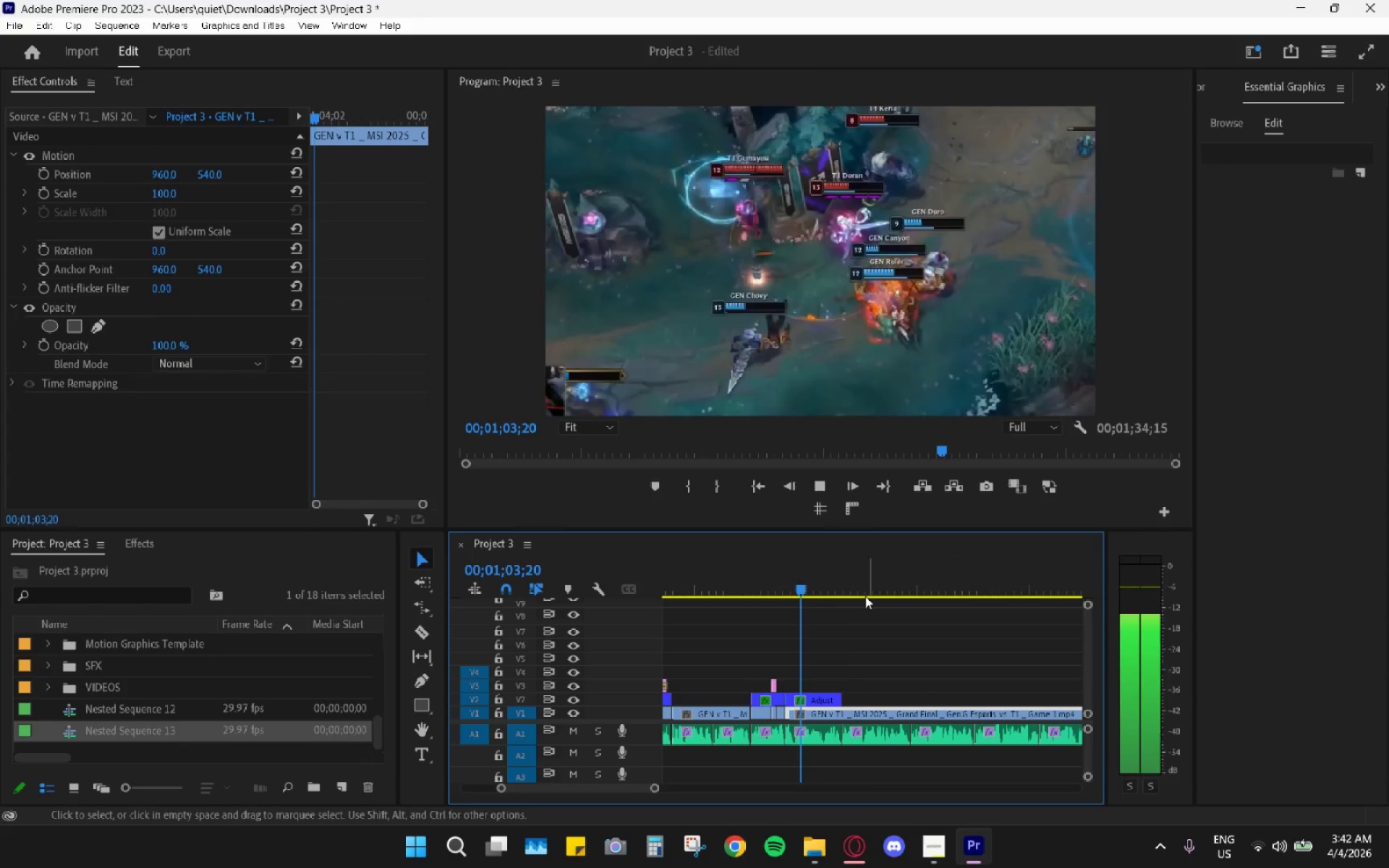 
left_click_drag(start_coordinate=[844, 578], to_coordinate=[844, 571])
 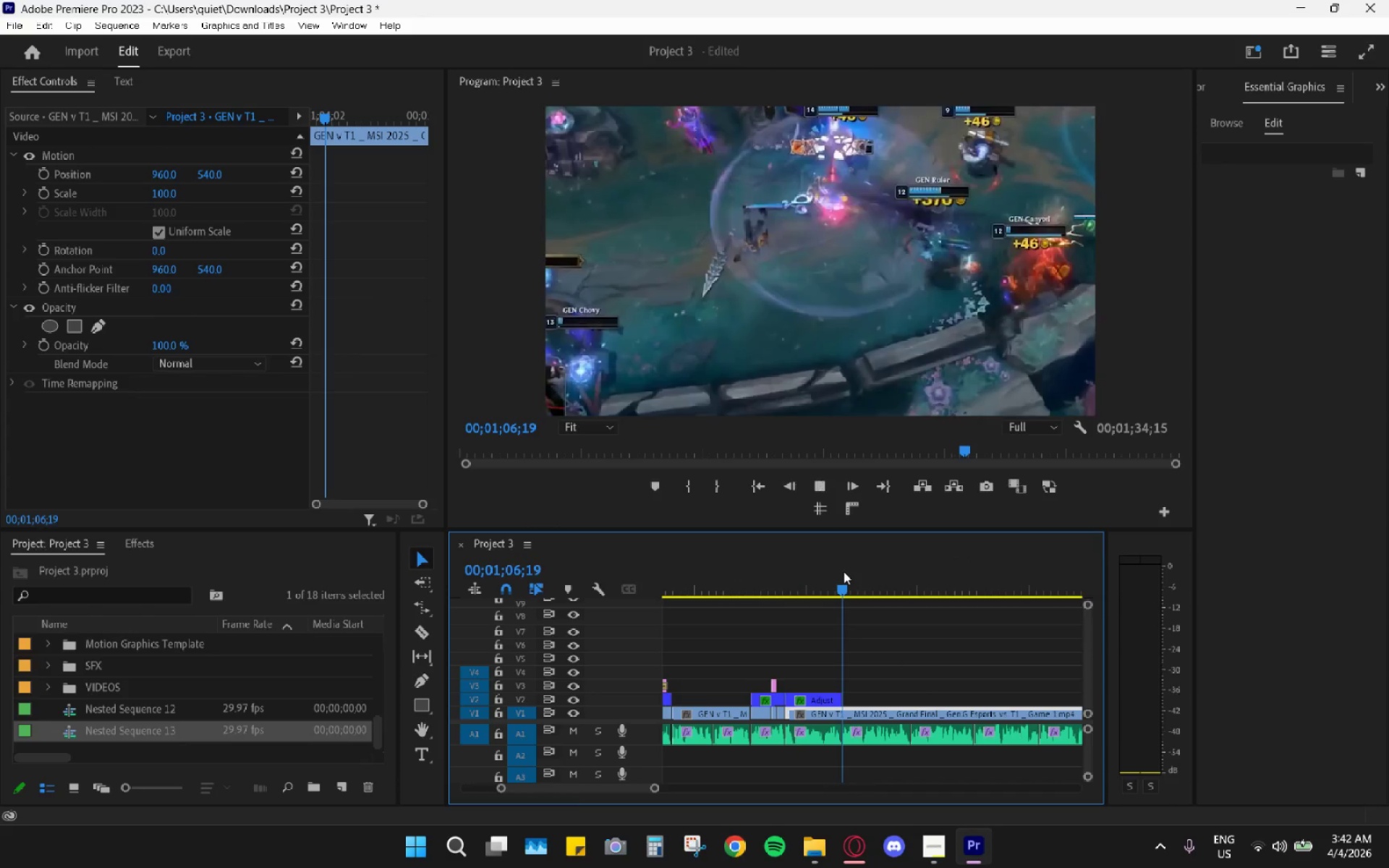 
key(Space)
 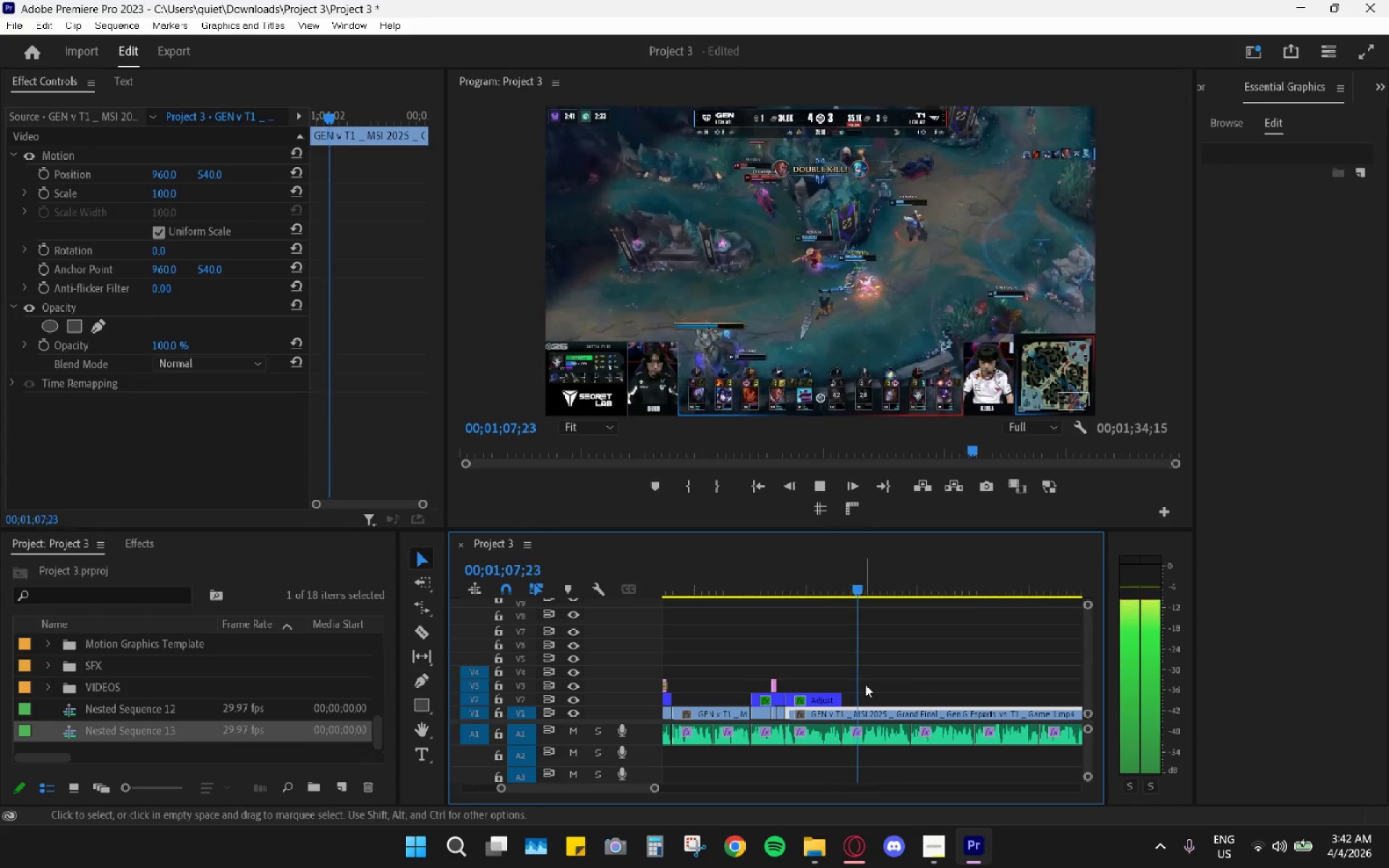 
key(Space)
 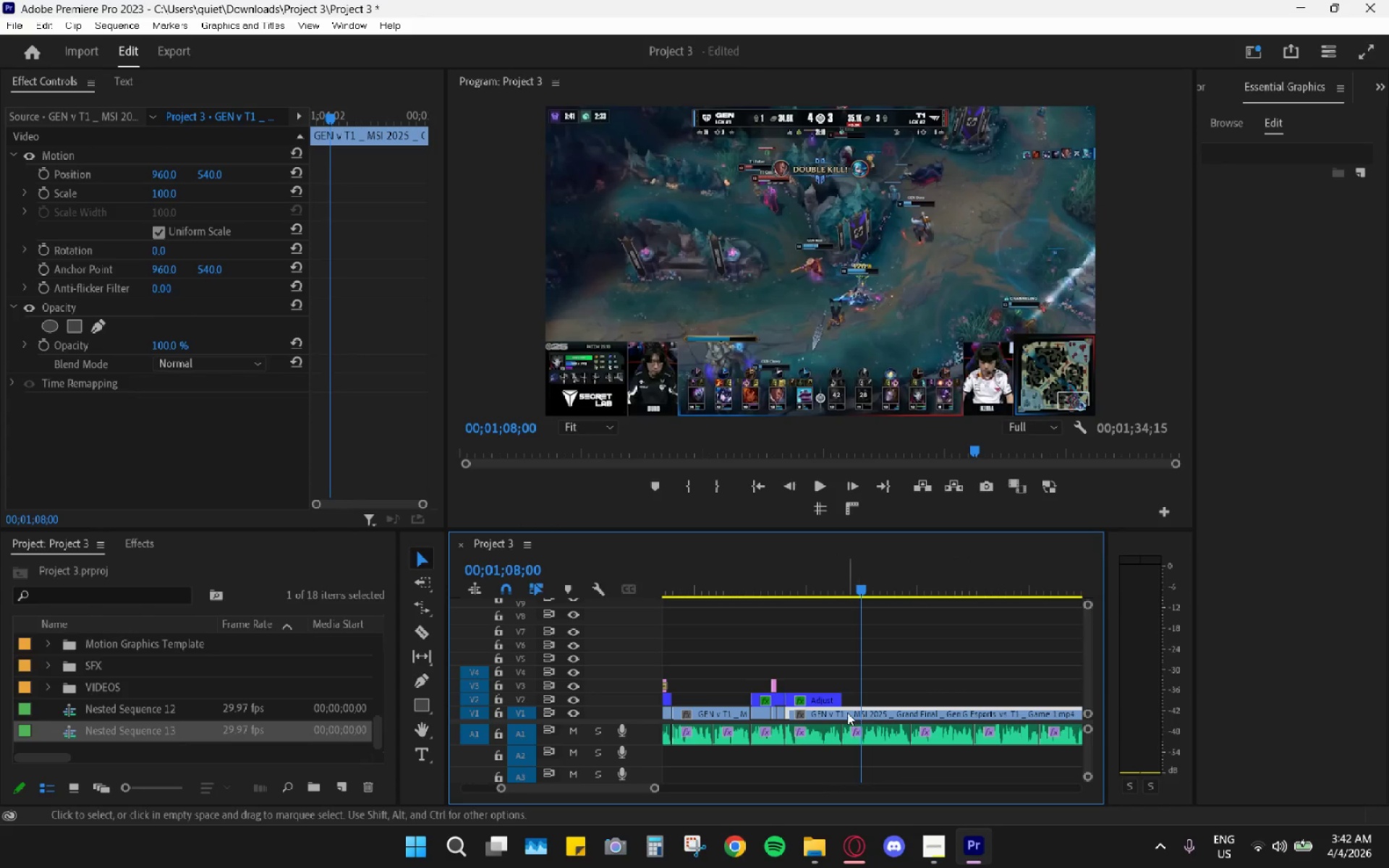 
key(C)
 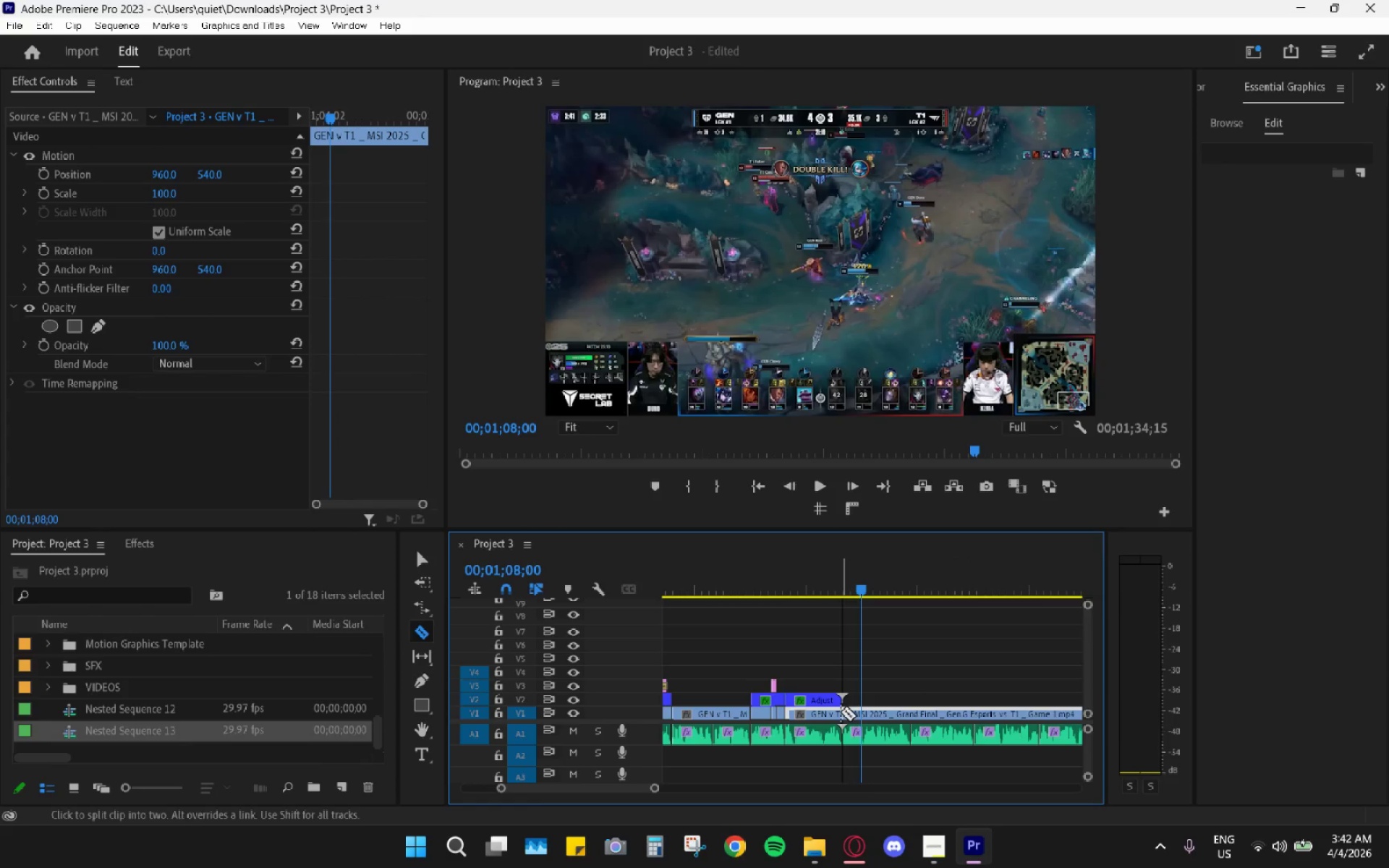 
left_click([841, 712])
 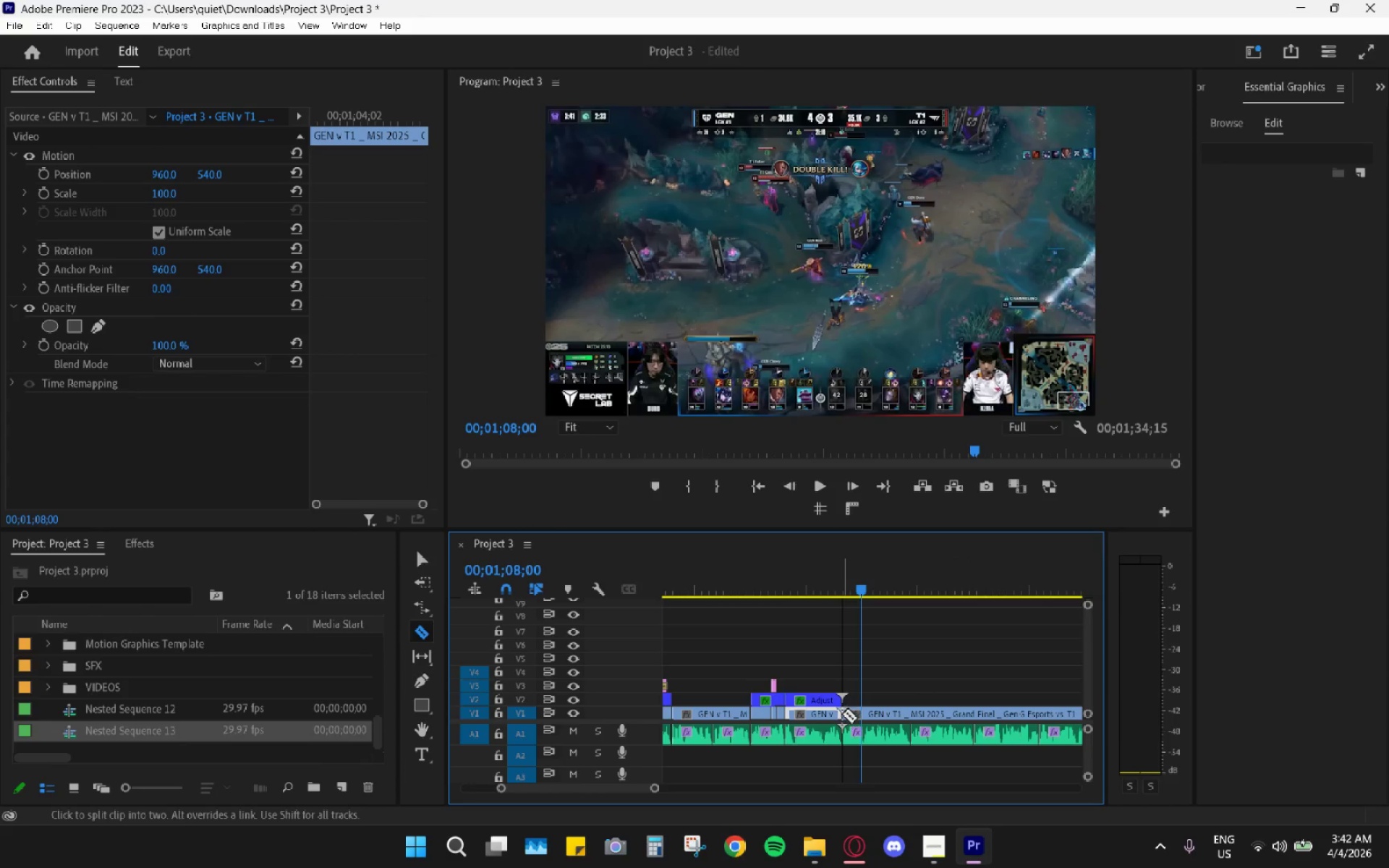 
key(V)
 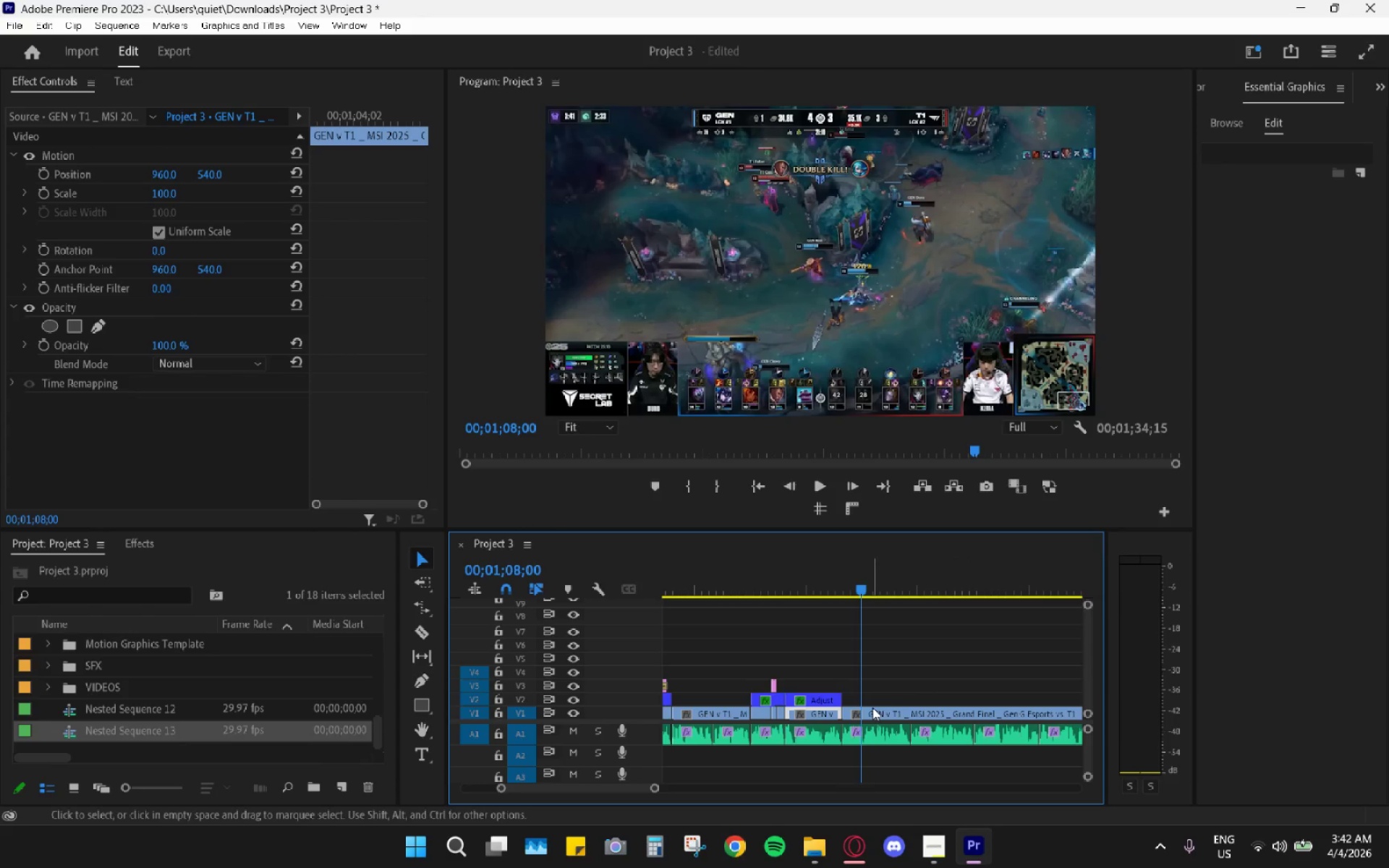 
left_click_drag(start_coordinate=[873, 711], to_coordinate=[927, 711])
 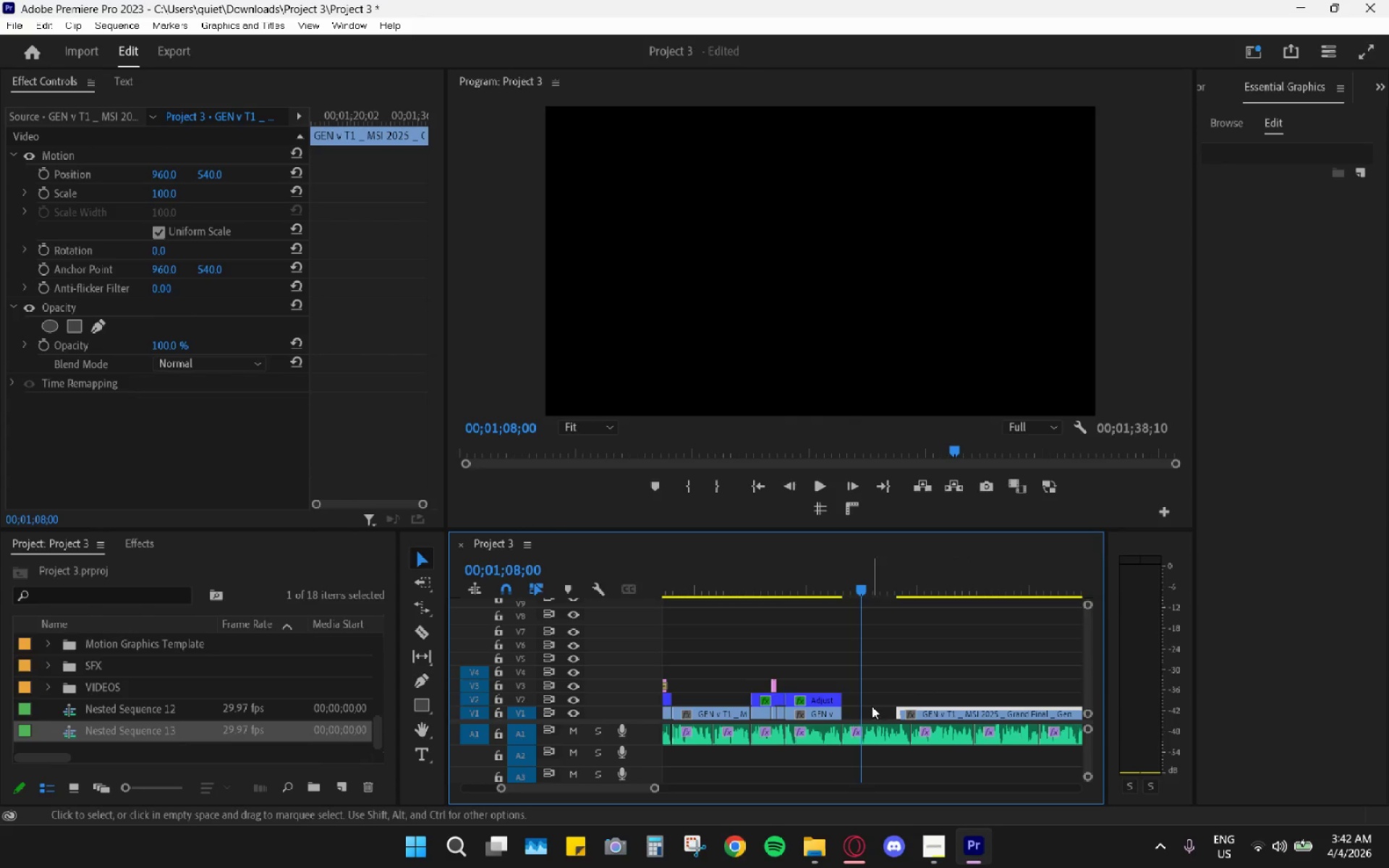 
key(Control+Z)
 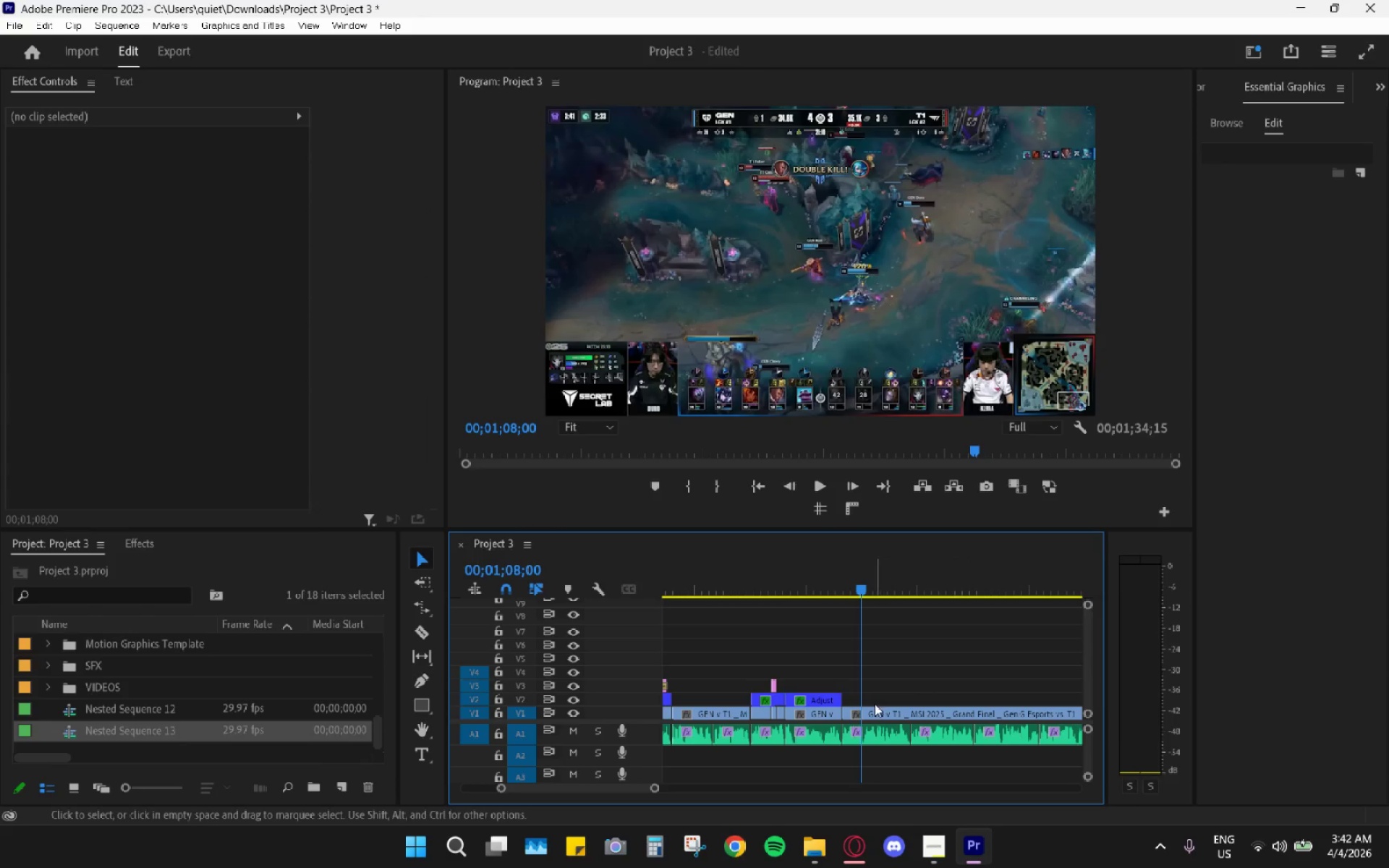 
key(Control+Z)
 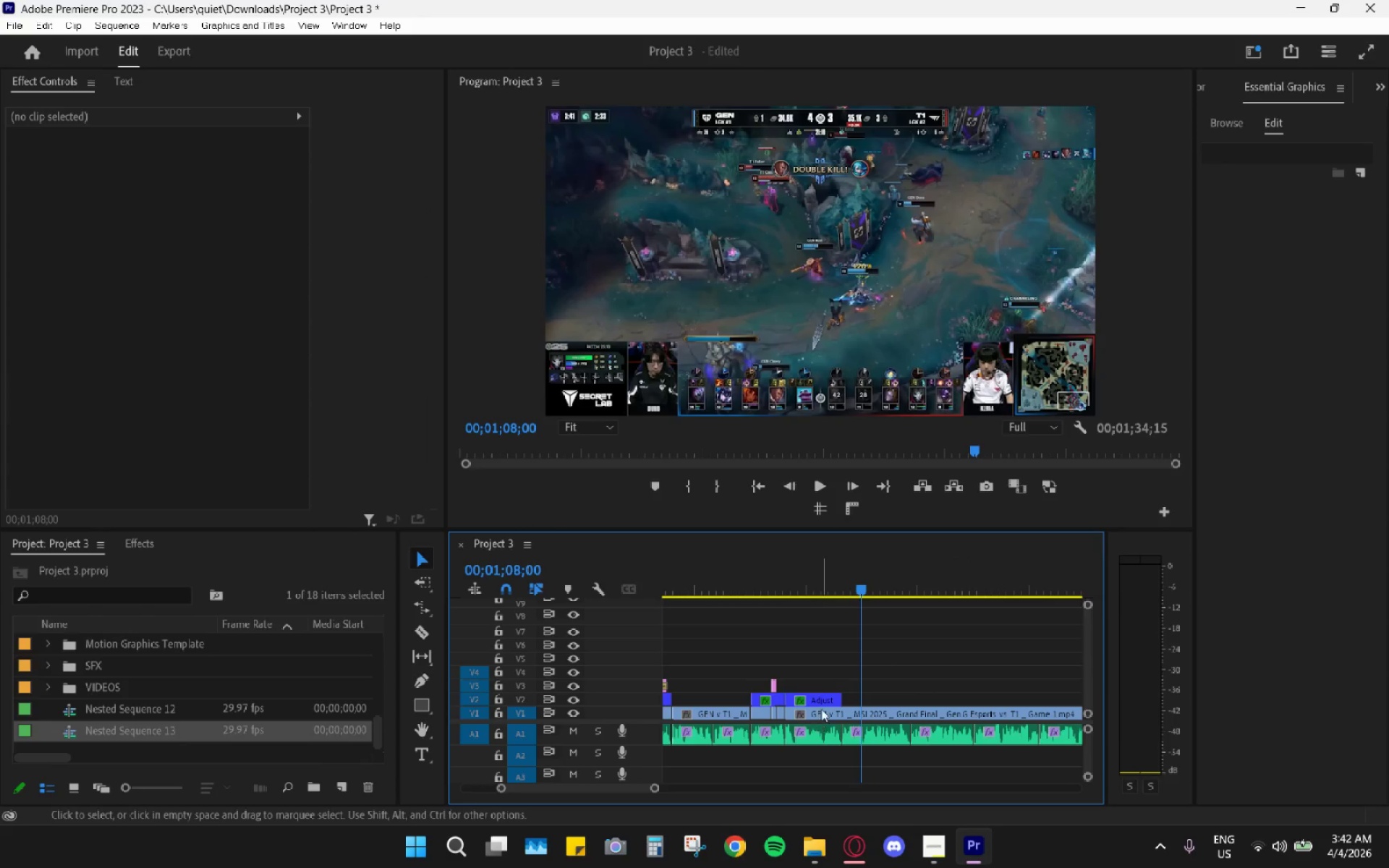 
left_click_drag(start_coordinate=[818, 660], to_coordinate=[836, 710])
 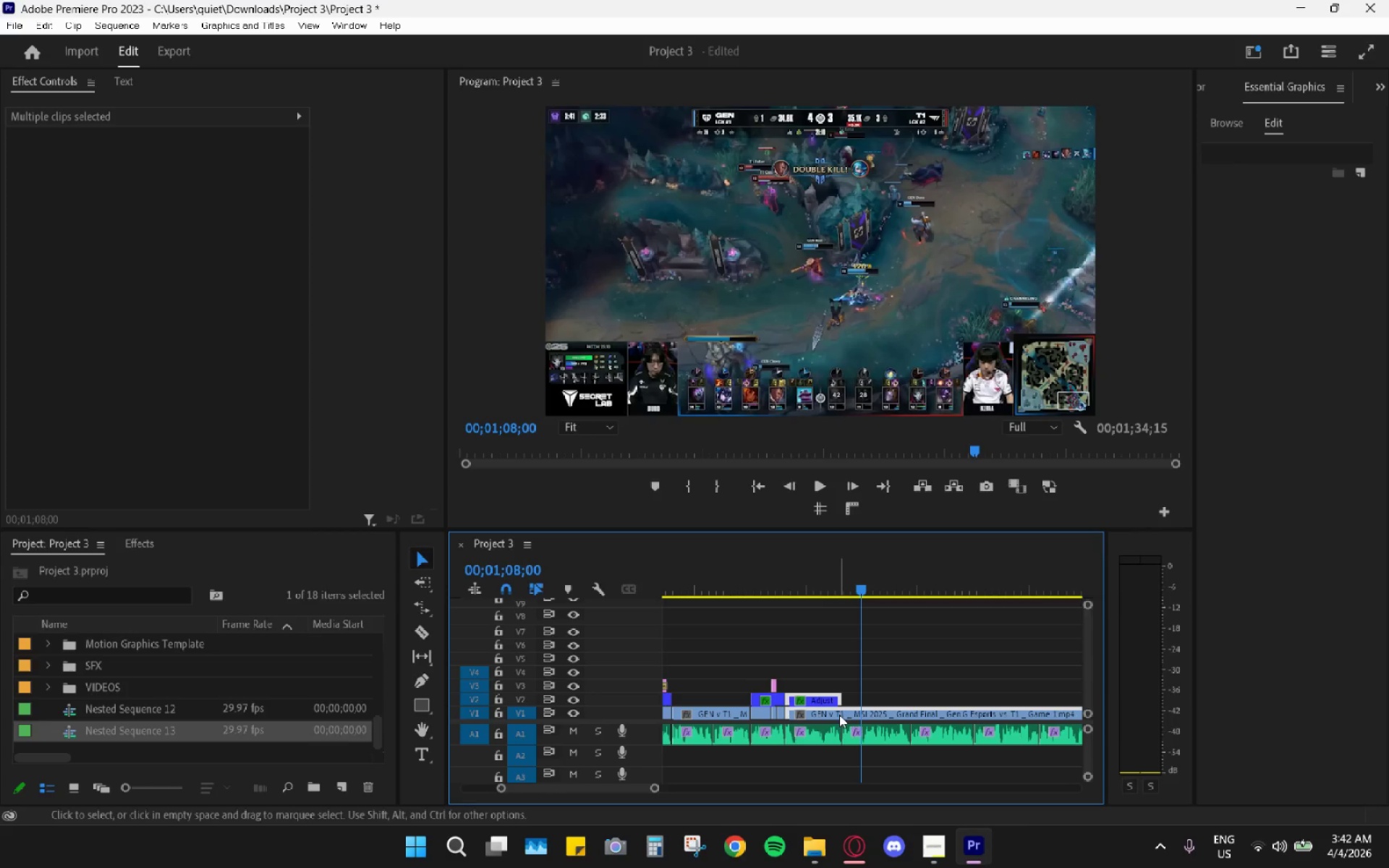 
left_click_drag(start_coordinate=[840, 715], to_coordinate=[956, 715])
 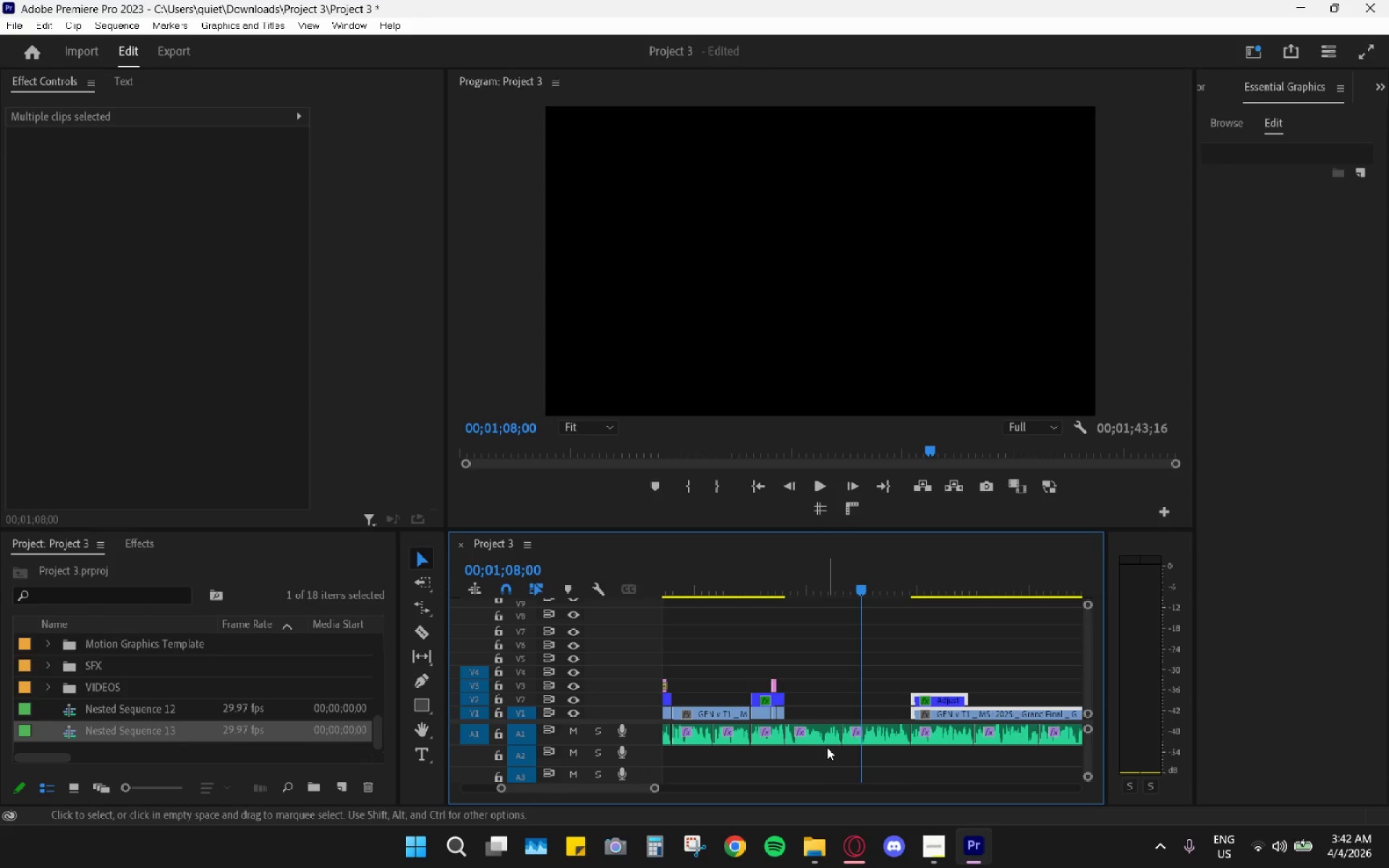 
left_click([826, 746])
 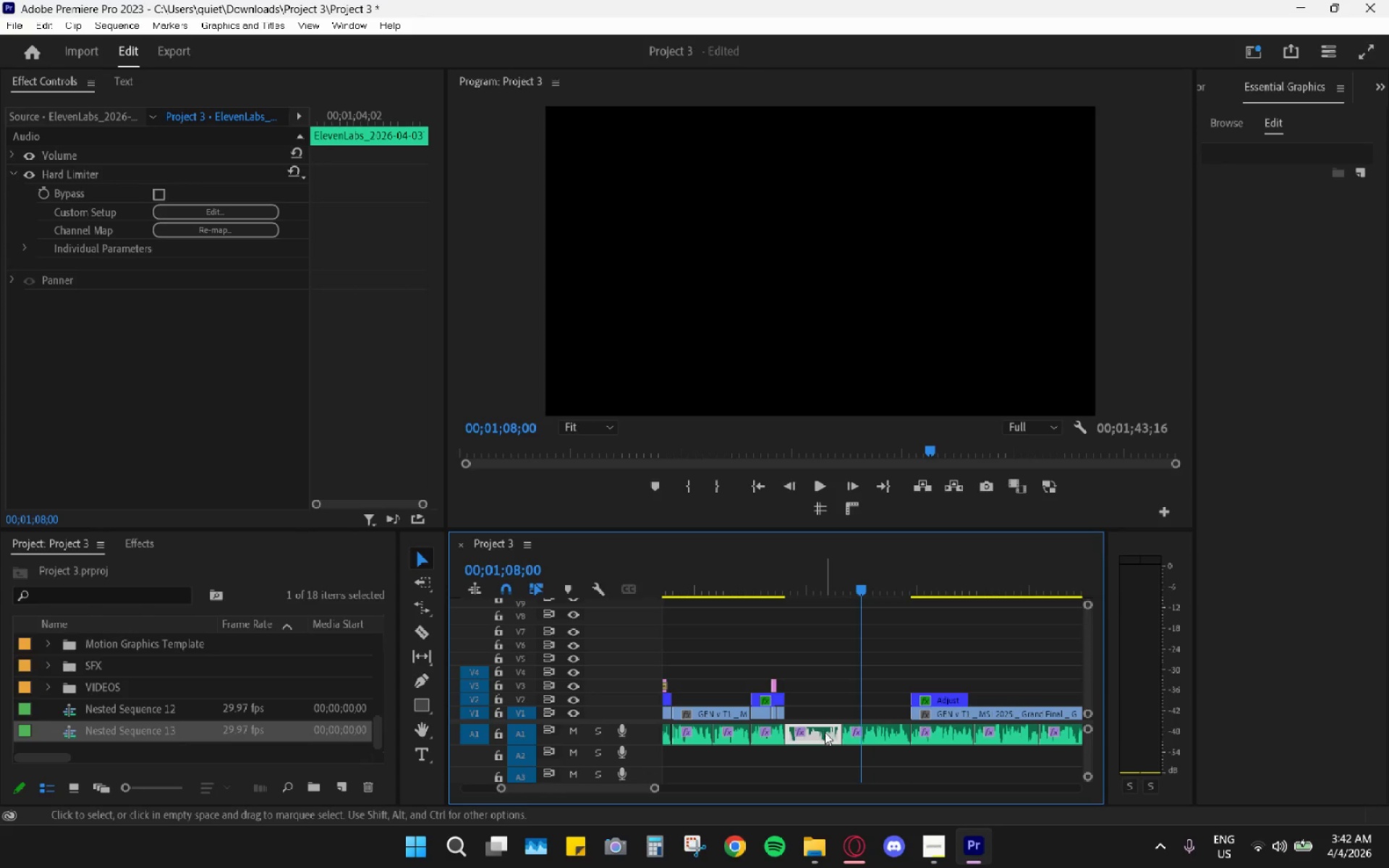 
key(H)
 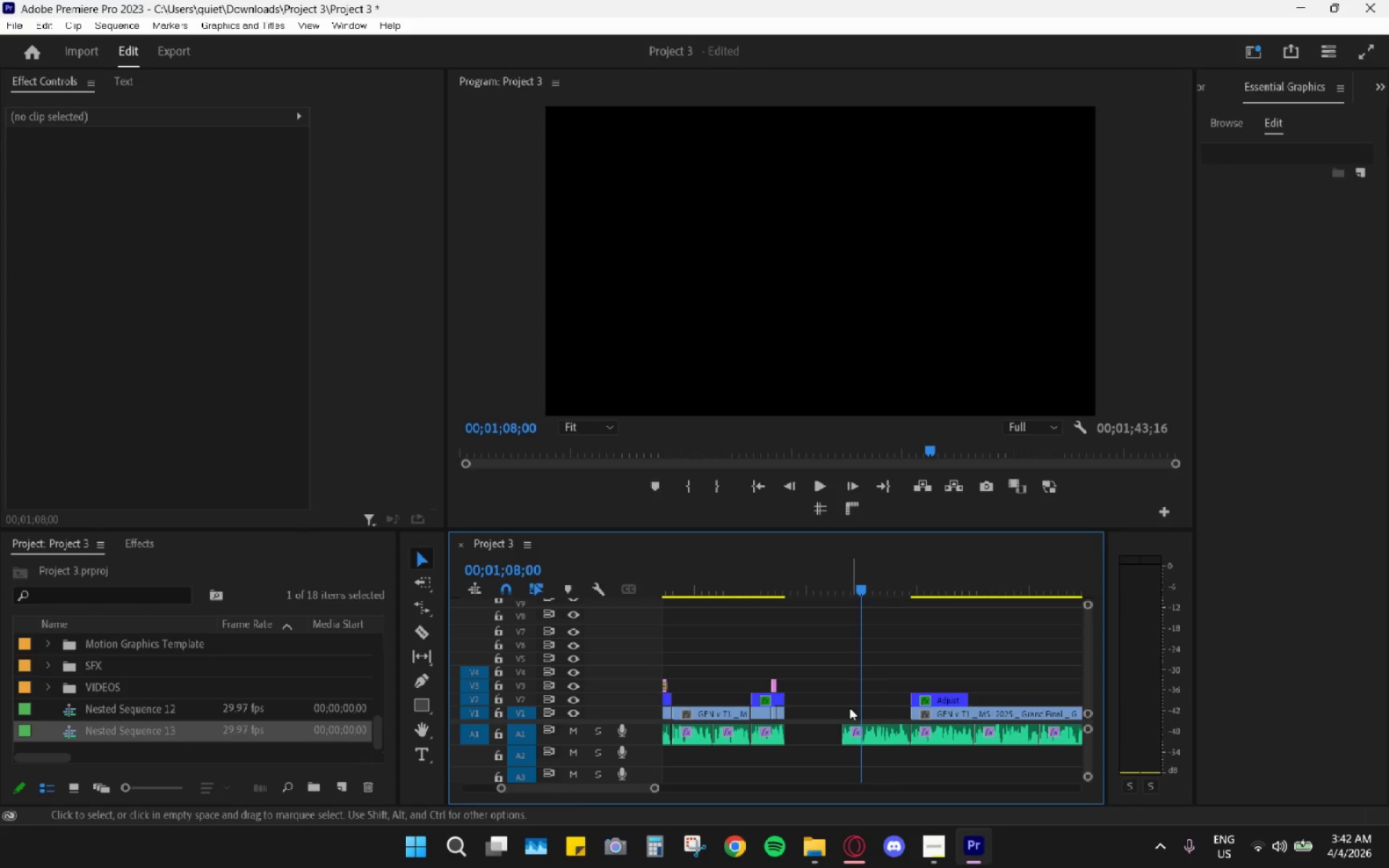 
left_click([816, 727])
 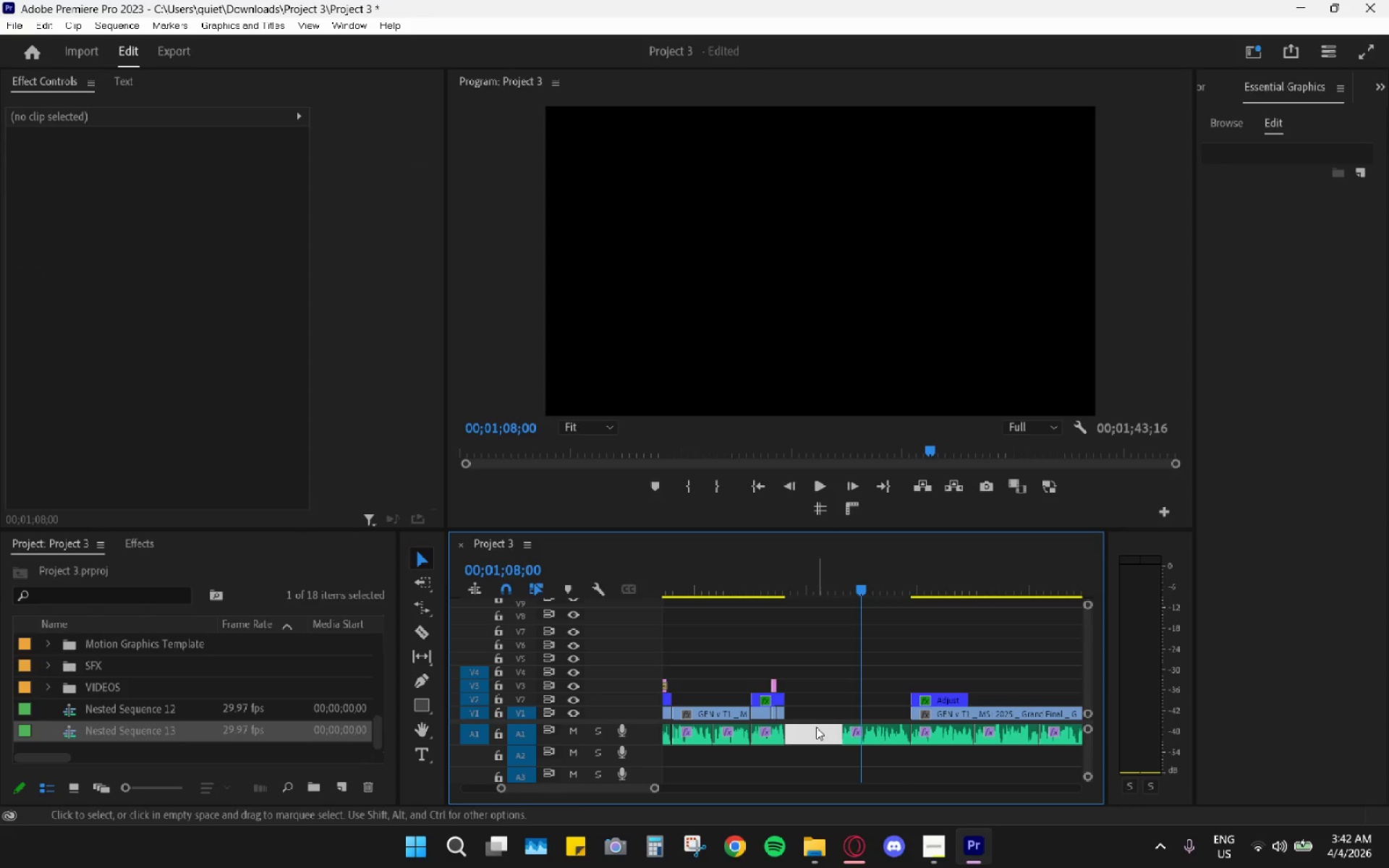 
key(H)
 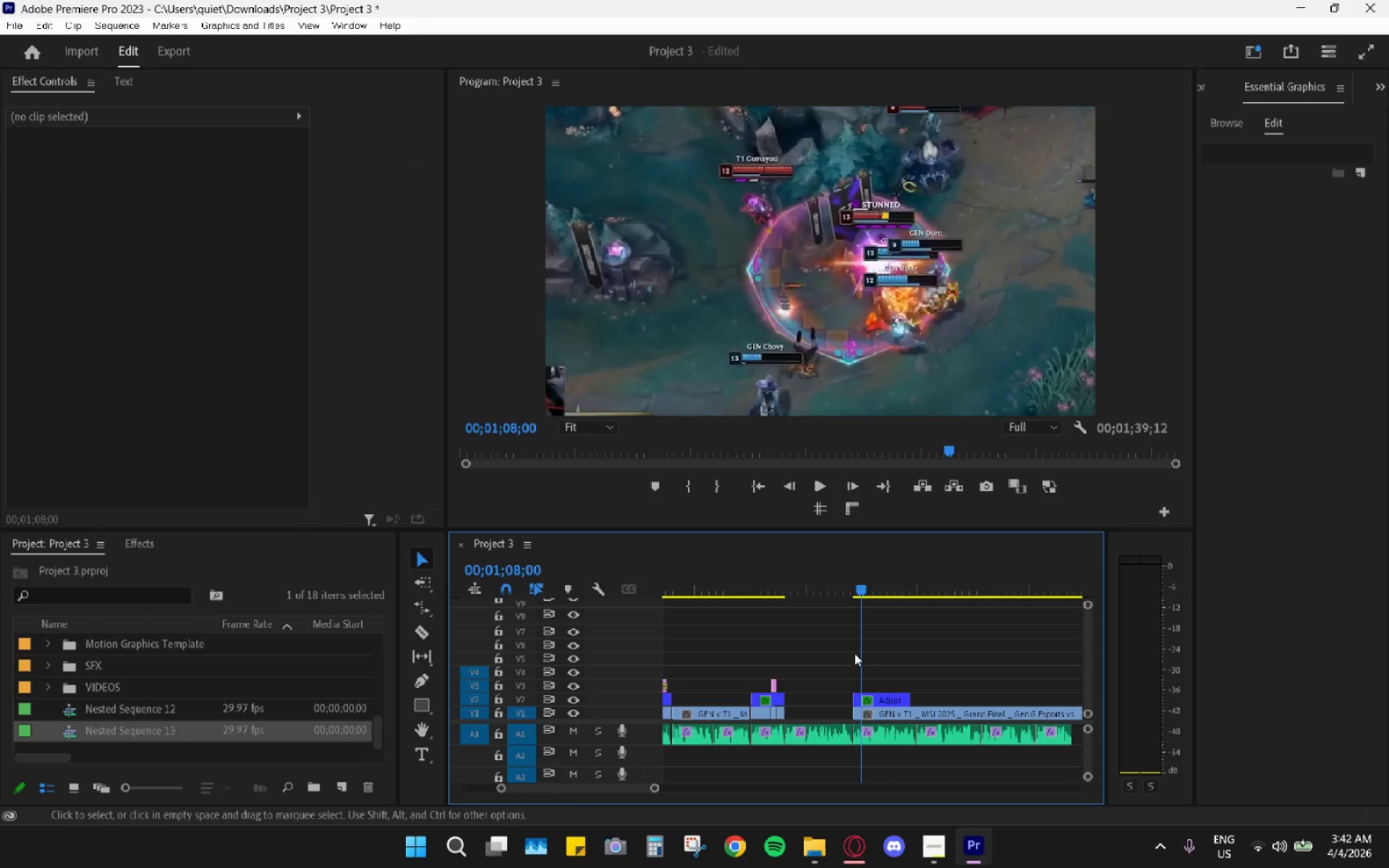 
hold_key(key=AltLeft, duration=0.36)
scroll: coordinate [875, 673], scroll_direction: down, amount: 6.0
 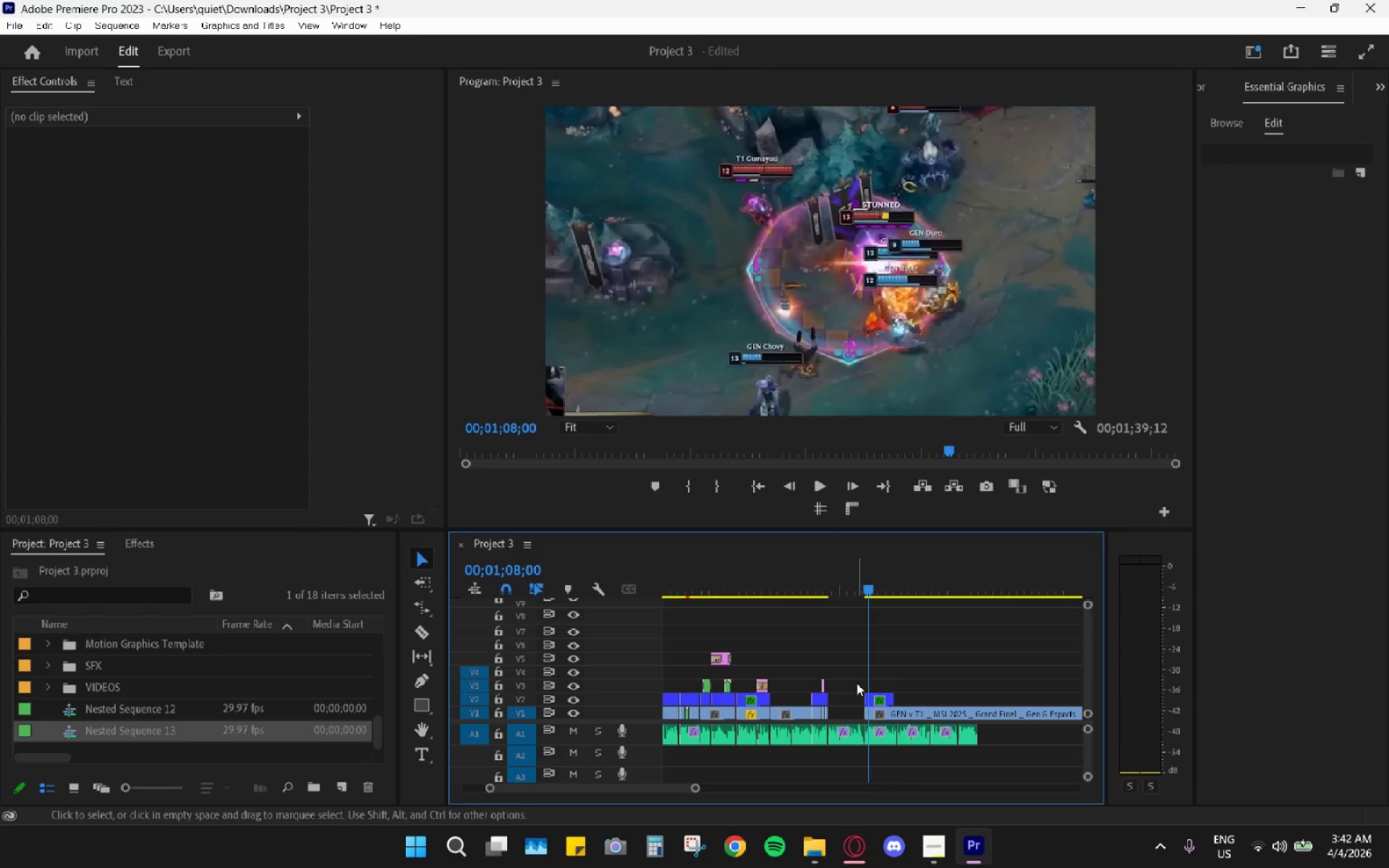 
hold_key(key=AltLeft, duration=1.51)
scroll: coordinate [925, 673], scroll_direction: up, amount: 22.0
 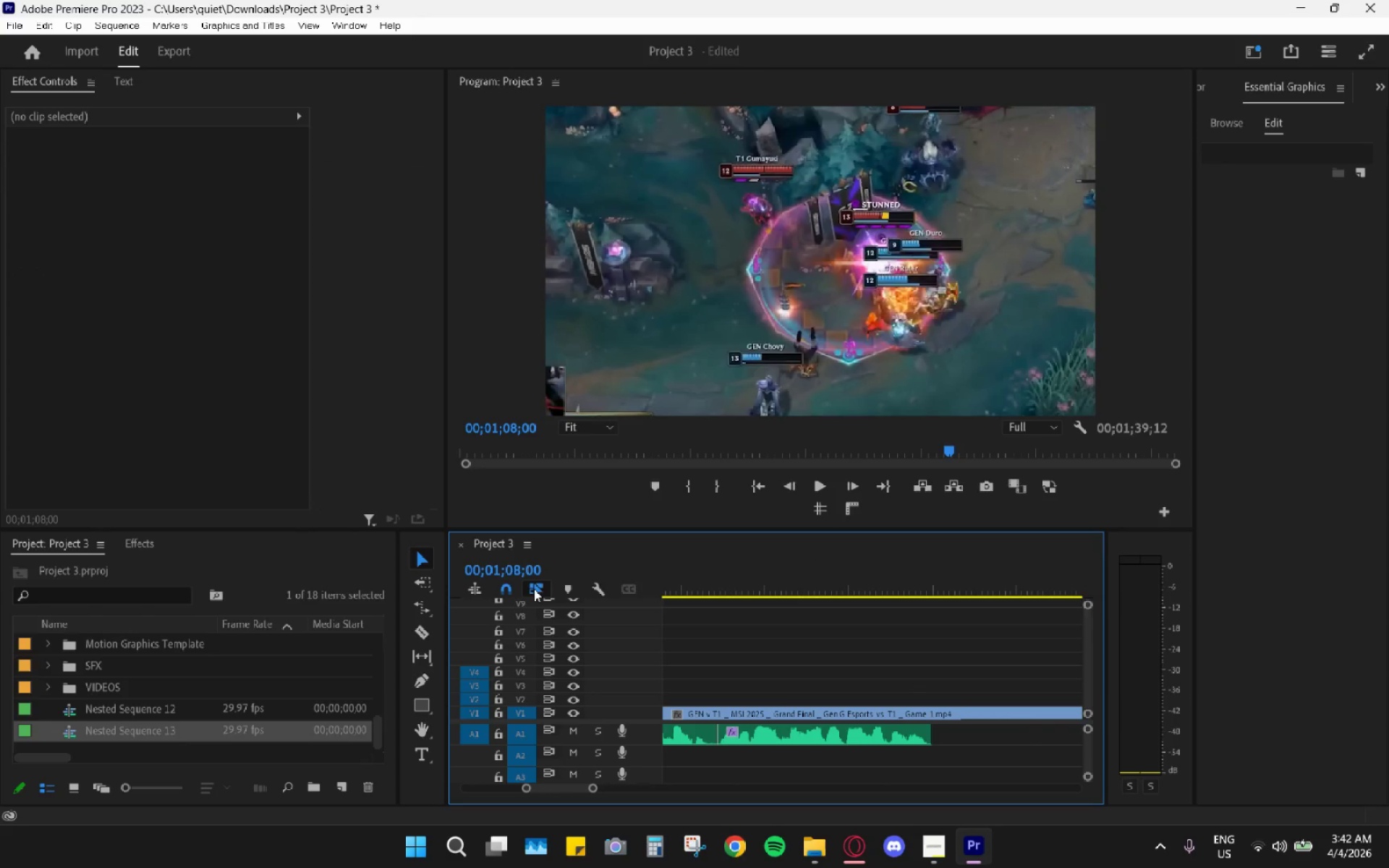 
mouse_move([504, 591])
 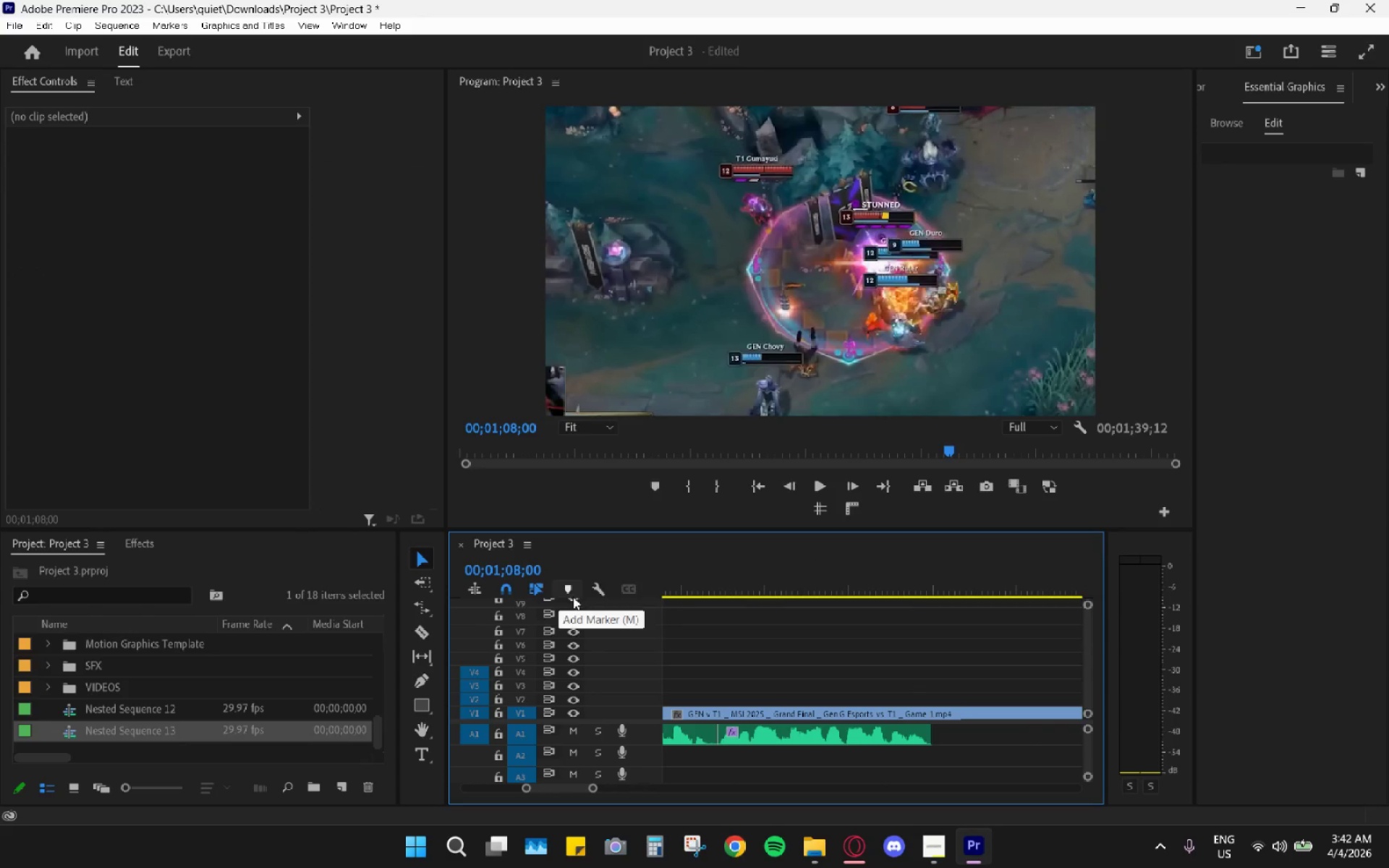 
scroll: coordinate [579, 613], scroll_direction: up, amount: 4.0
 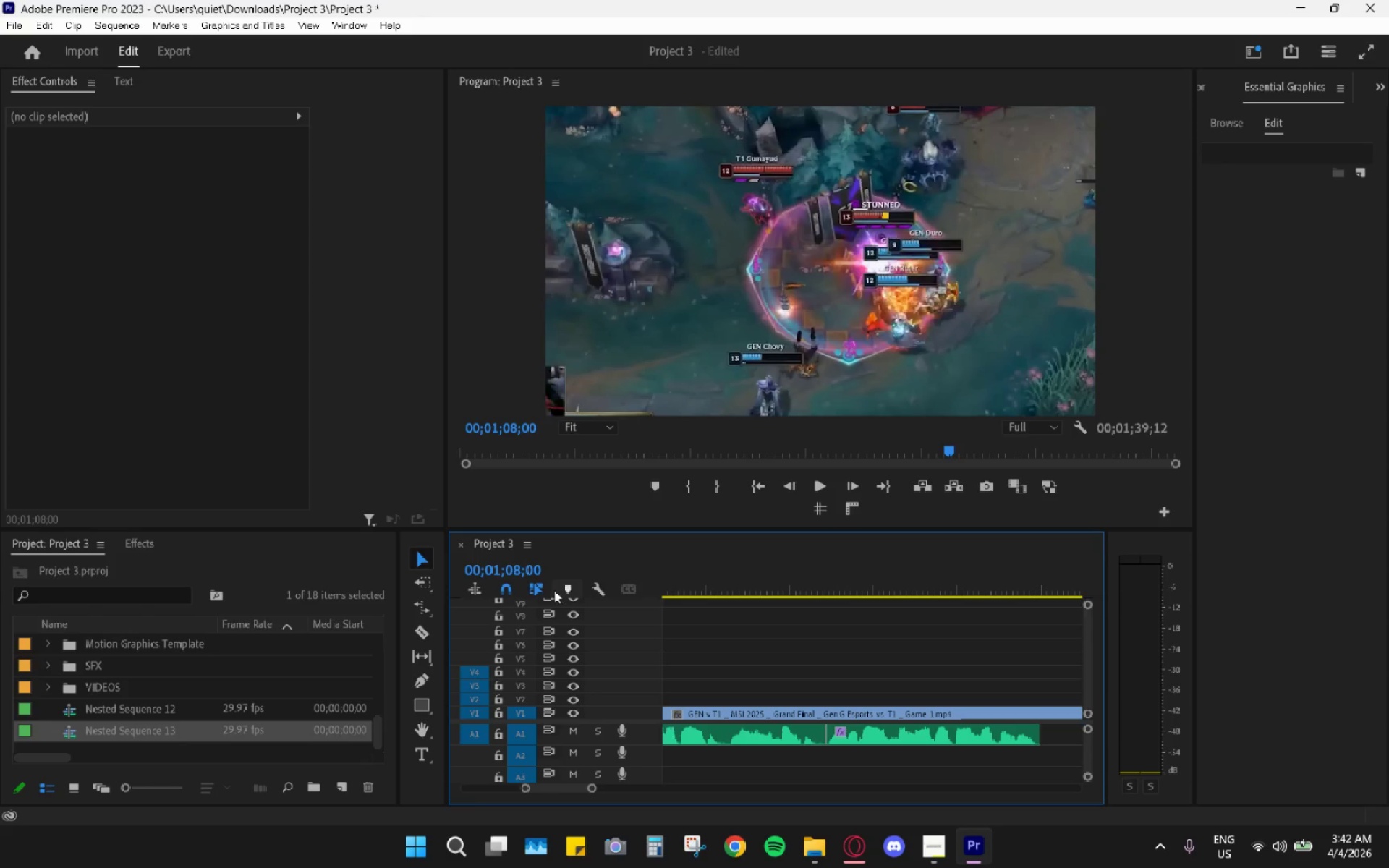 
mouse_move([535, 606])
 